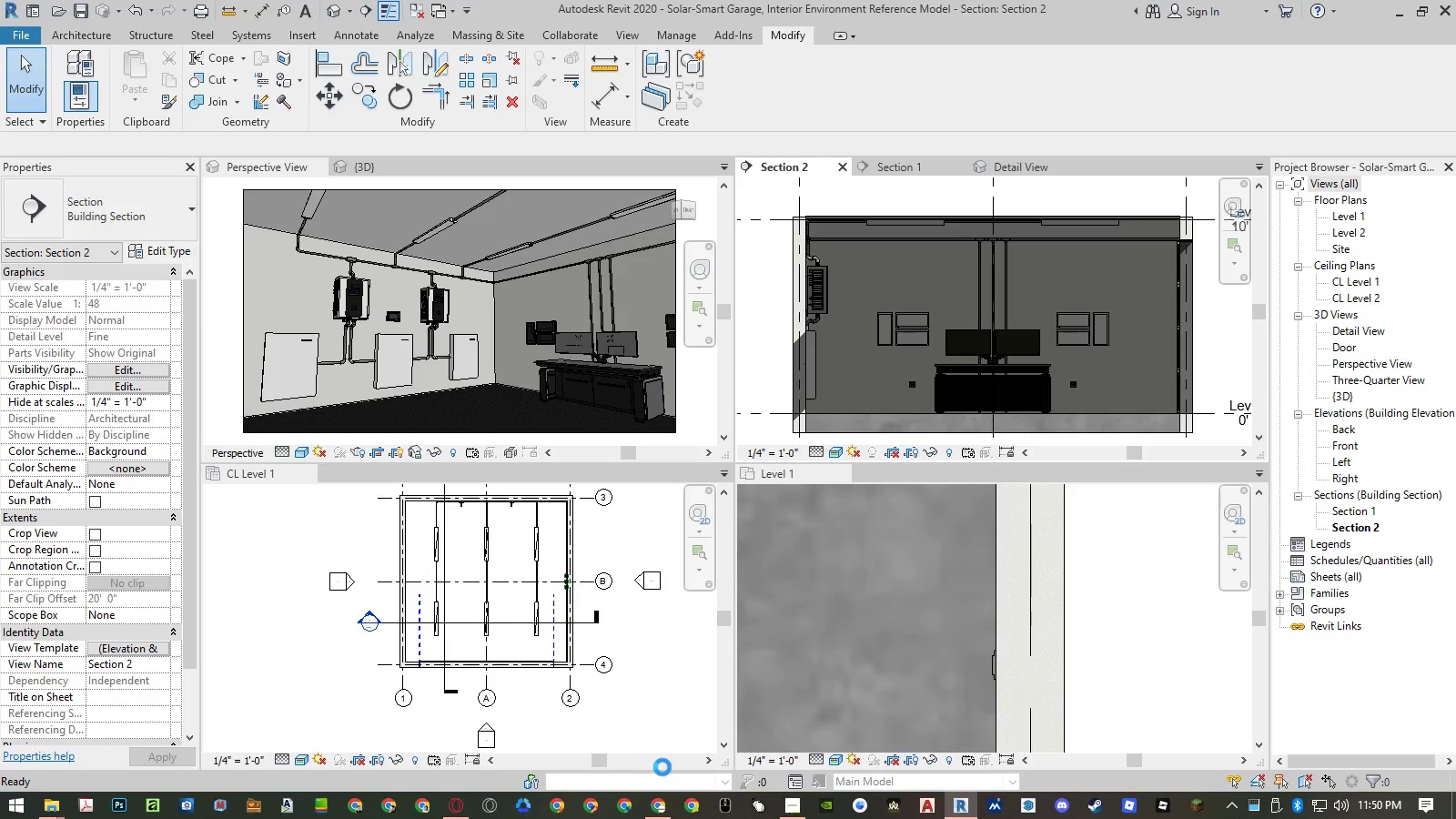 
left_click([655, 800])
 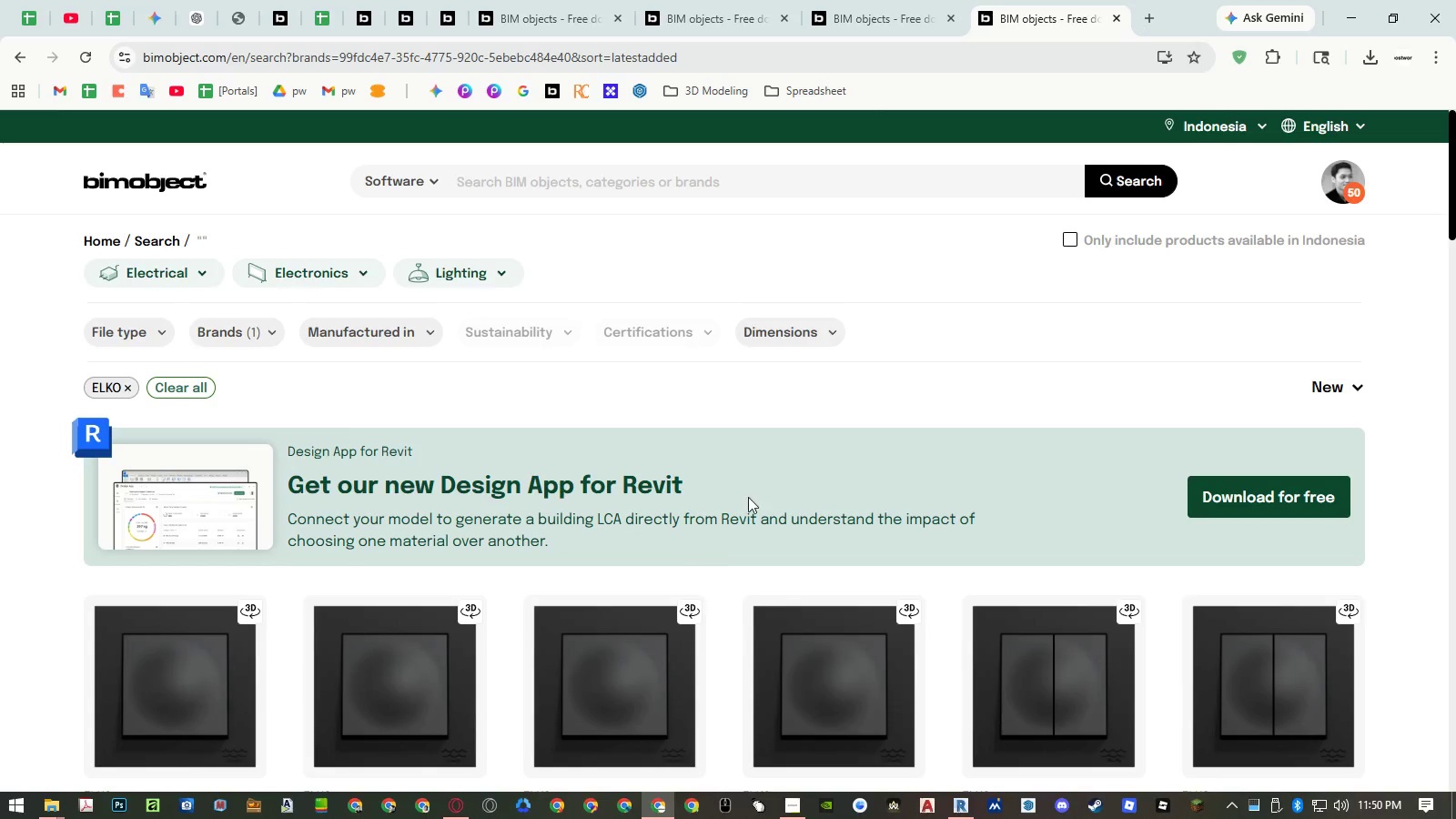 
scroll: coordinate [814, 415], scroll_direction: down, amount: 10.0
 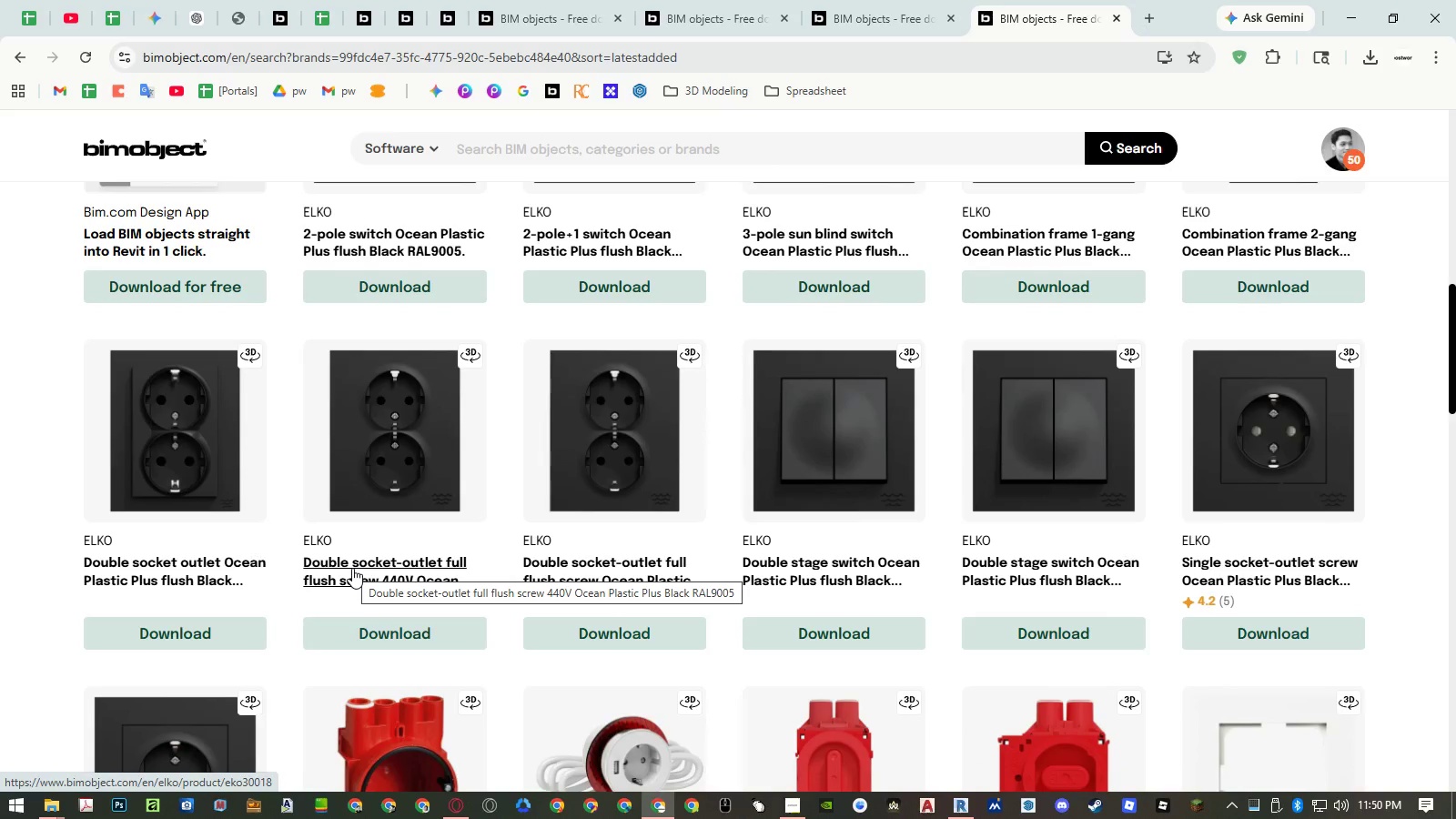 
wait(6.6)
 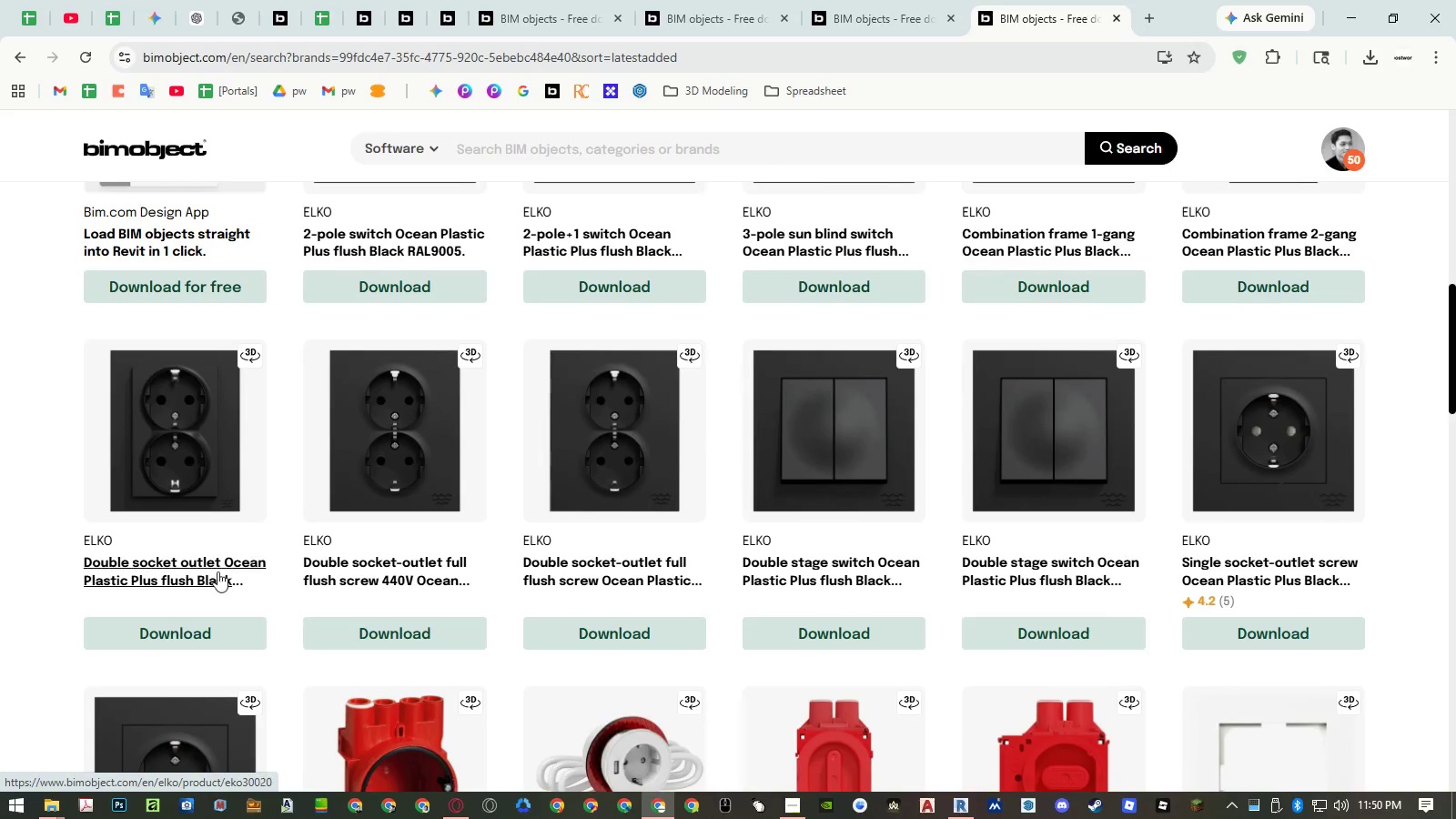 
middle_click([1275, 580])
 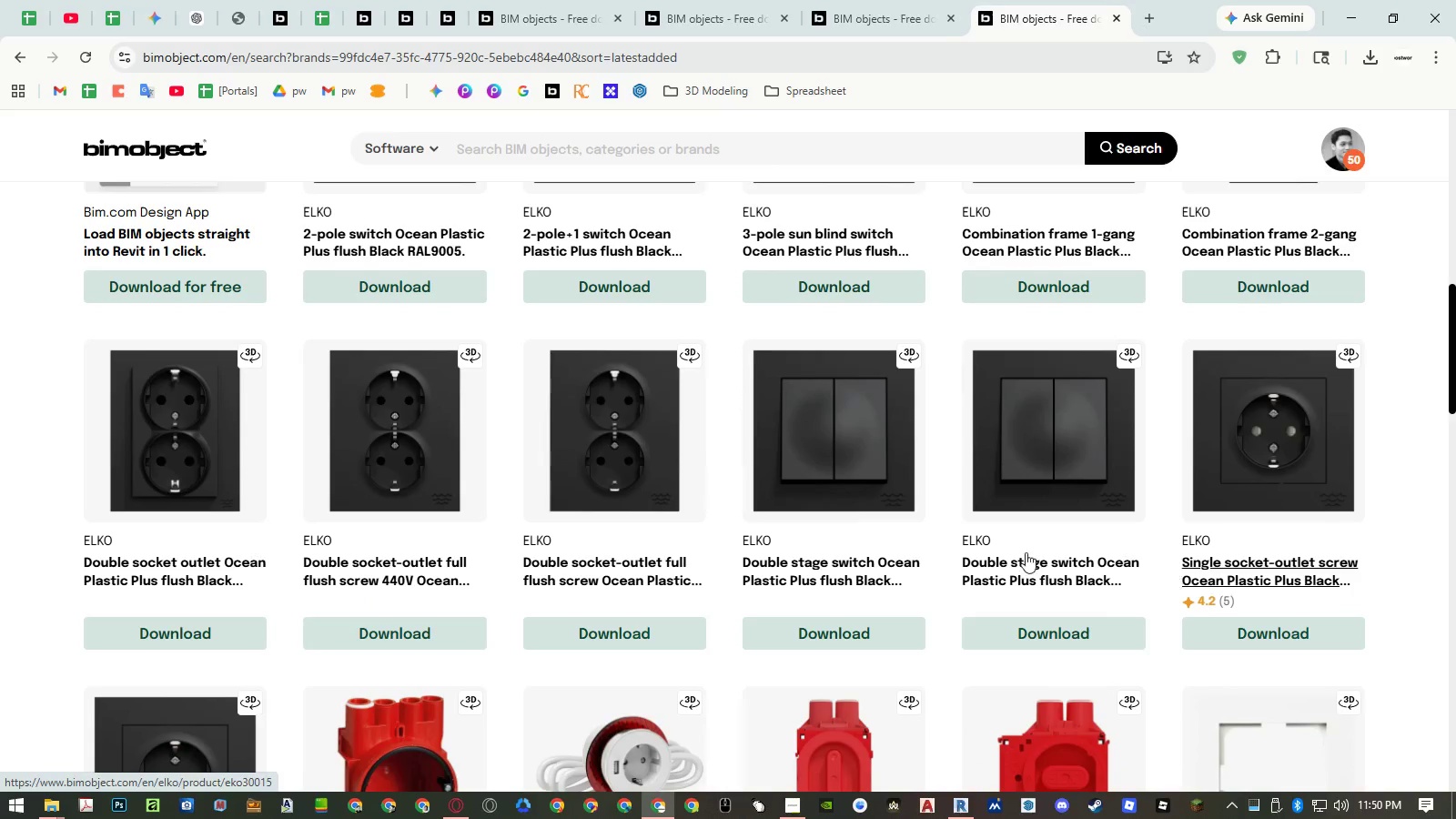 
scroll: coordinate [750, 511], scroll_direction: down, amount: 3.0
 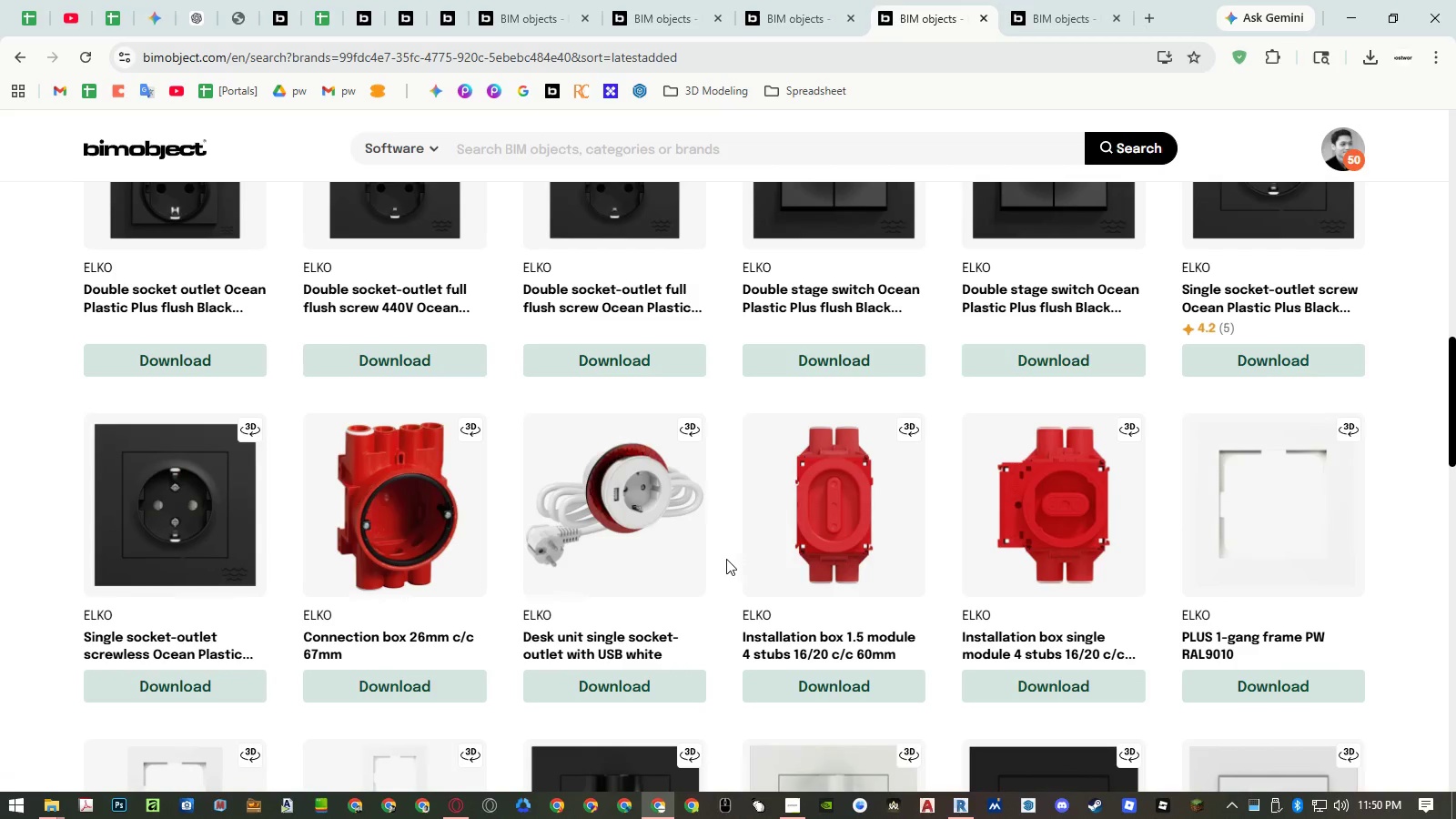 
middle_click([638, 640])
 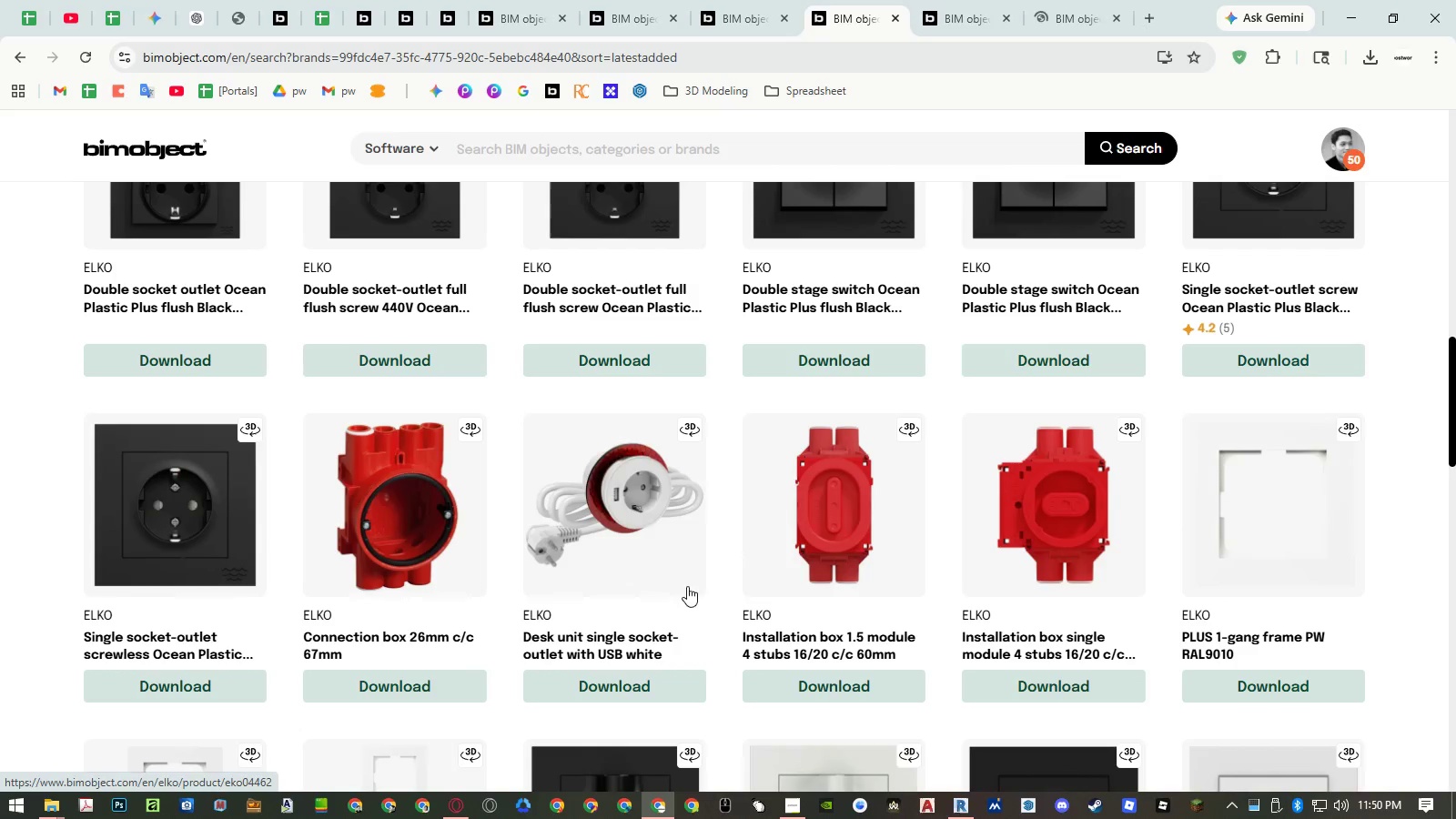 
scroll: coordinate [795, 546], scroll_direction: down, amount: 1.0
 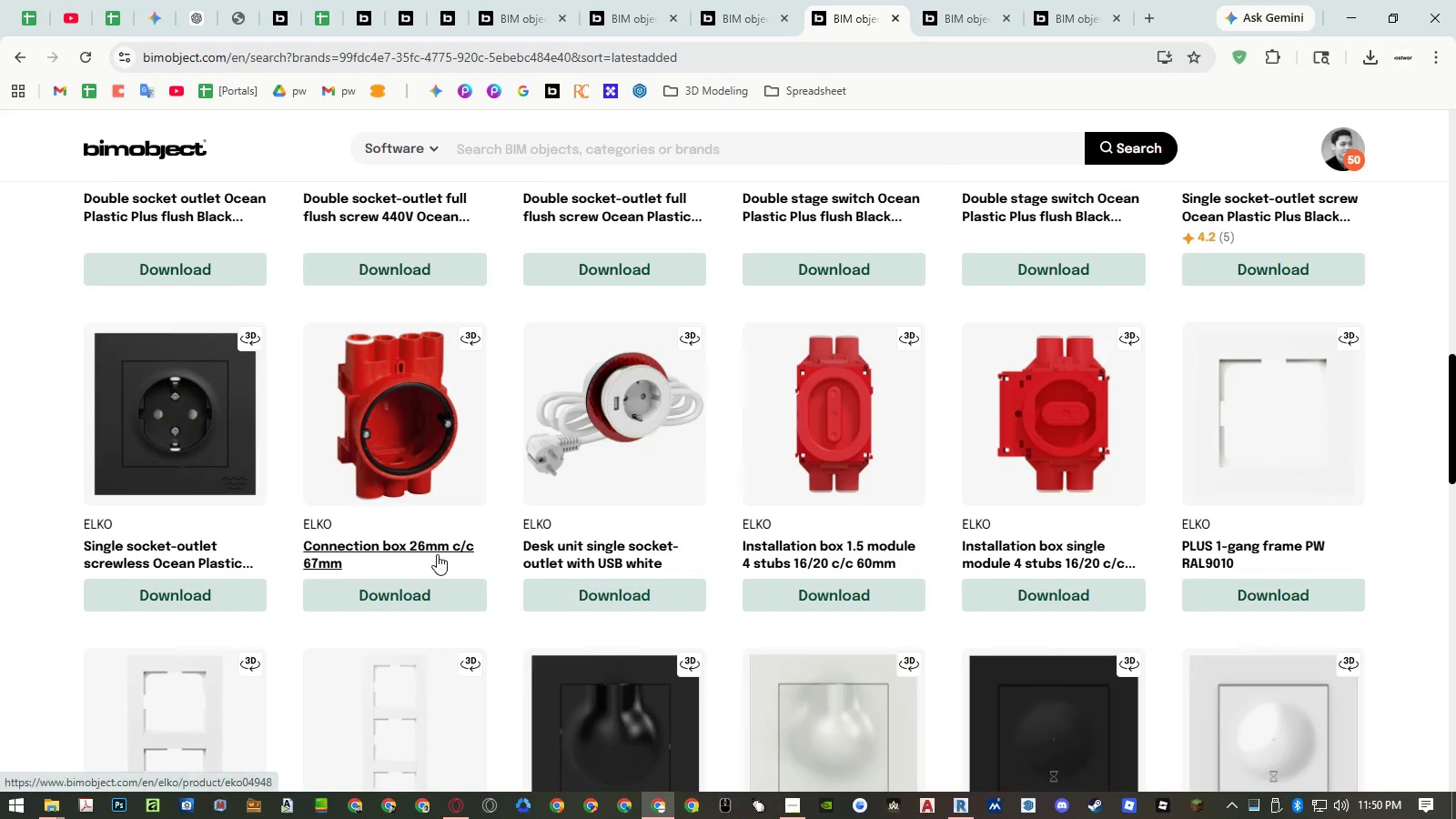 
wait(5.78)
 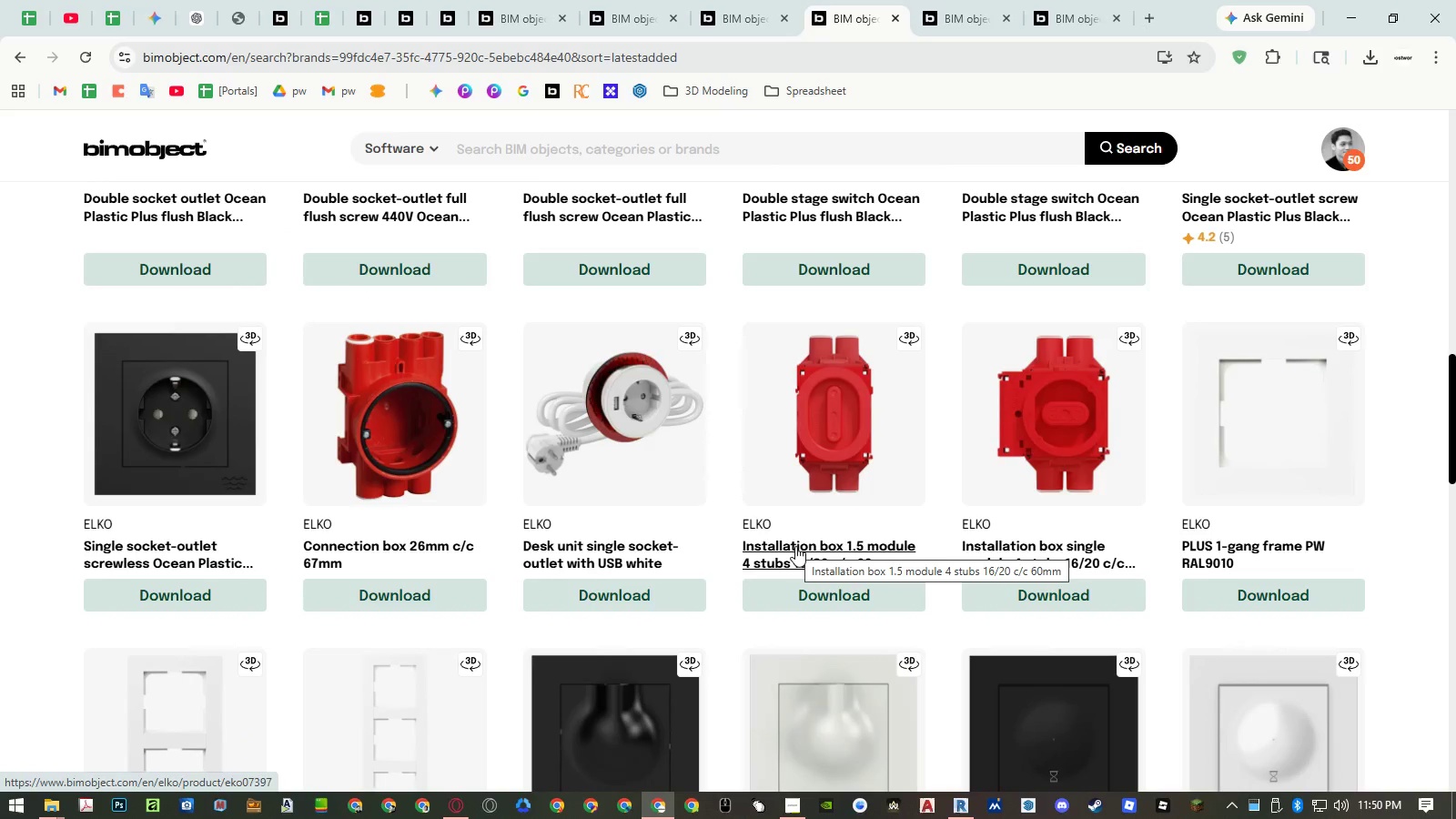 
middle_click([437, 554])
 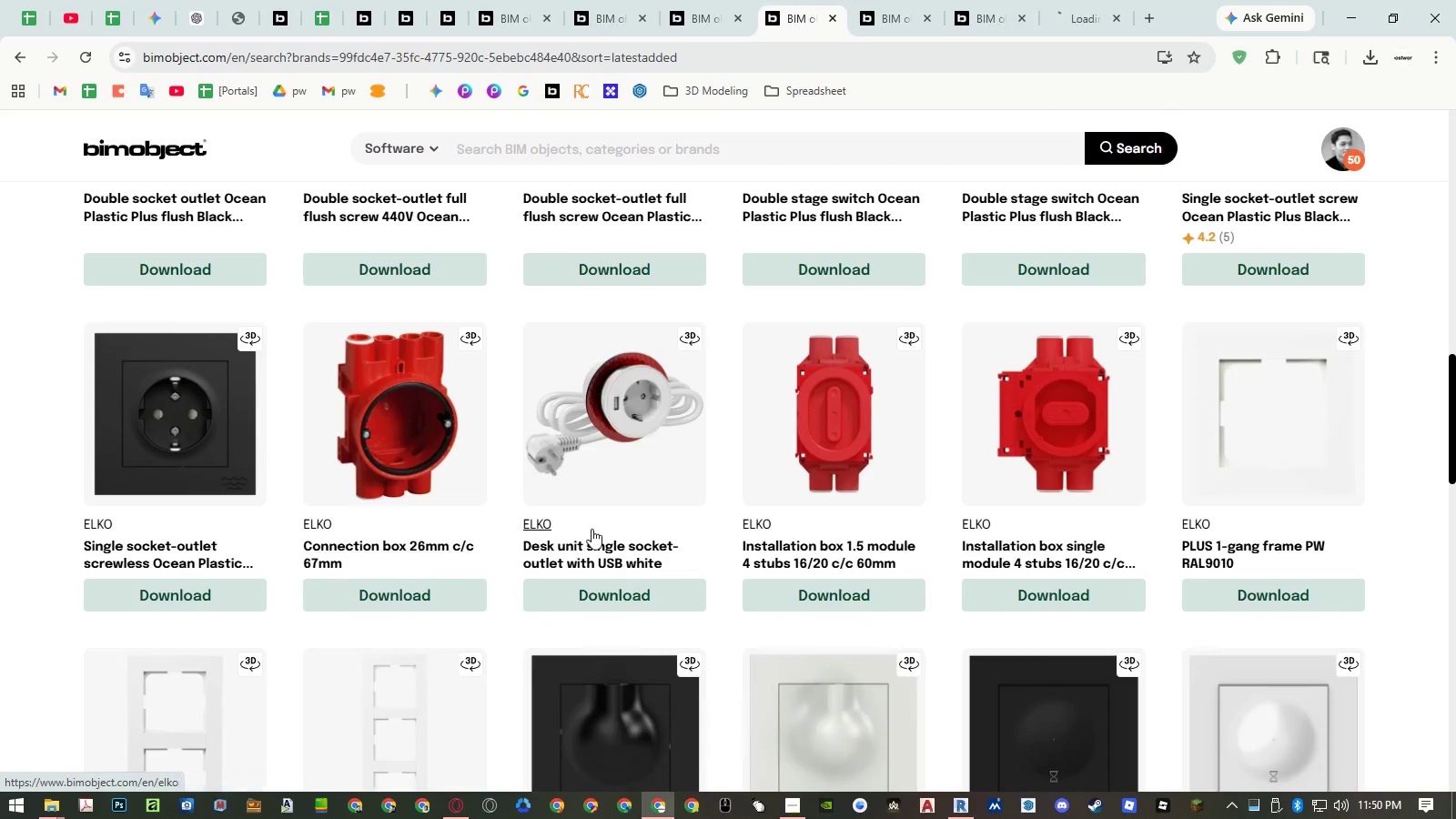 
scroll: coordinate [592, 529], scroll_direction: down, amount: 5.0
 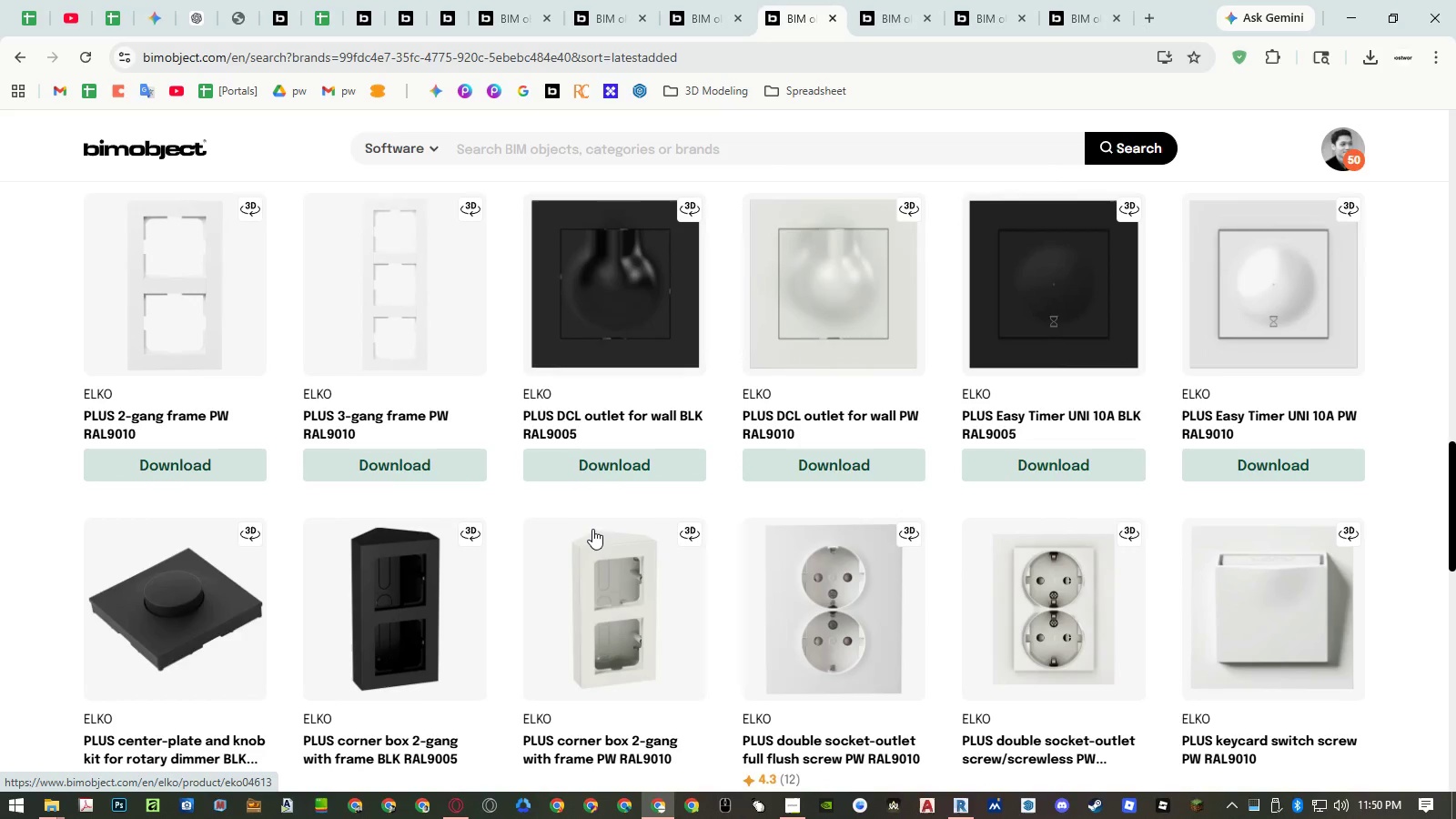 
wait(7.61)
 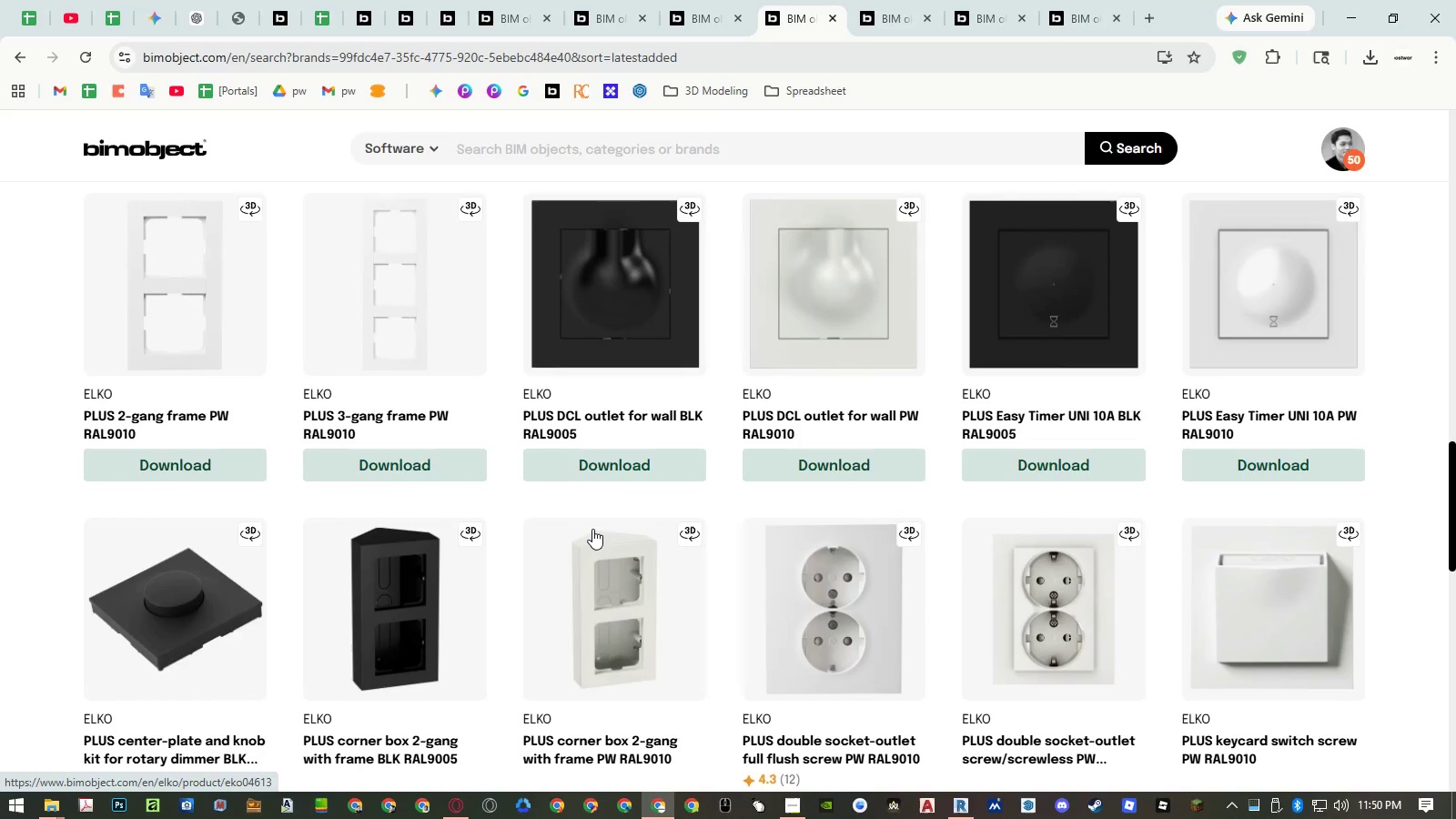 
scroll: coordinate [592, 529], scroll_direction: down, amount: 2.0
 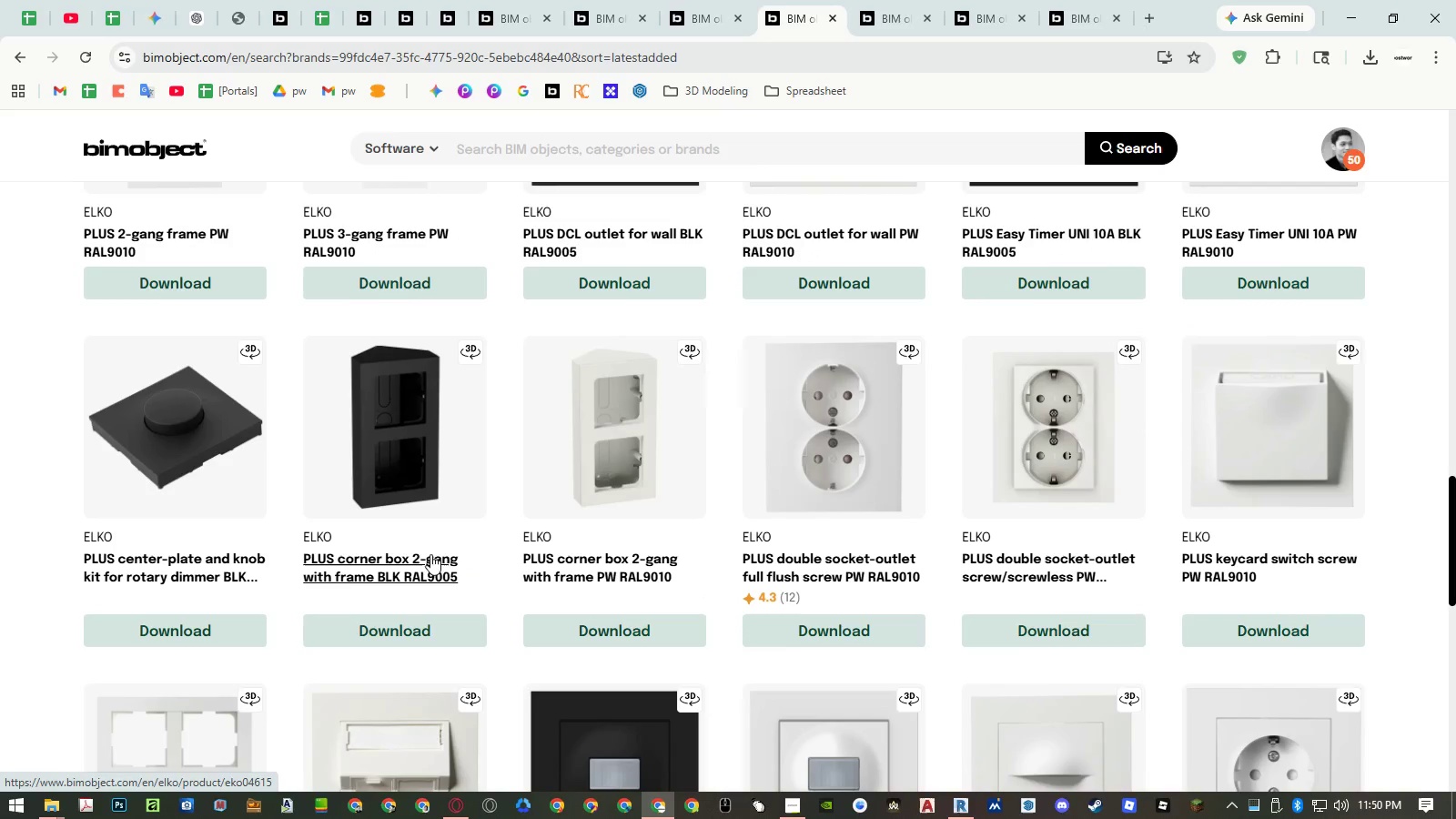 
mouse_move([606, 558])
 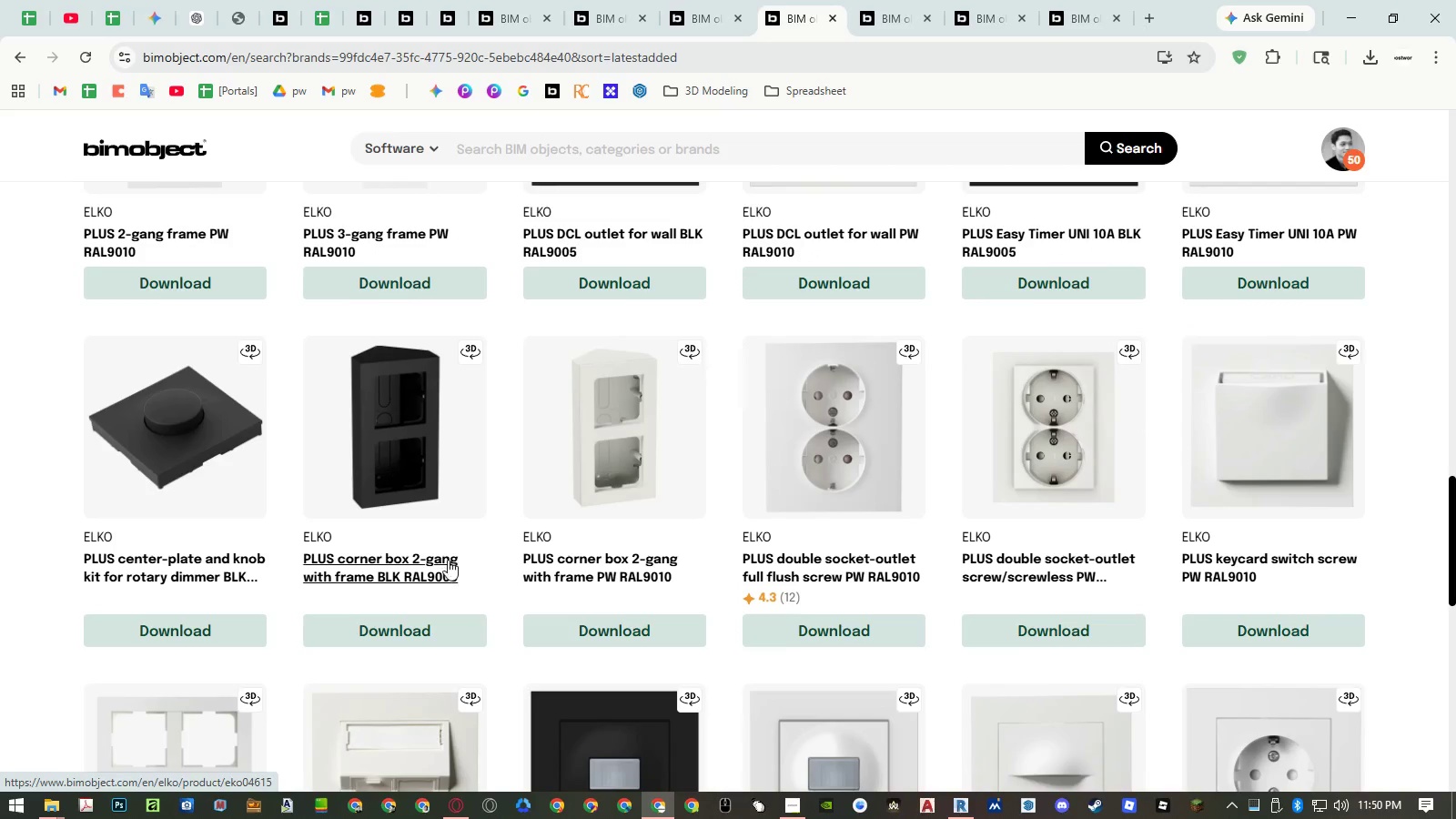 
middle_click([441, 560])
 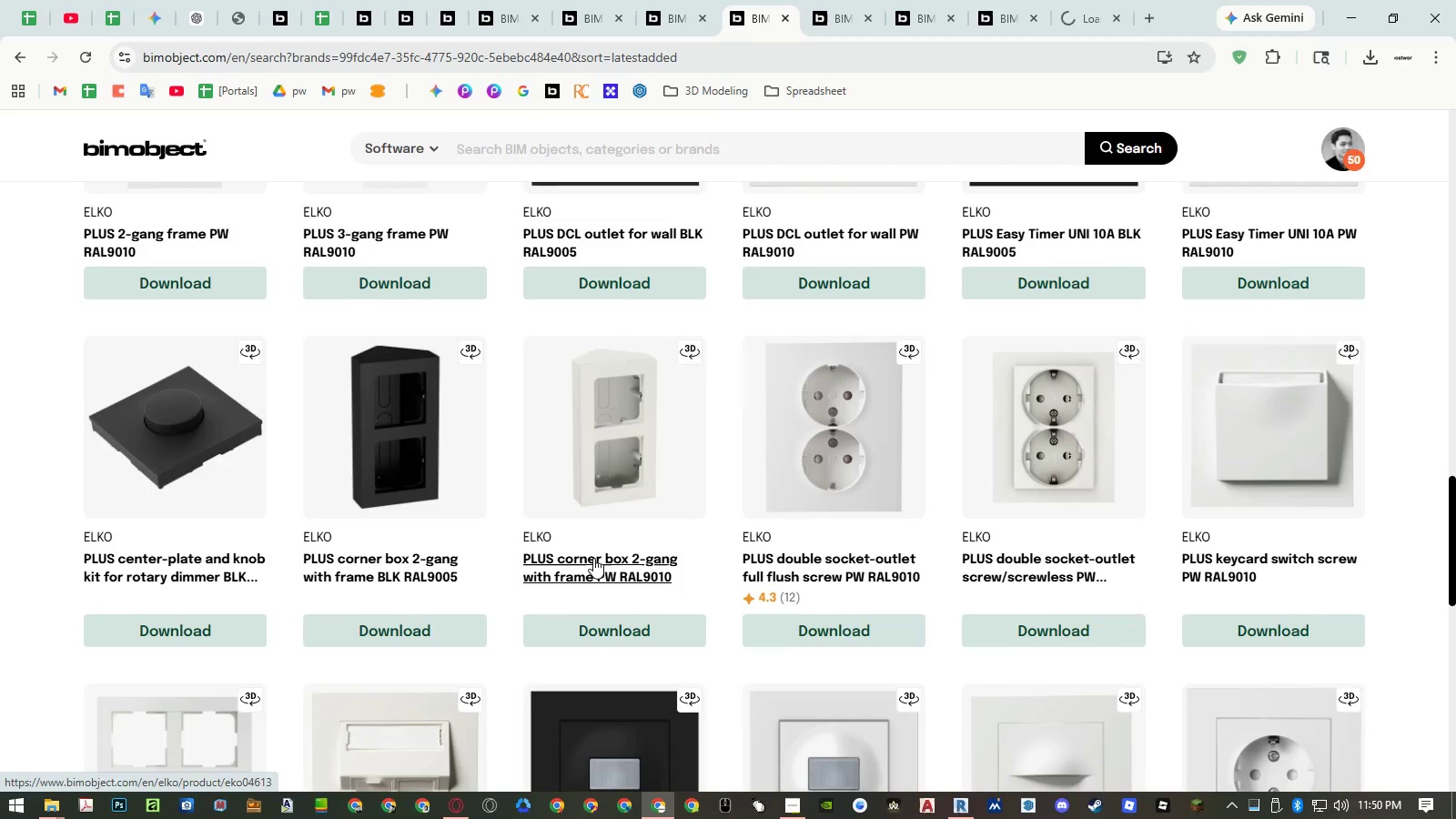 
middle_click([594, 558])
 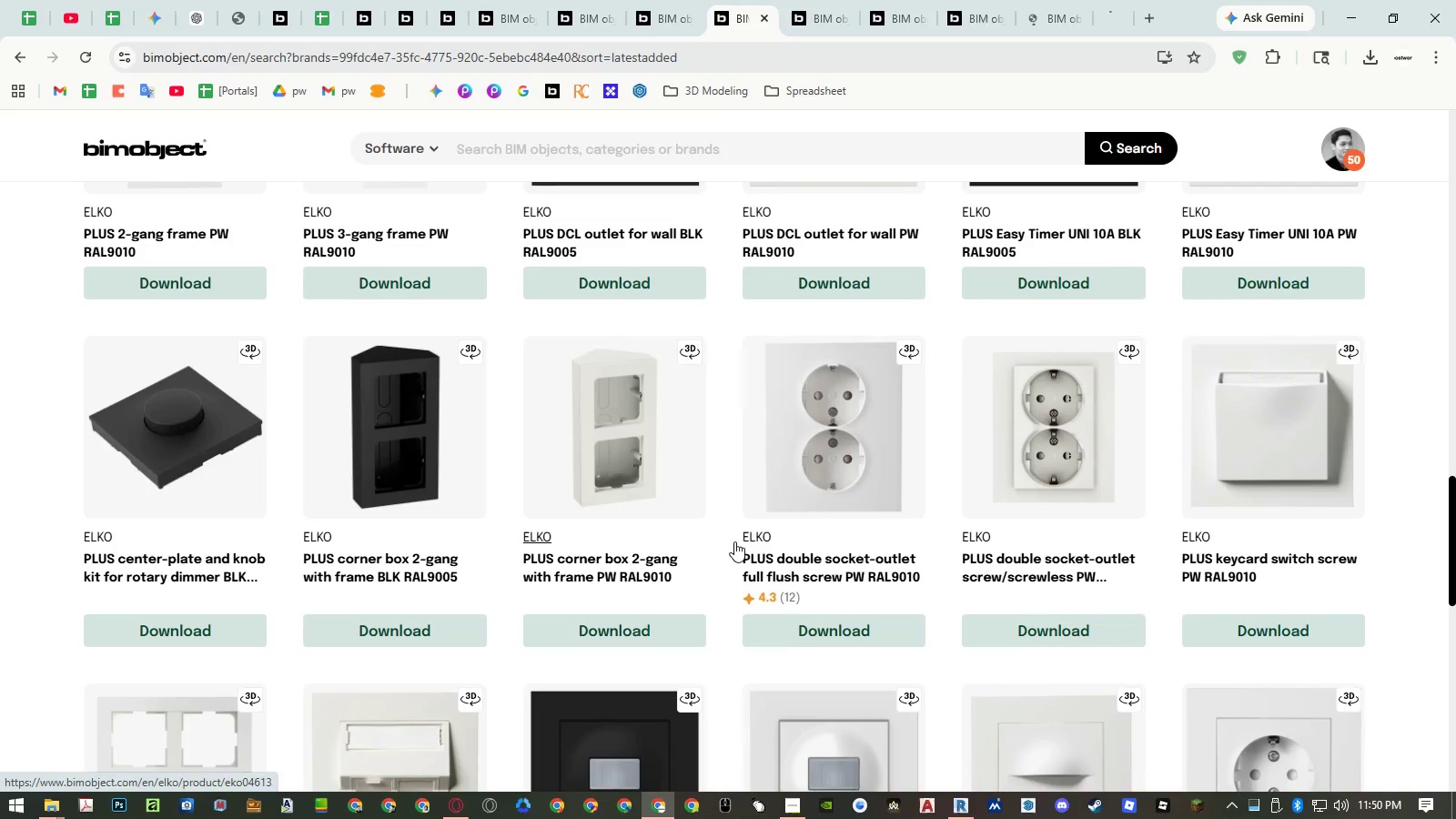 
scroll: coordinate [736, 540], scroll_direction: down, amount: 3.0
 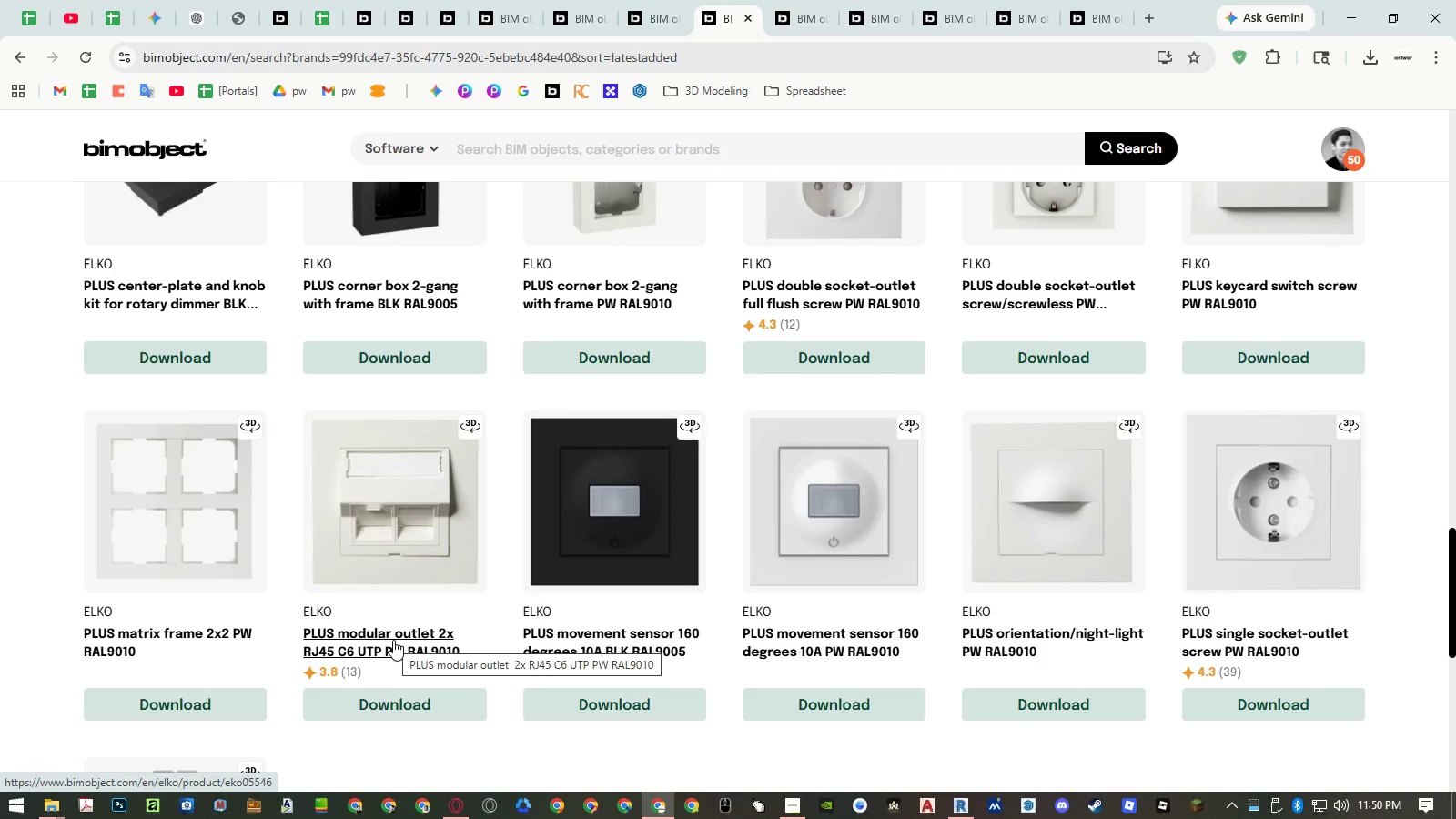 
wait(6.72)
 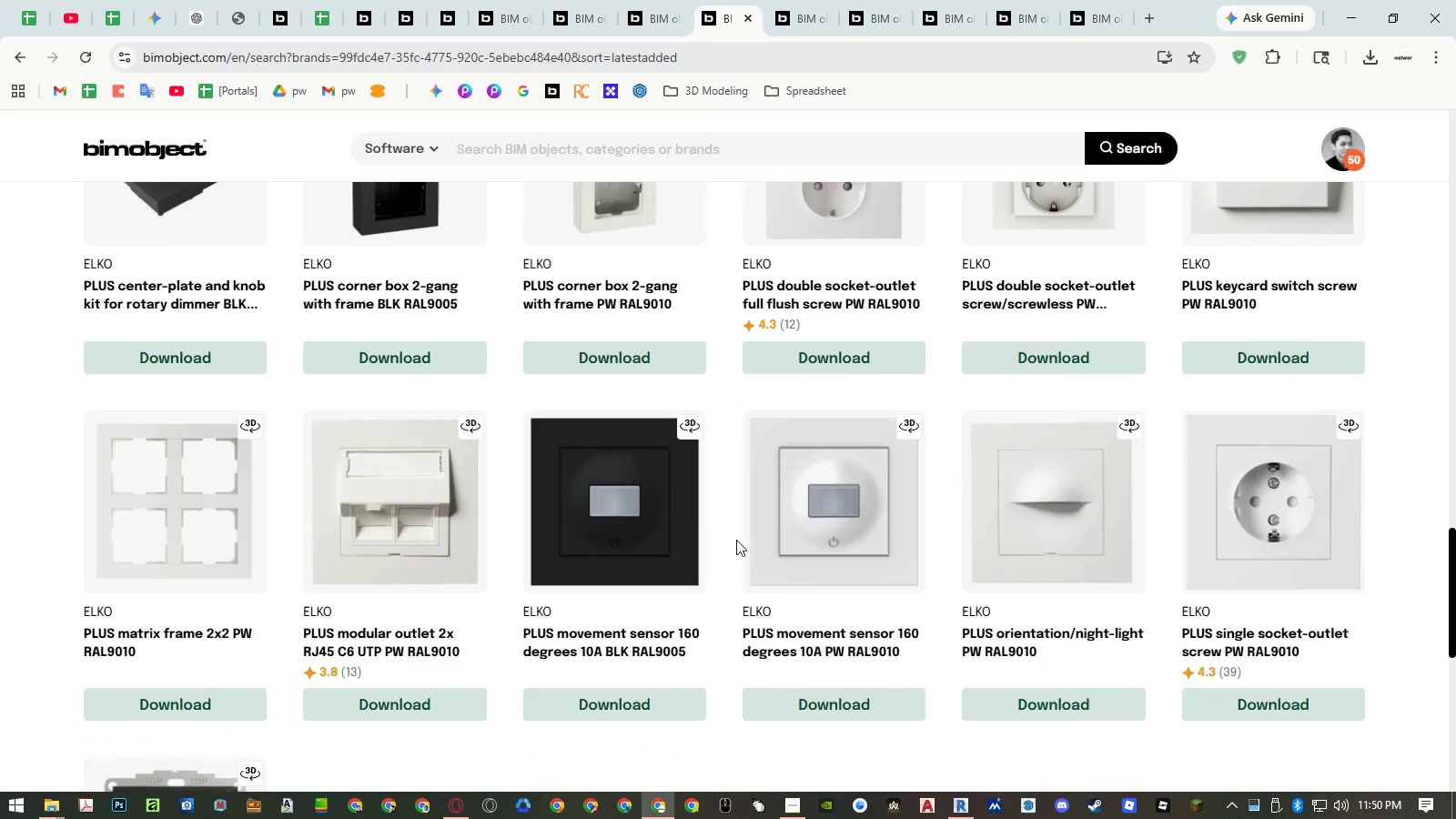 
scroll: coordinate [435, 598], scroll_direction: down, amount: 5.0
 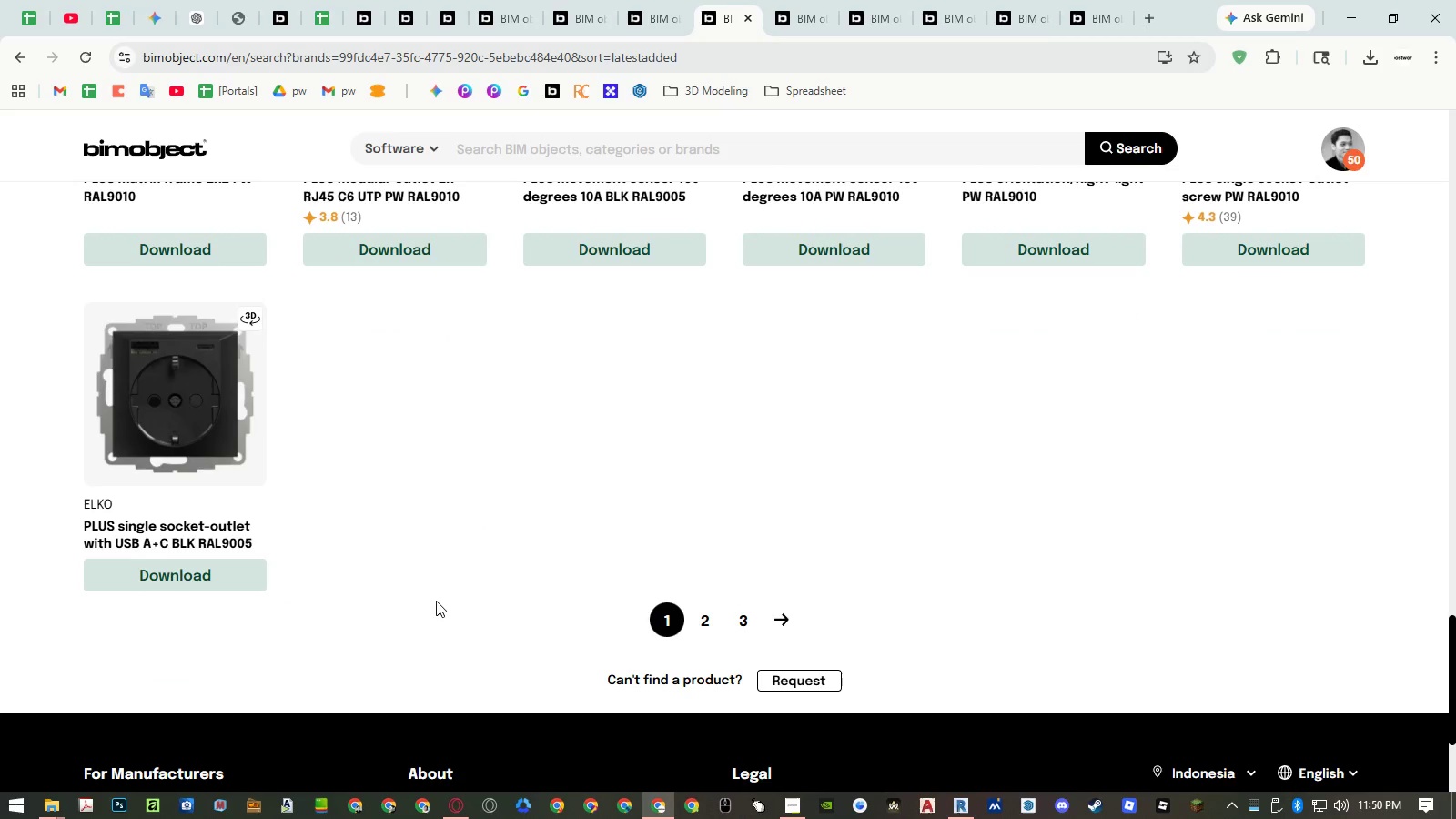 
scroll: coordinate [436, 601], scroll_direction: up, amount: 6.0
 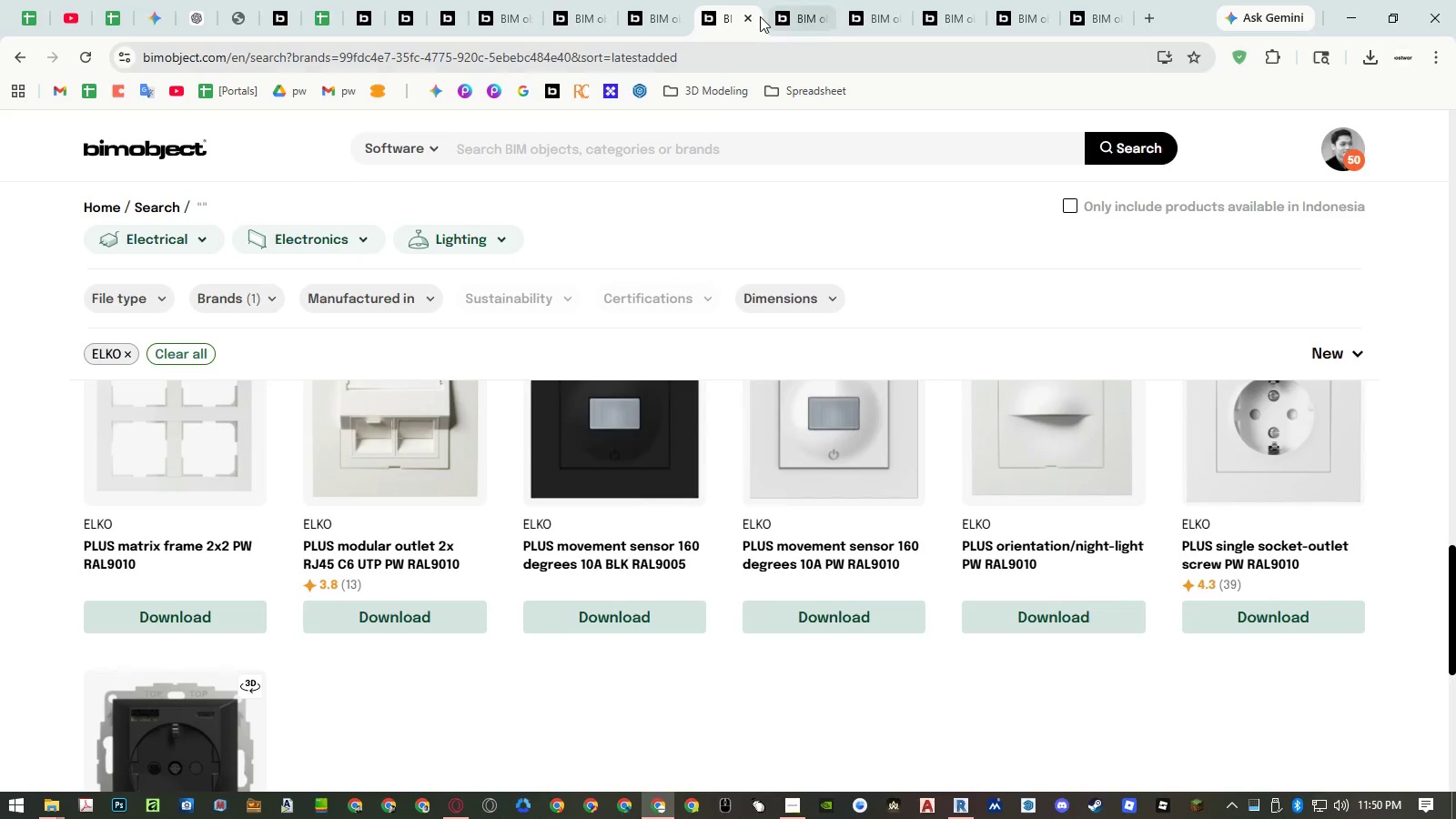 
left_click([787, 15])
 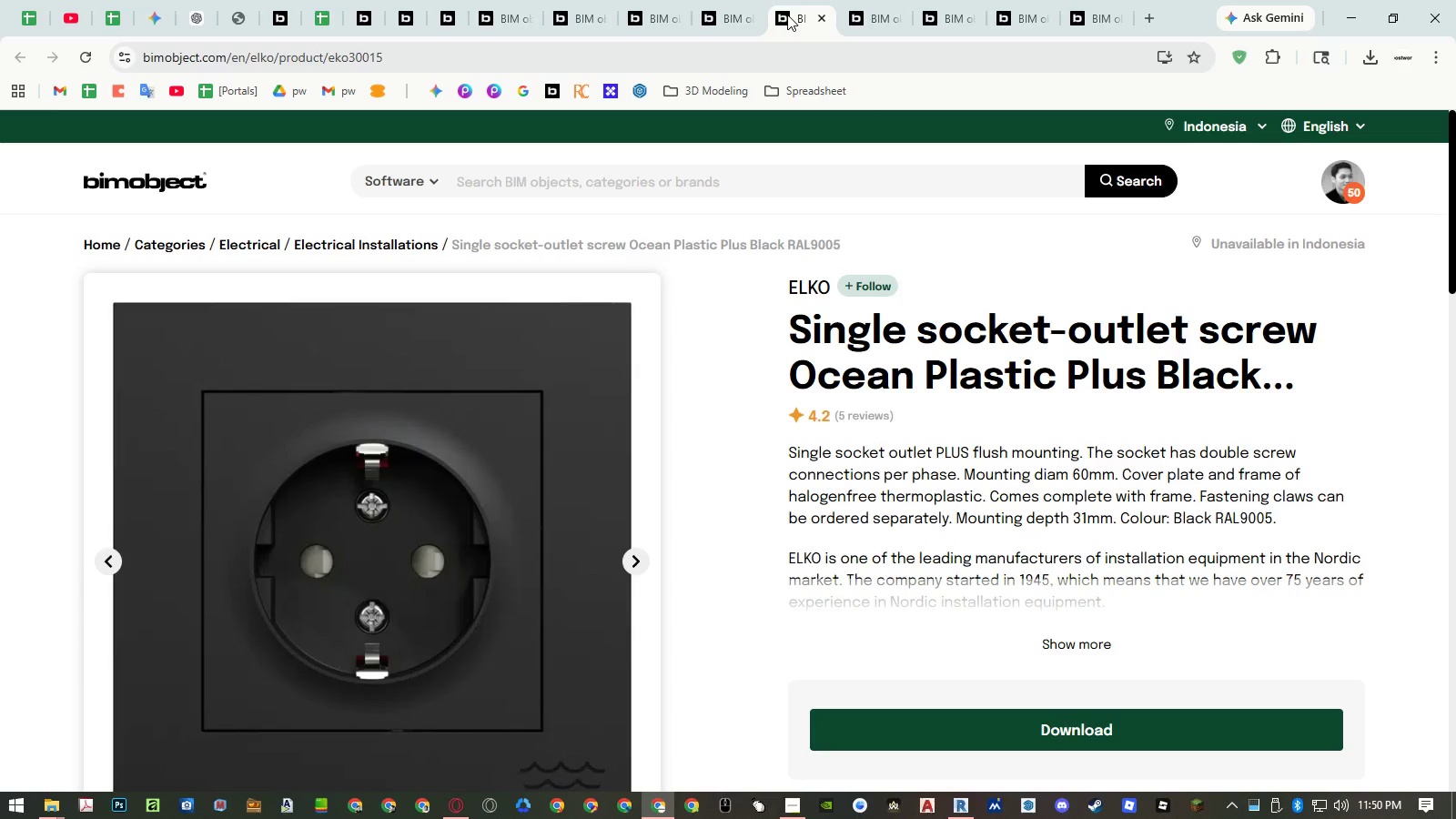 
middle_click([788, 15])
 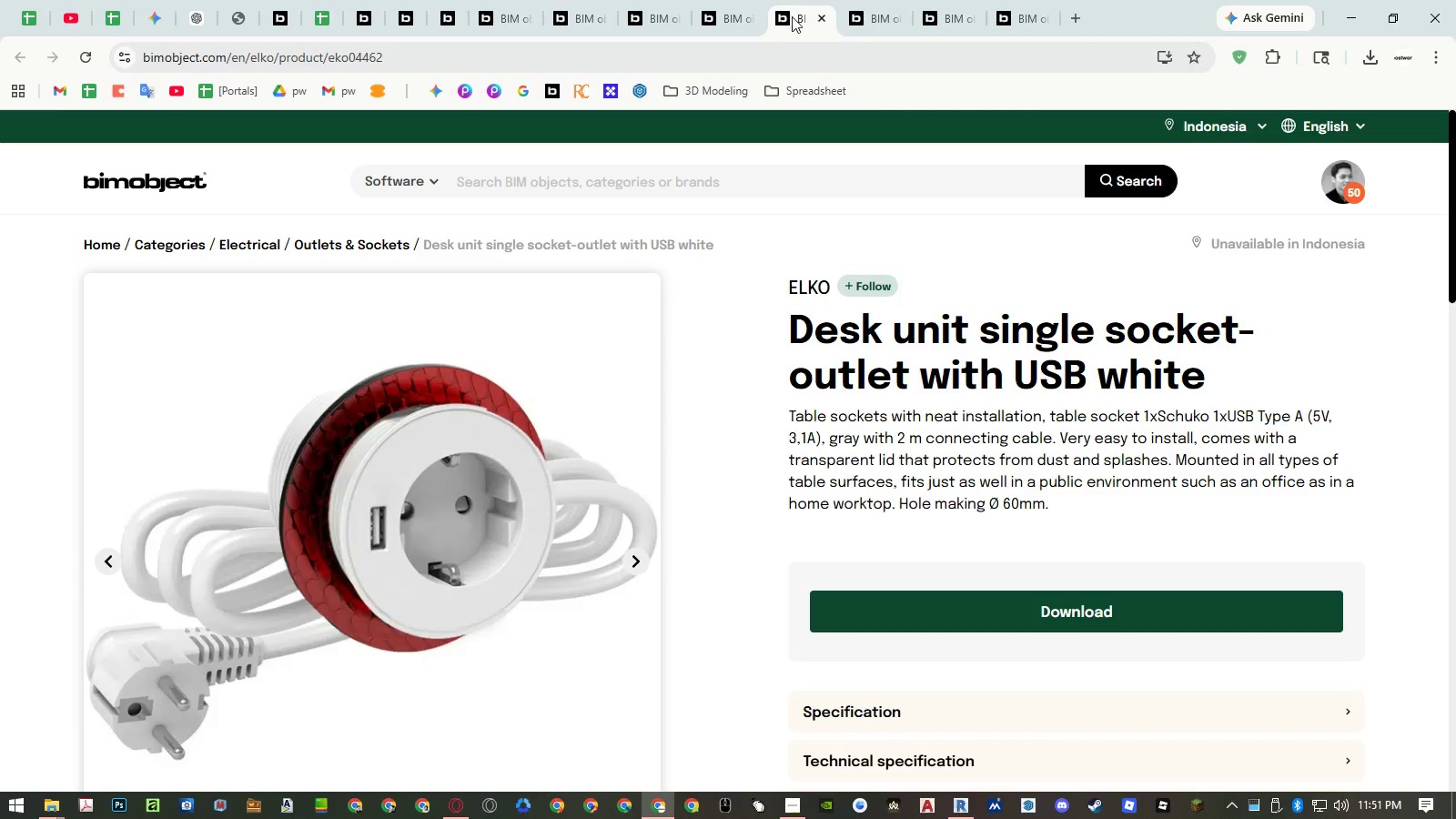 
left_click([854, 18])
 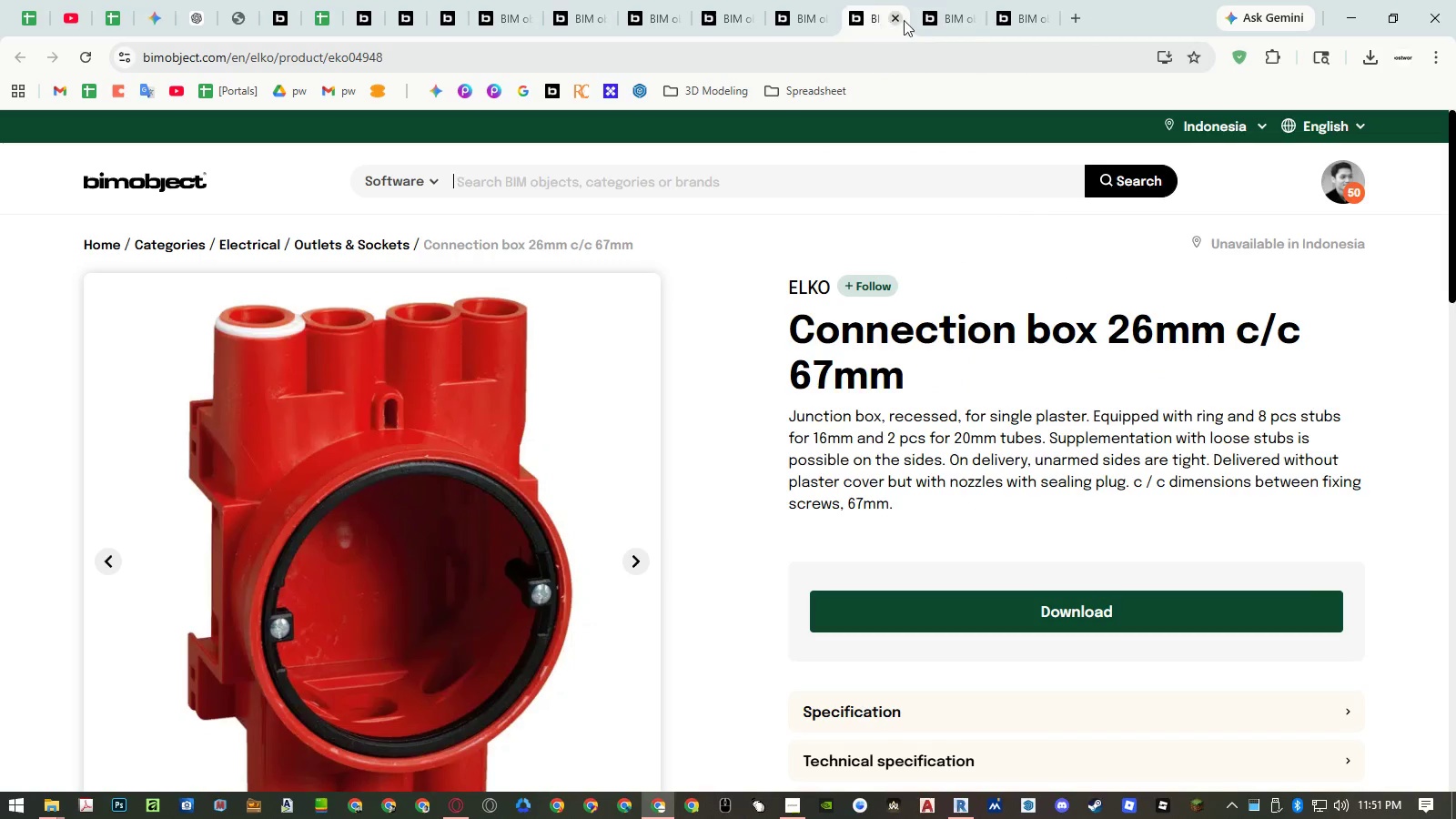 
left_click([948, 20])
 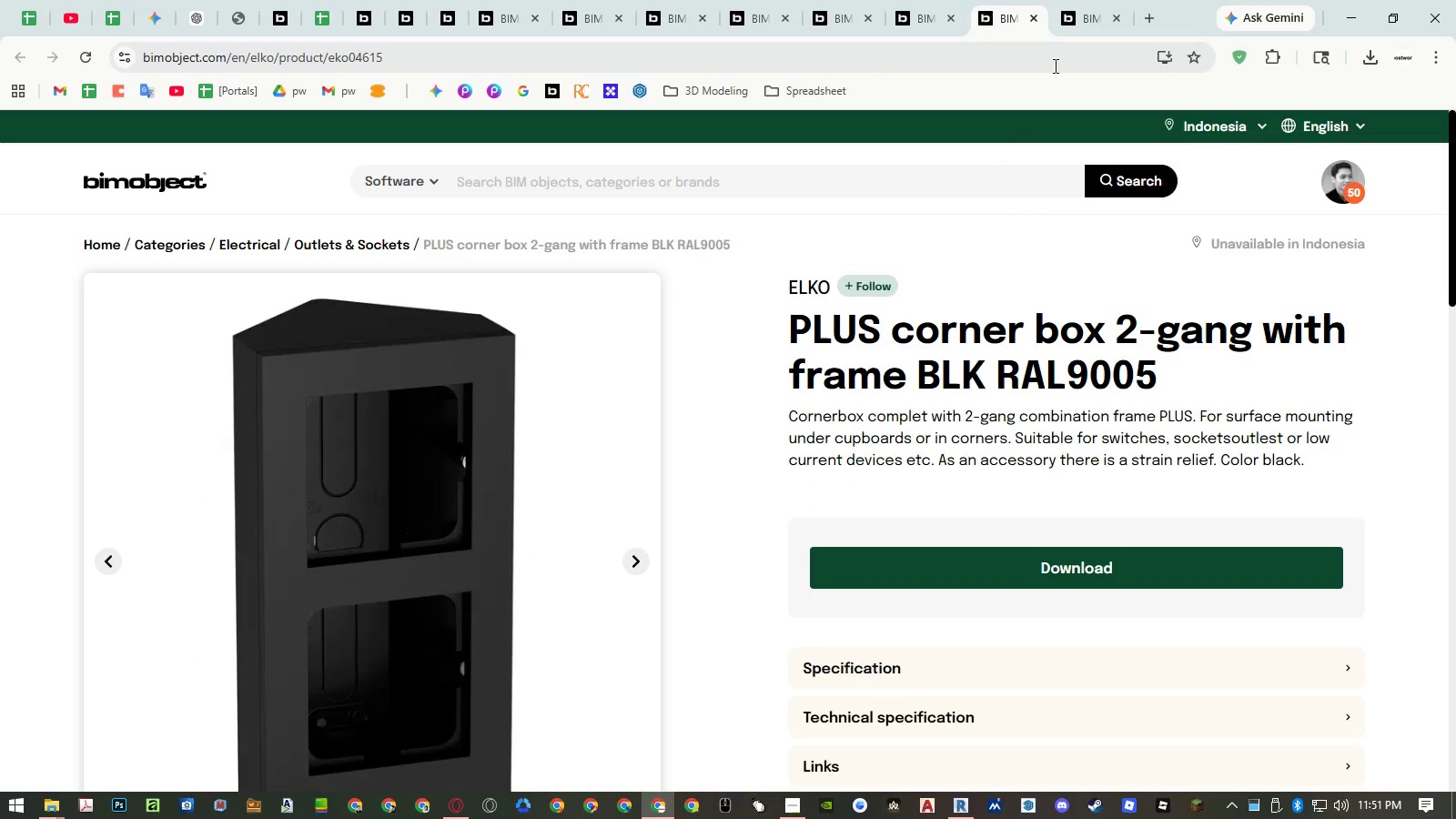 
left_click([1075, 20])
 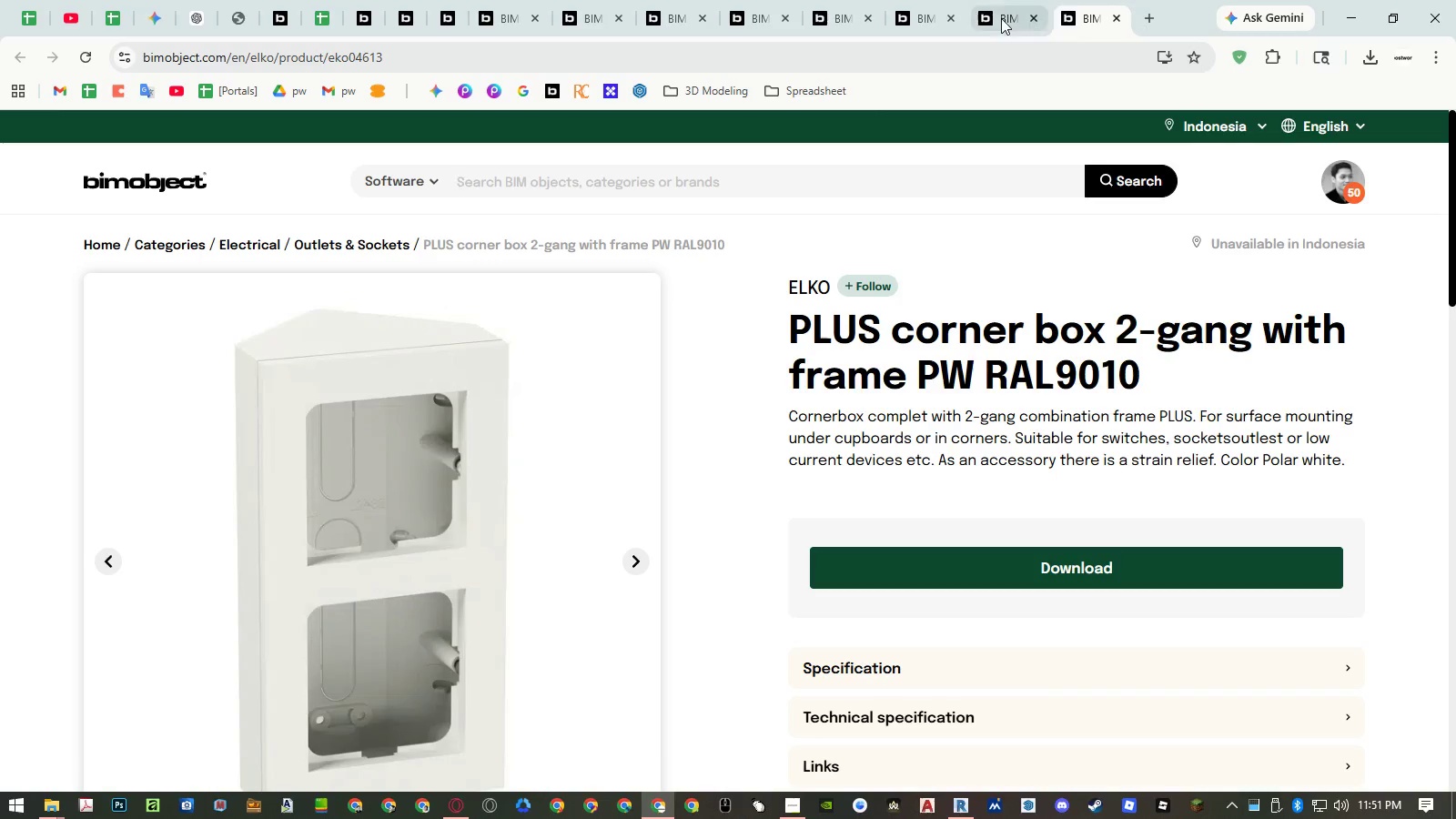 
middle_click([981, 14])
 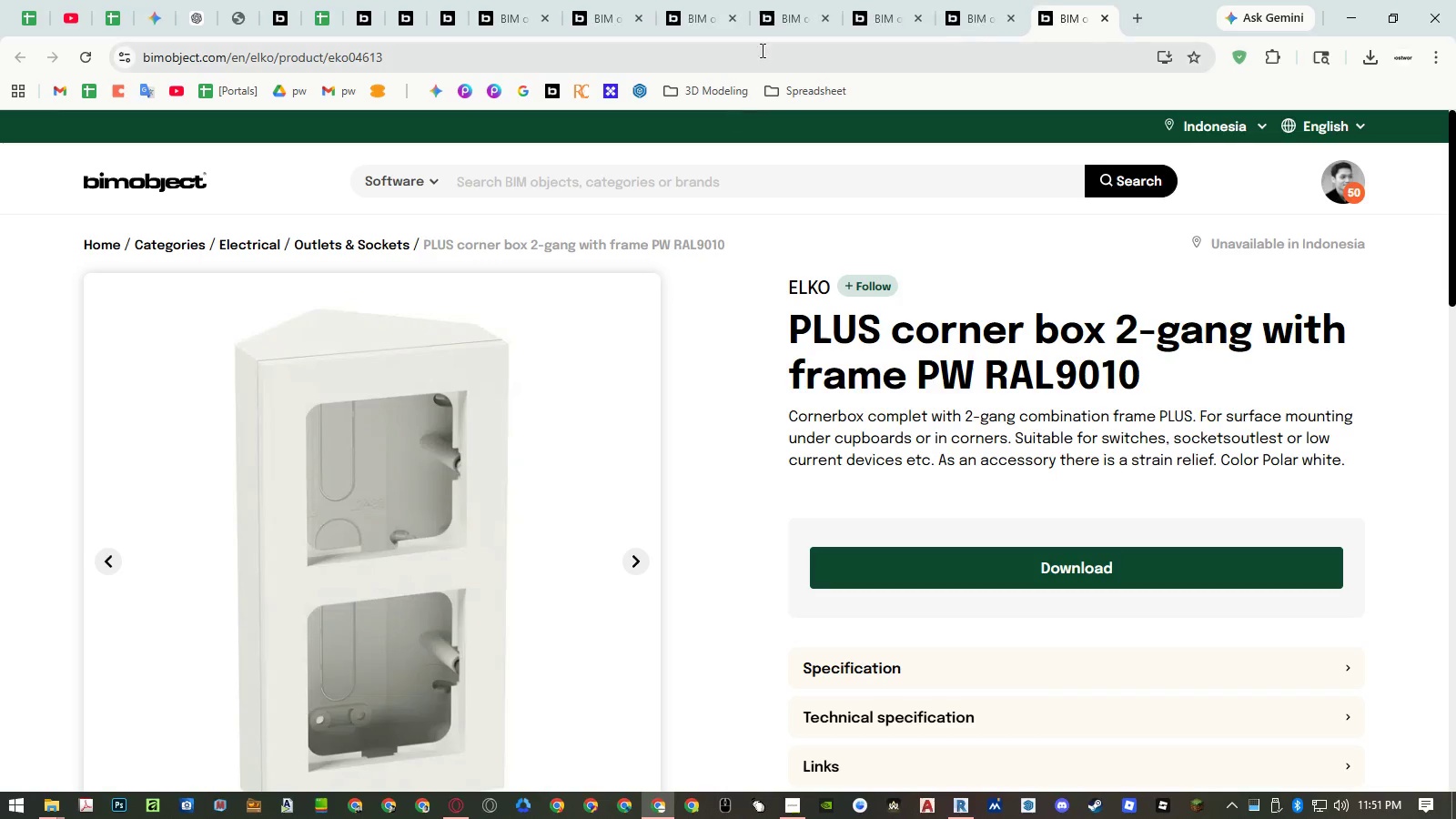 
left_click([788, 21])
 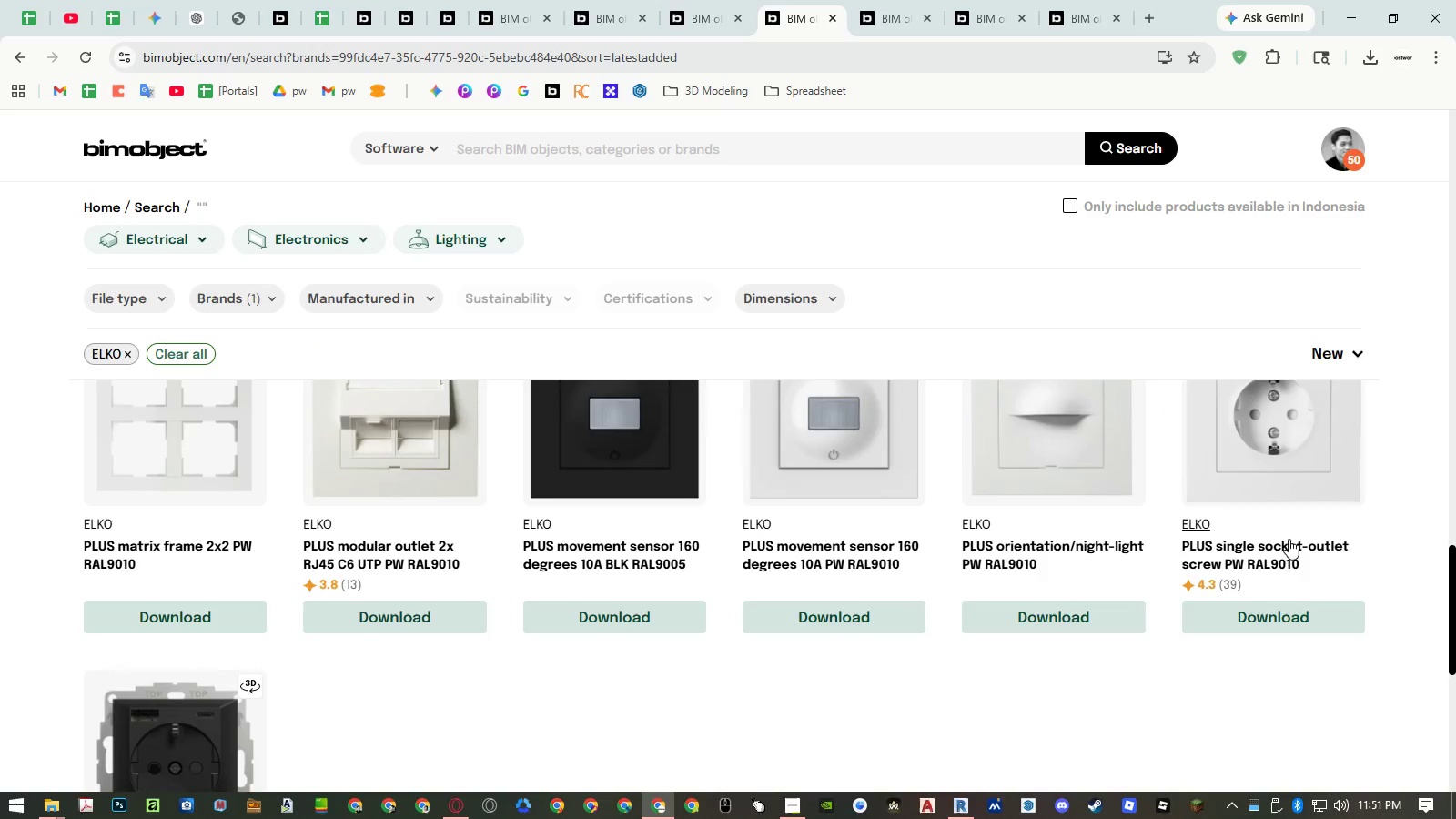 
middle_click([1284, 544])
 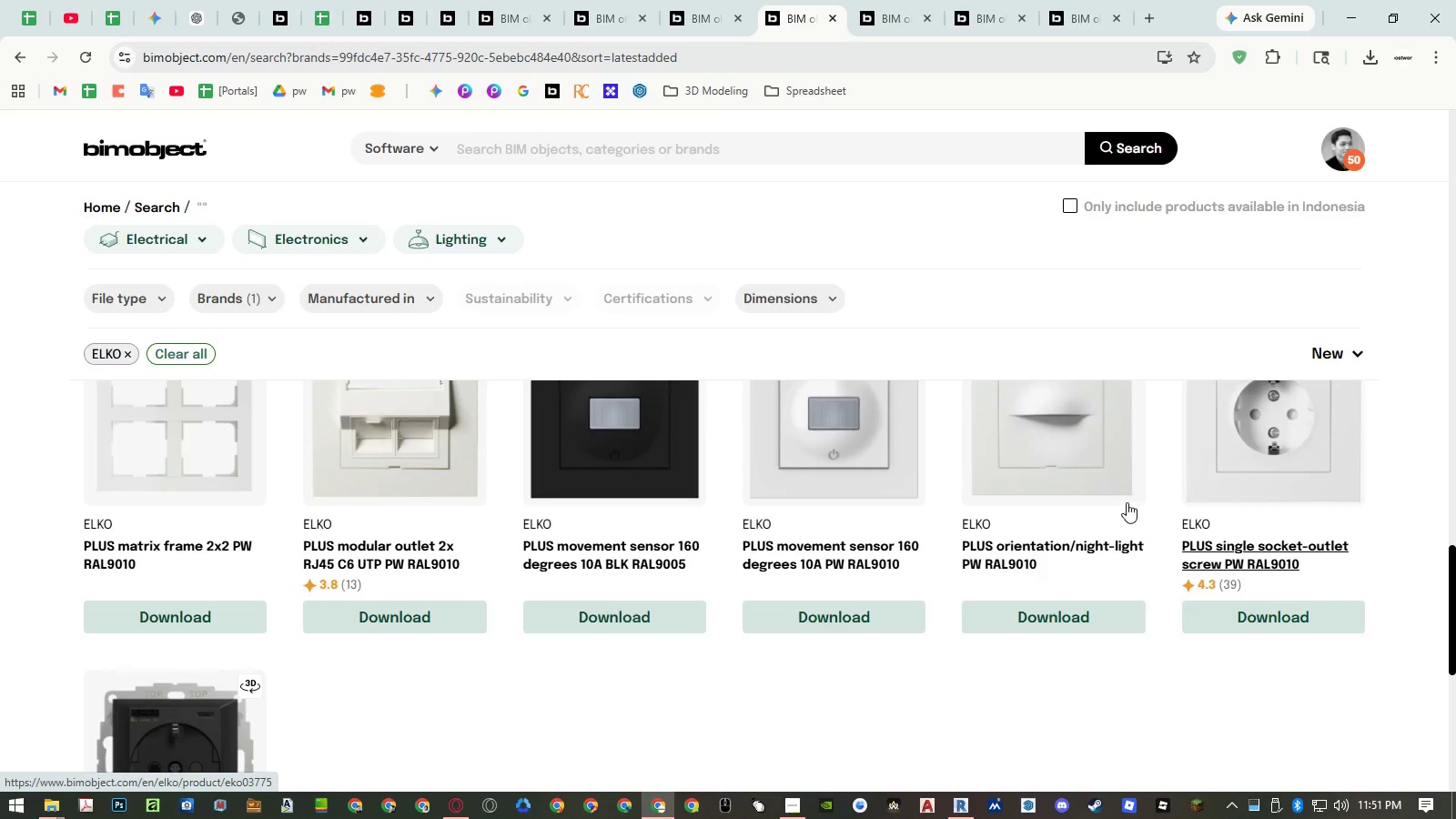 
scroll: coordinate [1121, 498], scroll_direction: up, amount: 2.0
 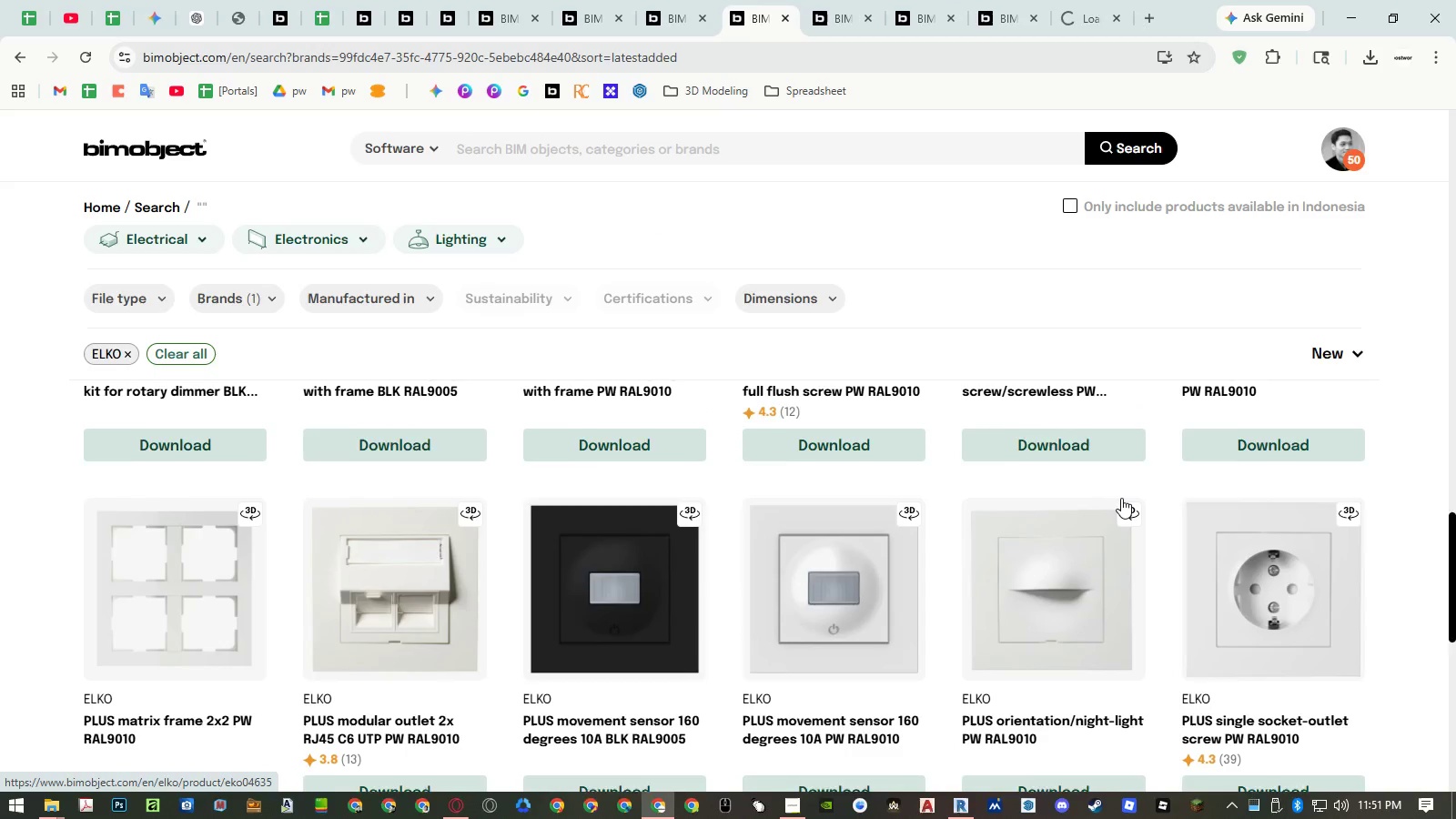 
scroll: coordinate [1121, 498], scroll_direction: down, amount: 4.0
 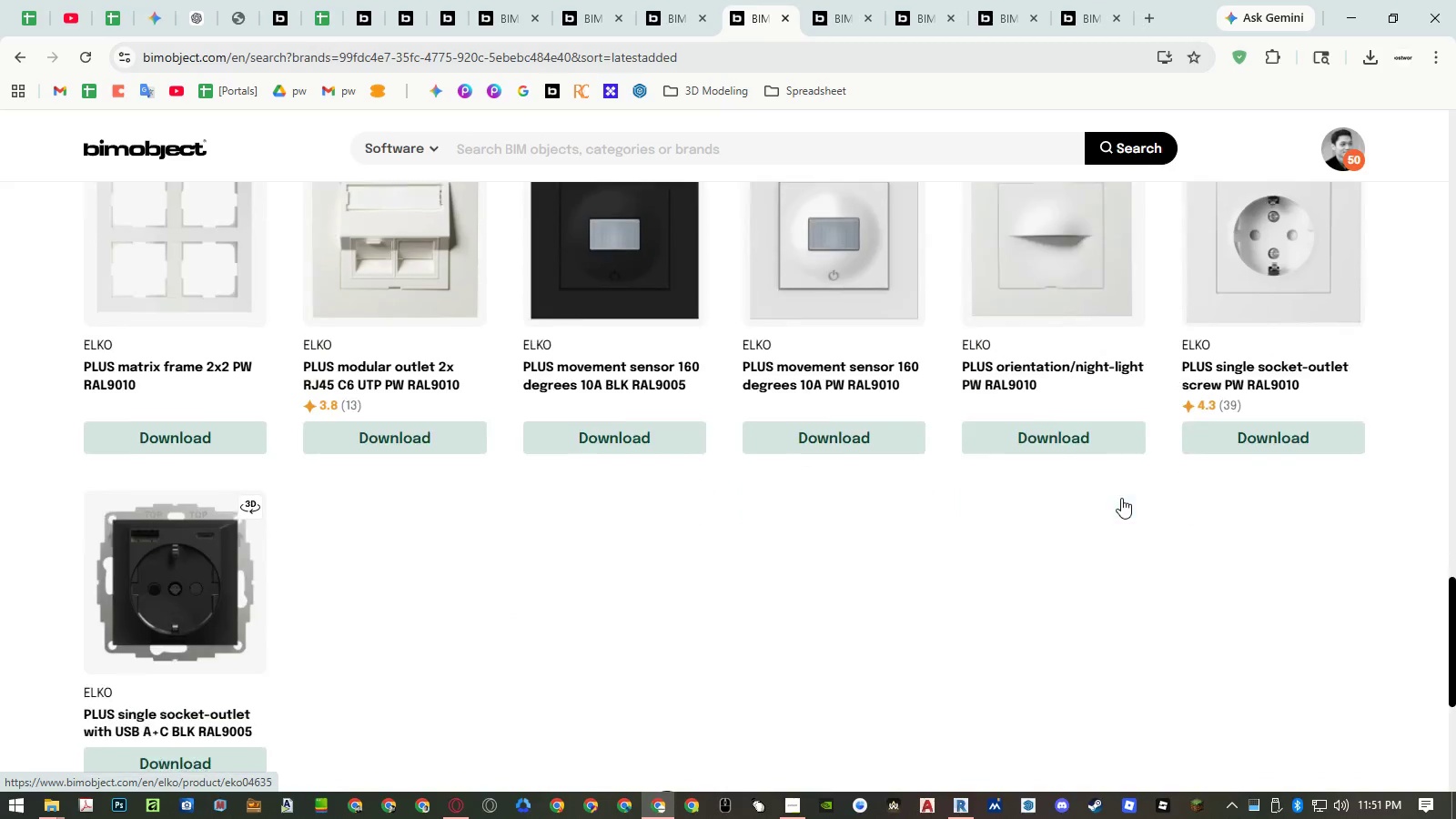 
scroll: coordinate [1120, 496], scroll_direction: up, amount: 8.0
 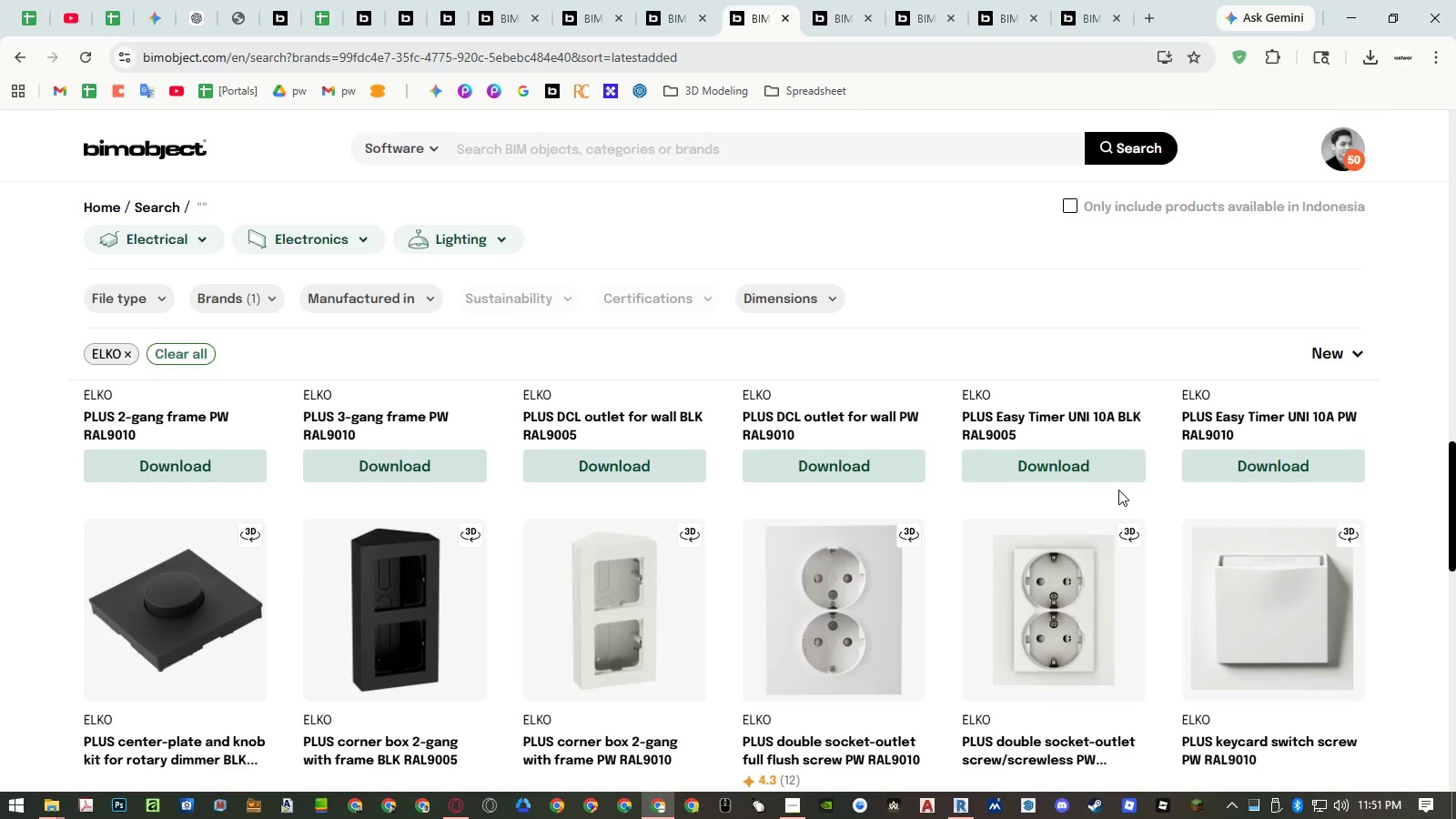 
wait(9.93)
 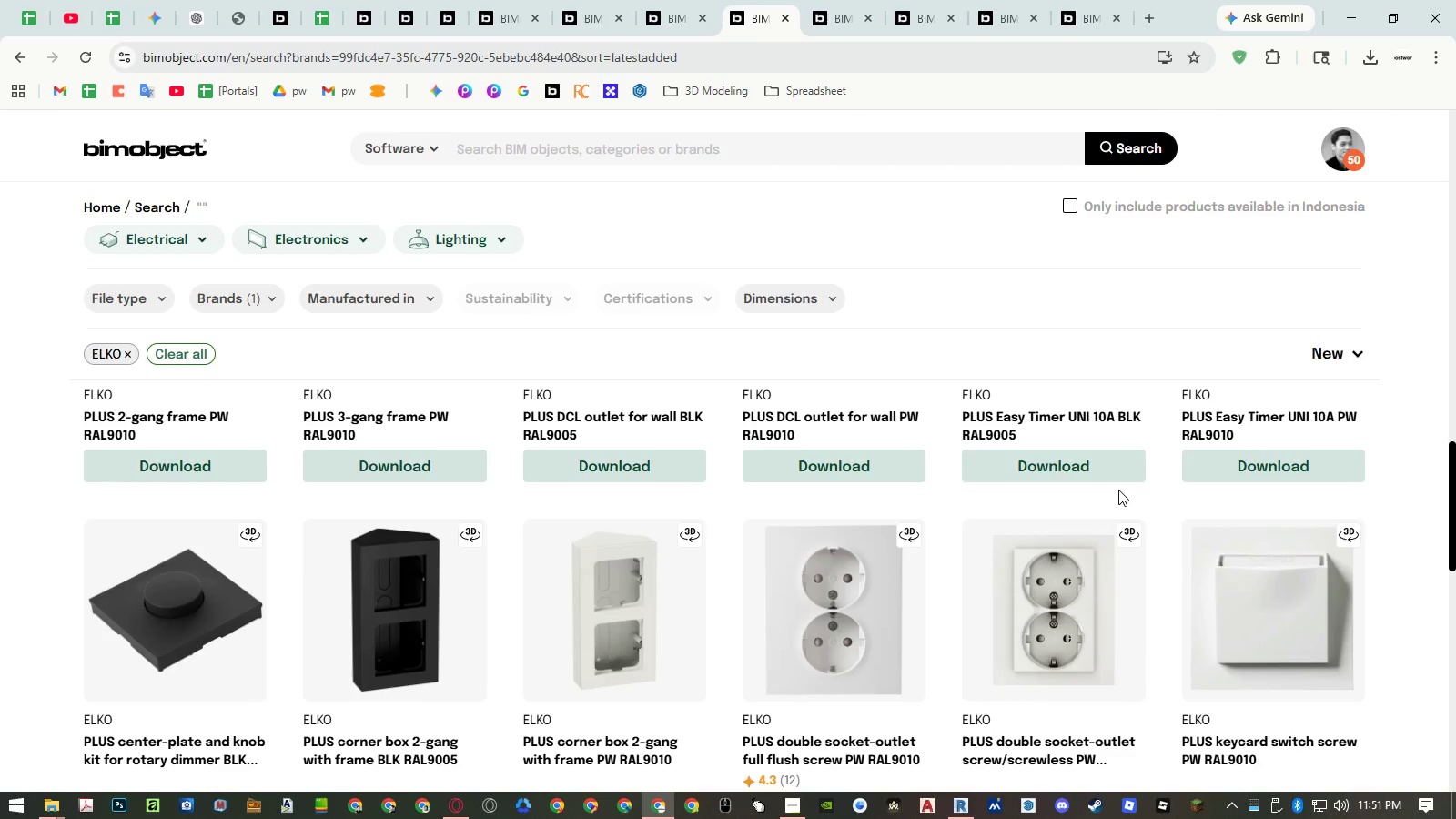 
left_click([848, 29])
 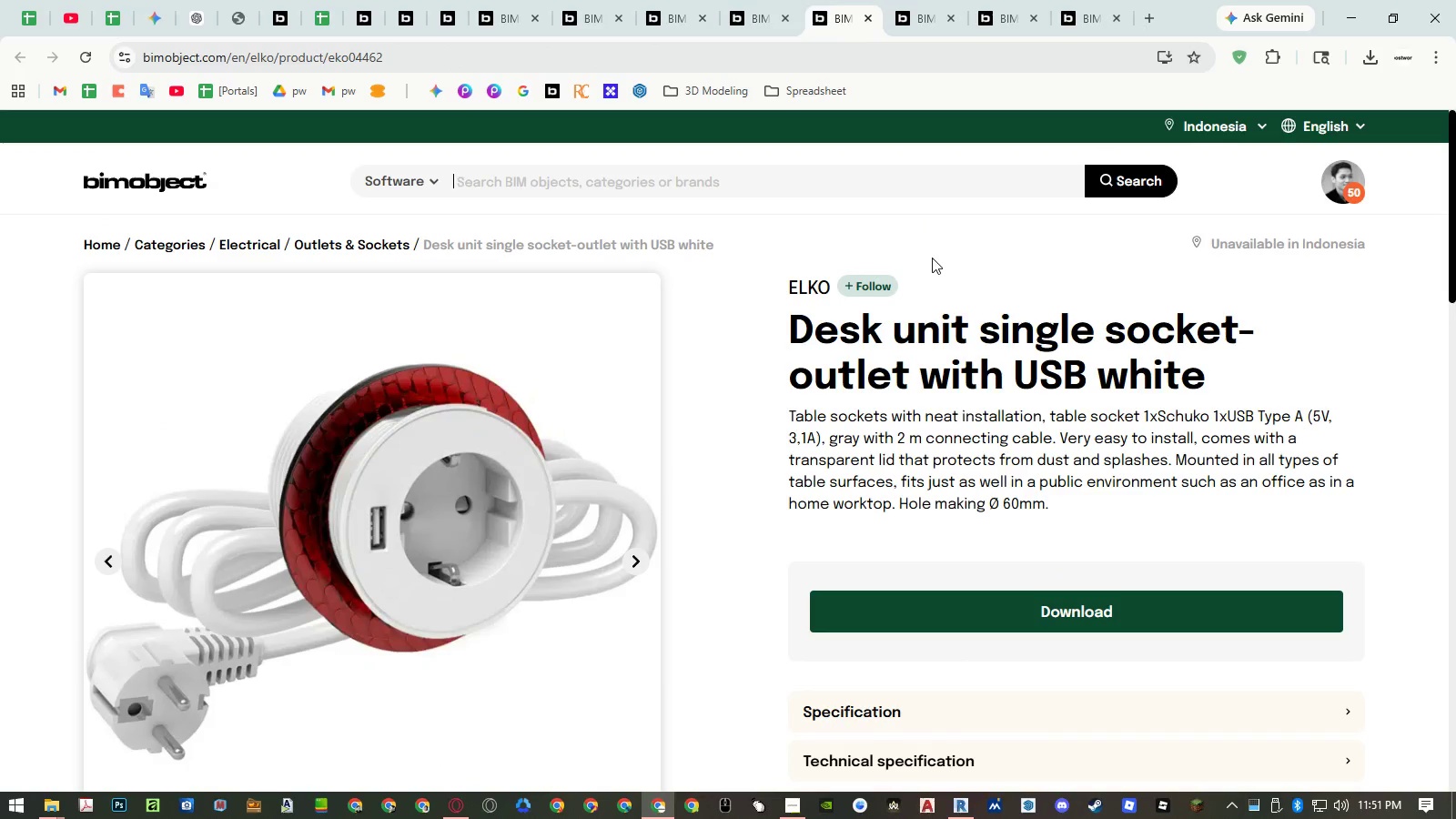 
scroll: coordinate [915, 358], scroll_direction: down, amount: 3.0
 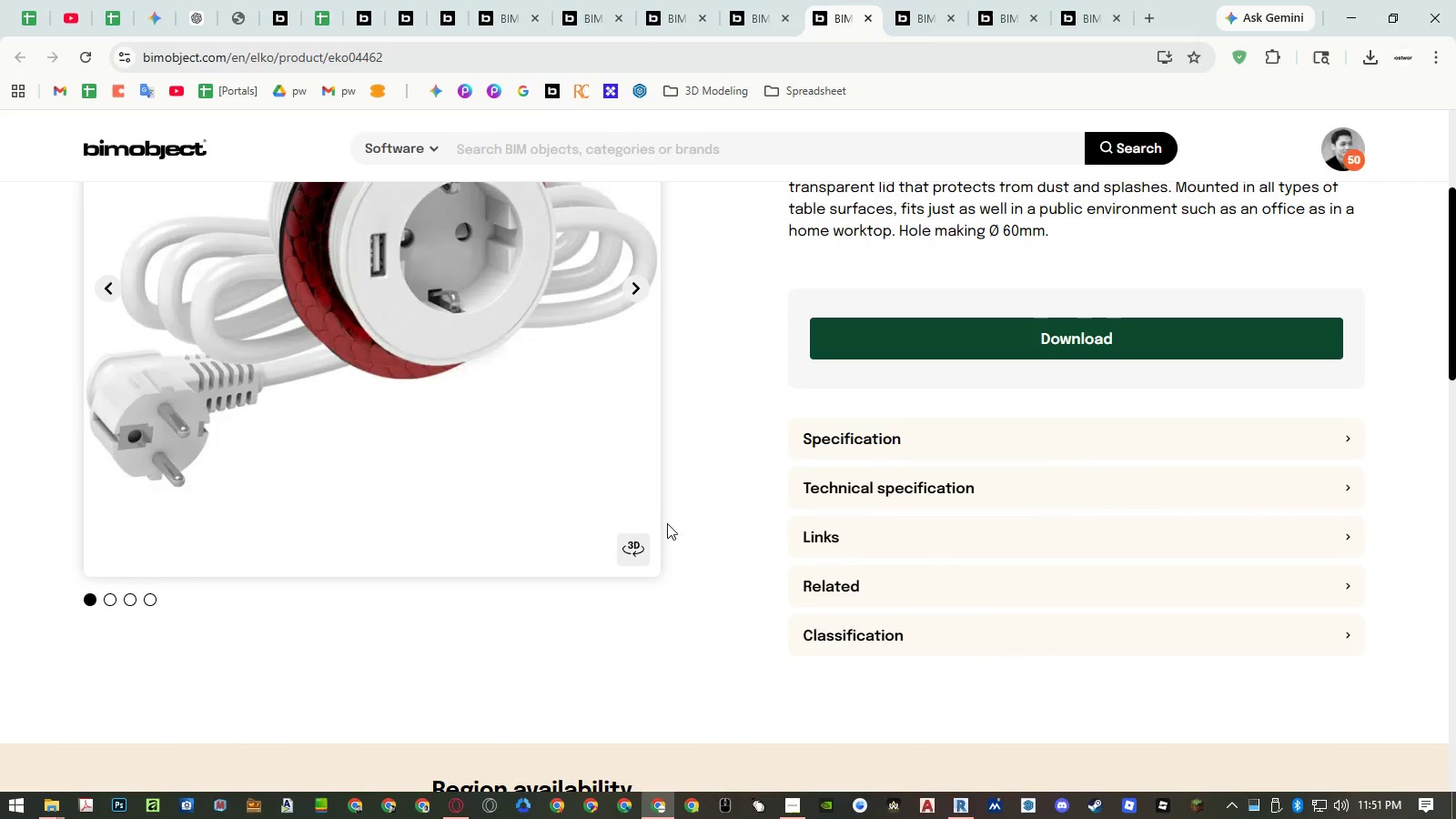 
left_click([637, 543])
 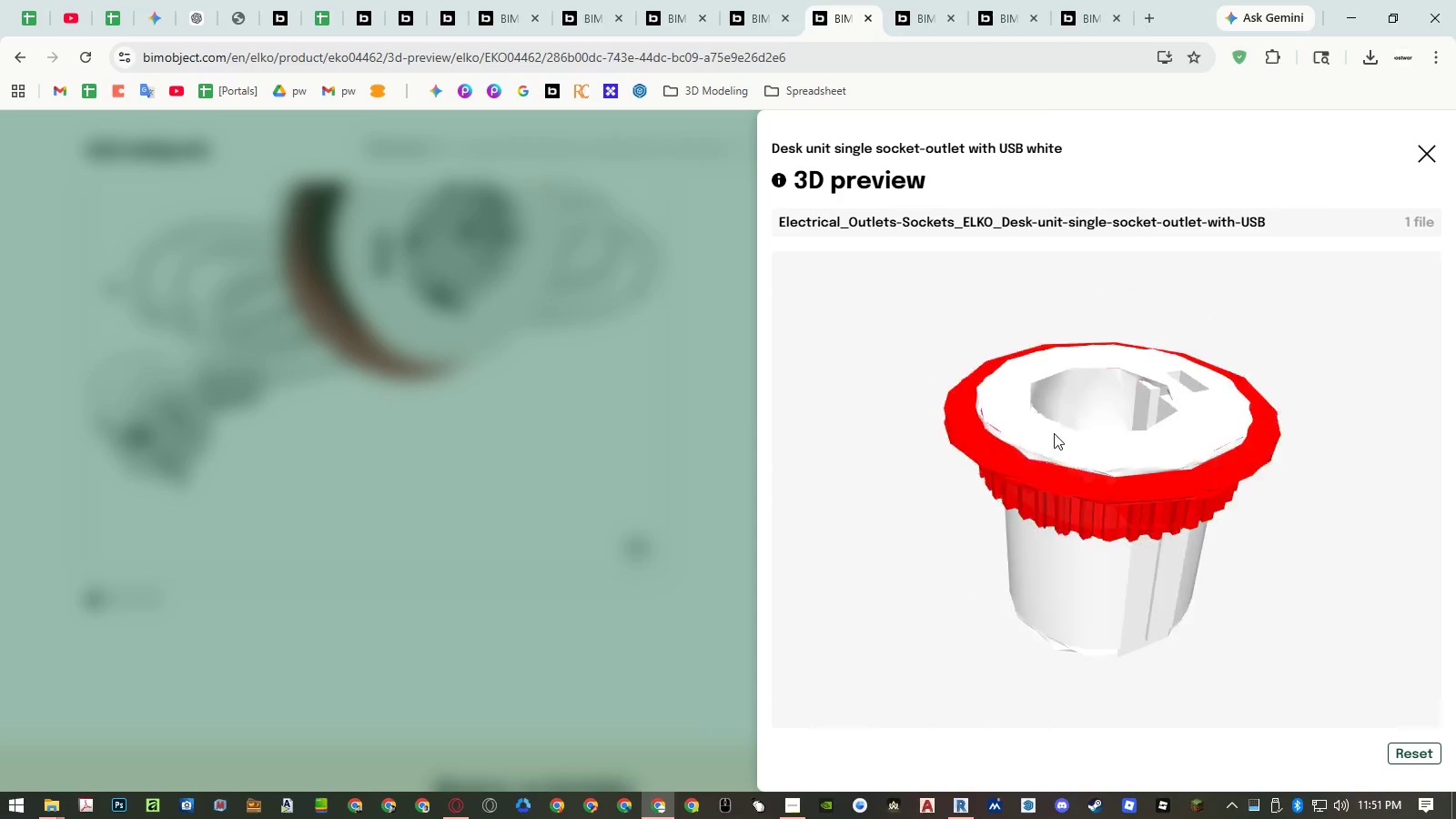 
left_click_drag(start_coordinate=[1180, 530], to_coordinate=[1245, 553])
 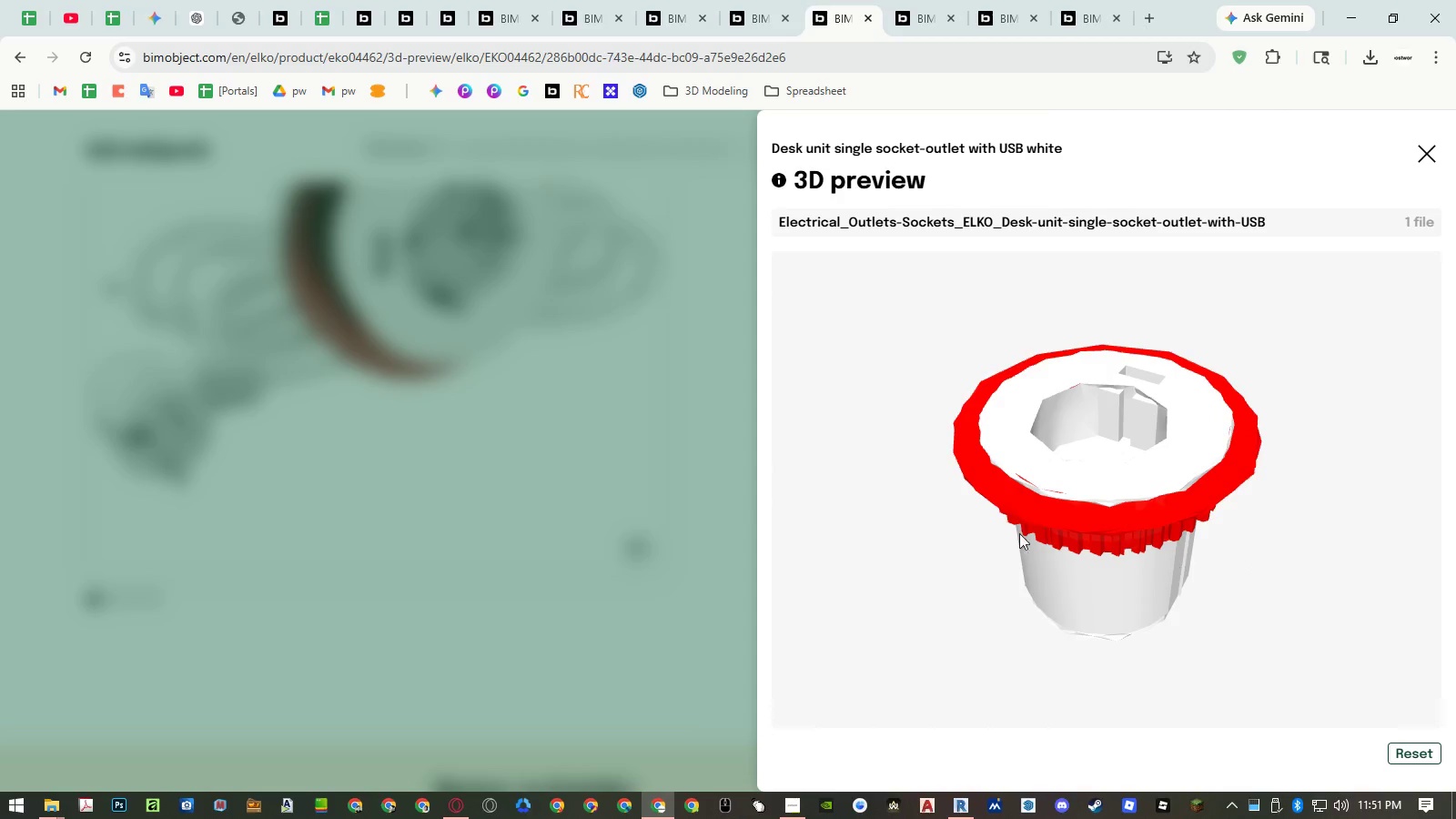 
left_click([667, 483])
 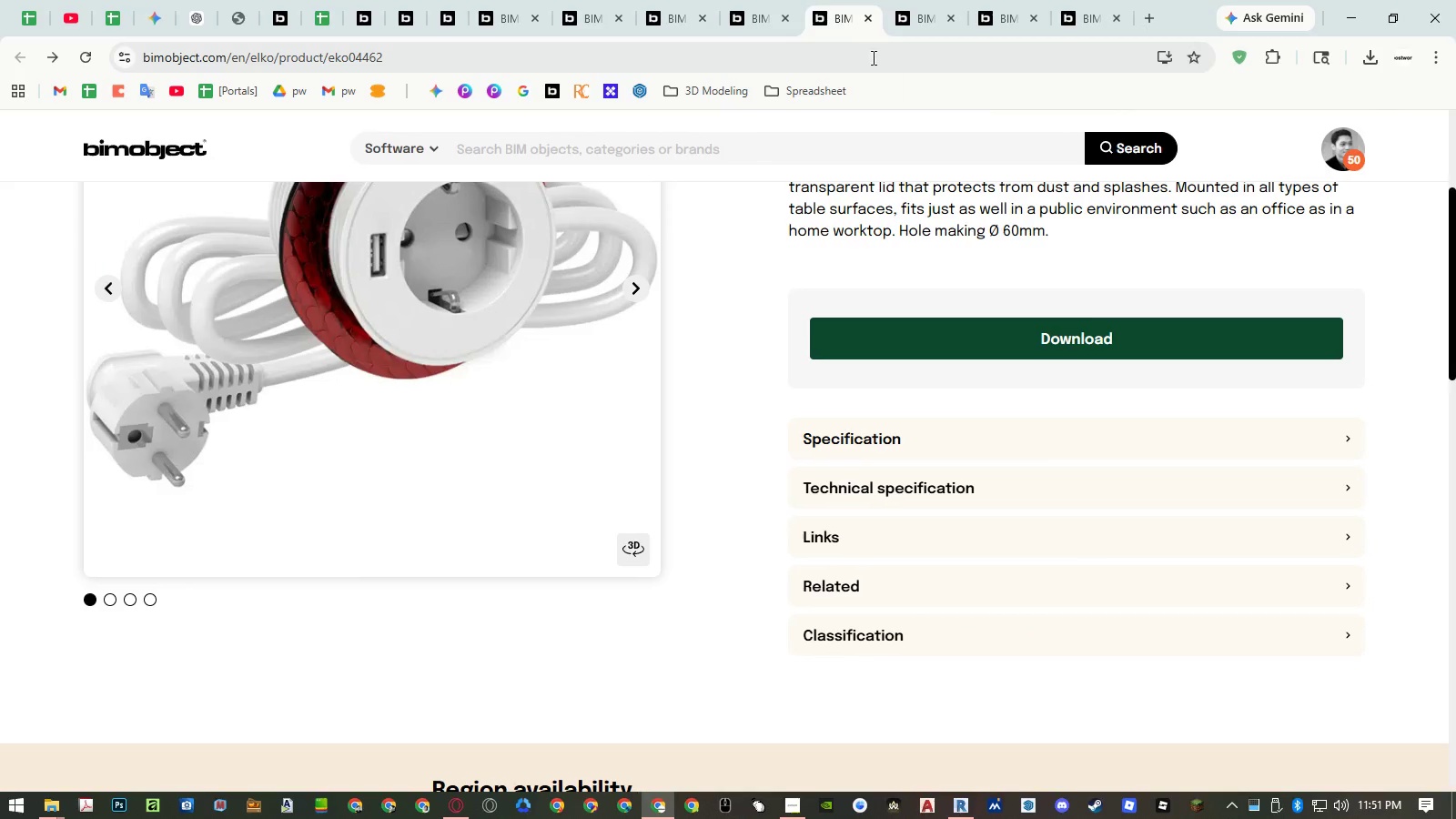 
middle_click([830, 25])
 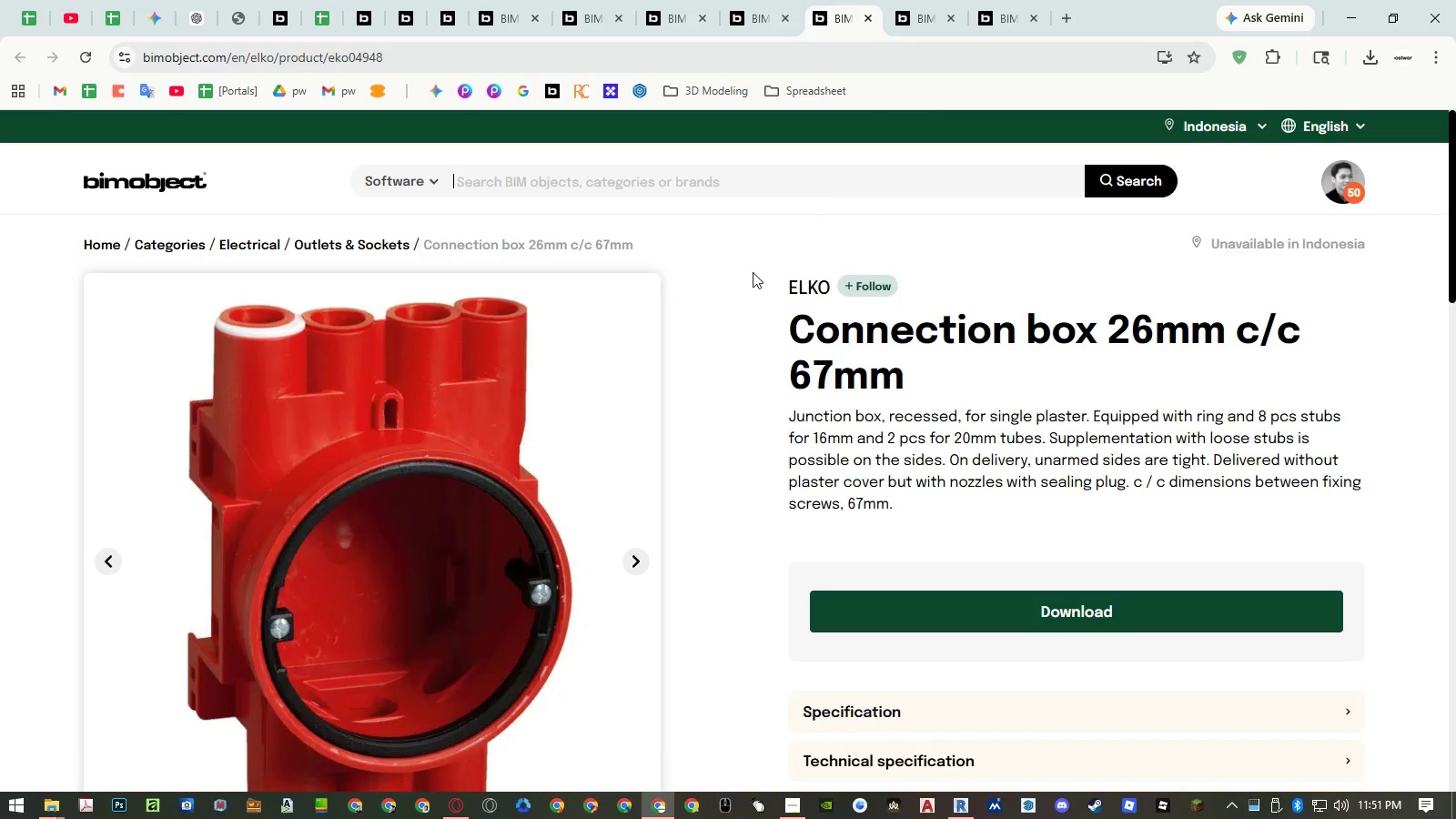 
scroll: coordinate [687, 335], scroll_direction: down, amount: 2.0
 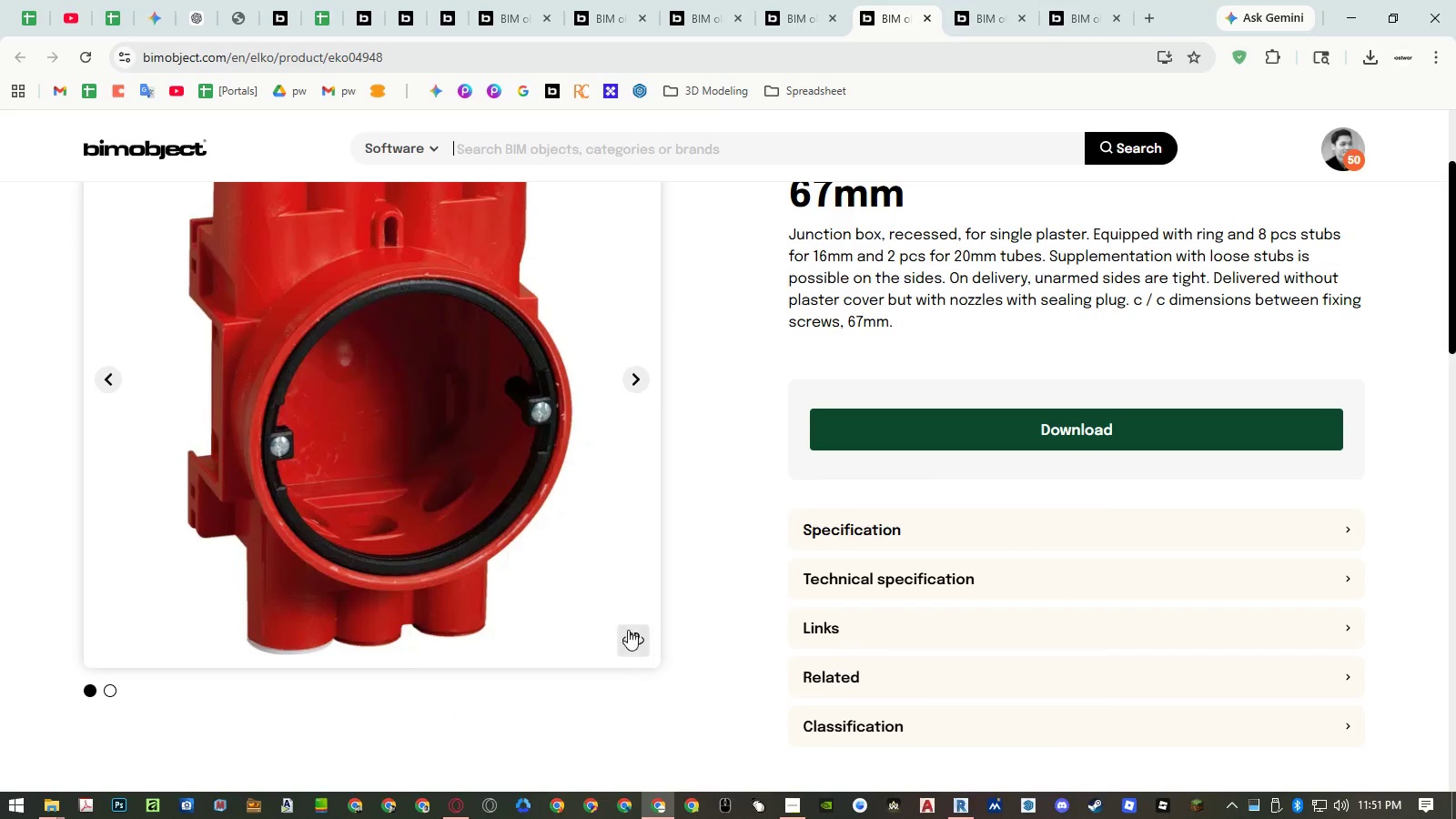 
left_click([628, 631])
 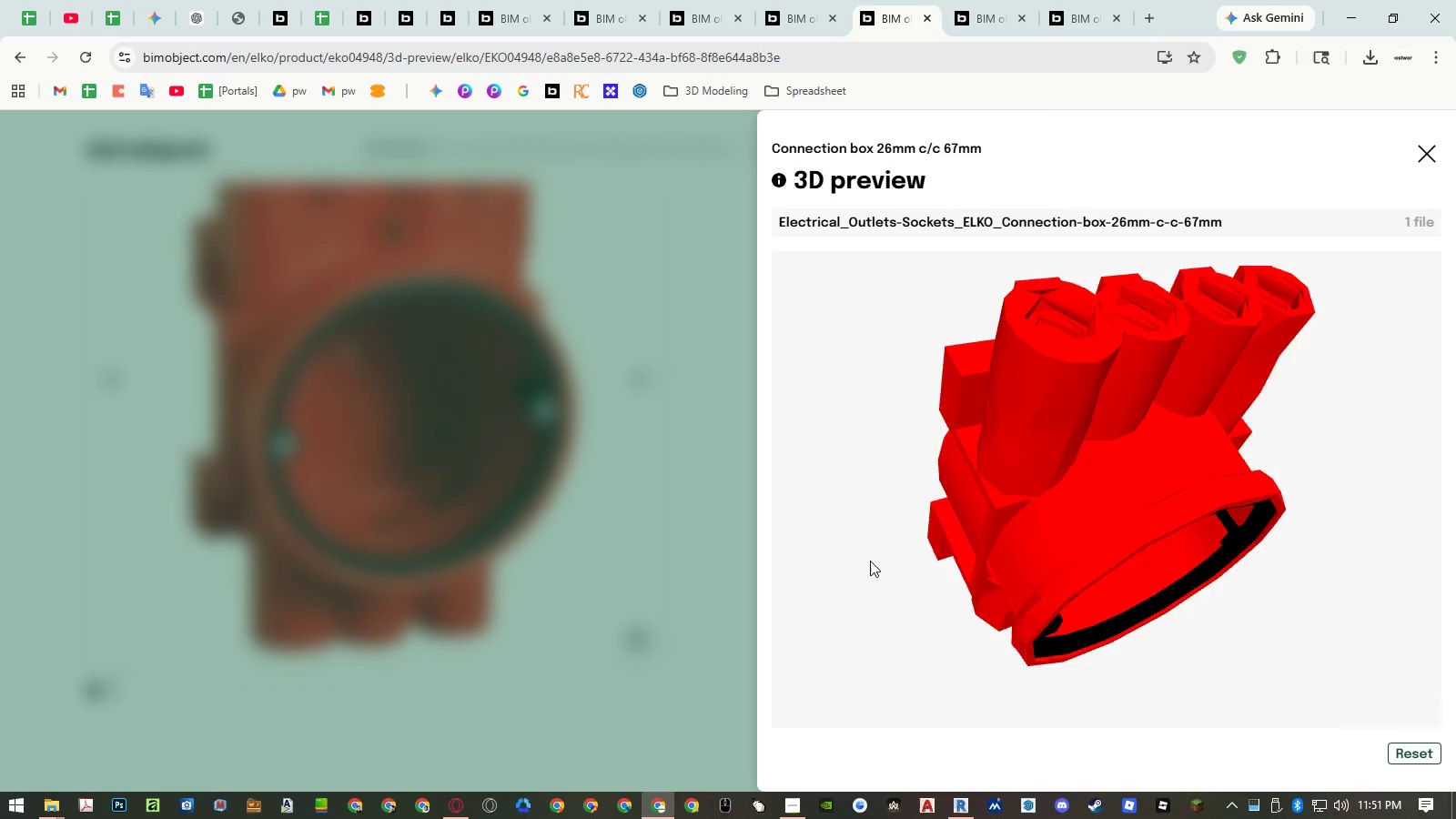 
left_click_drag(start_coordinate=[1103, 518], to_coordinate=[1131, 486])
 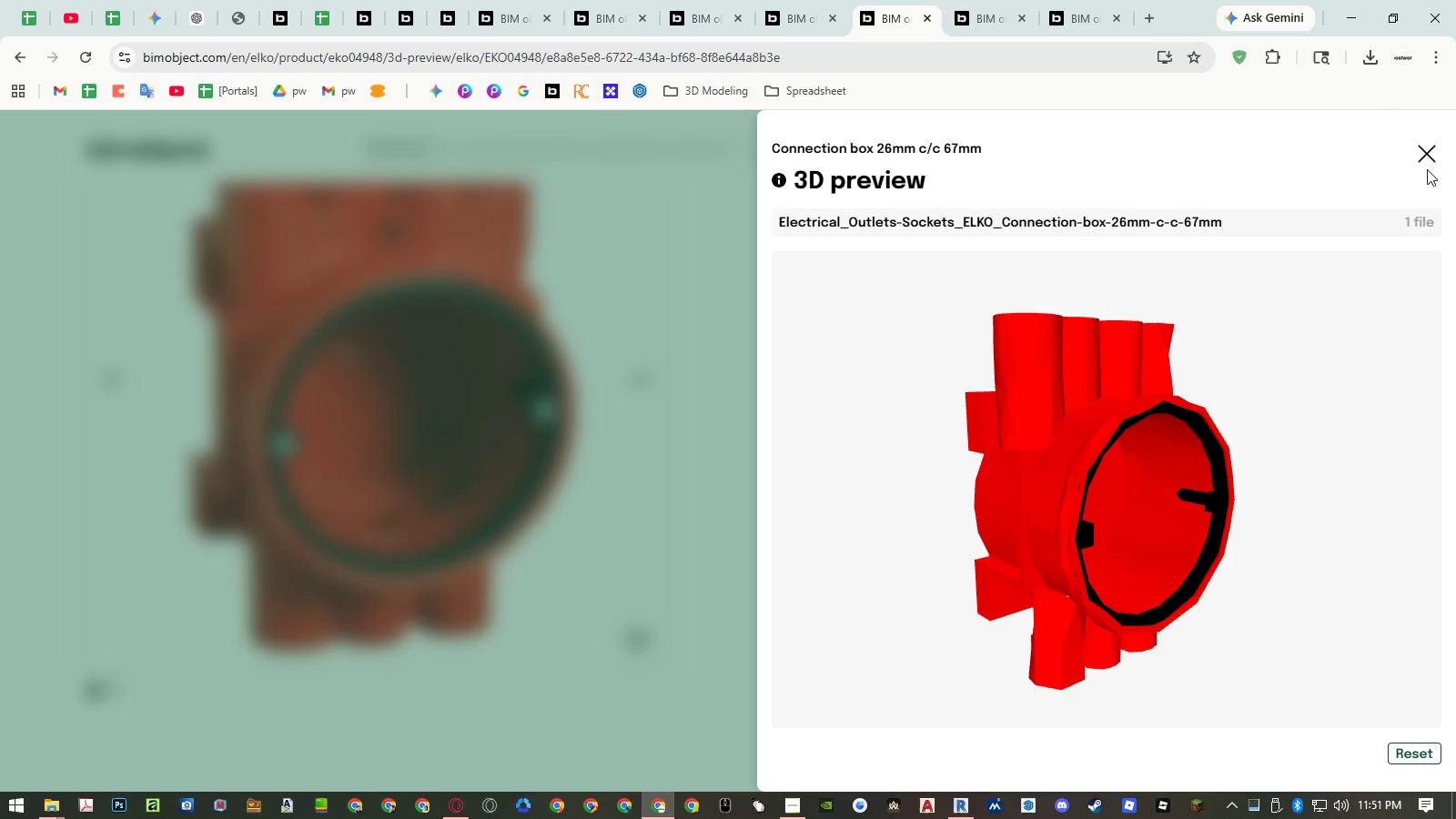 
left_click([1430, 160])
 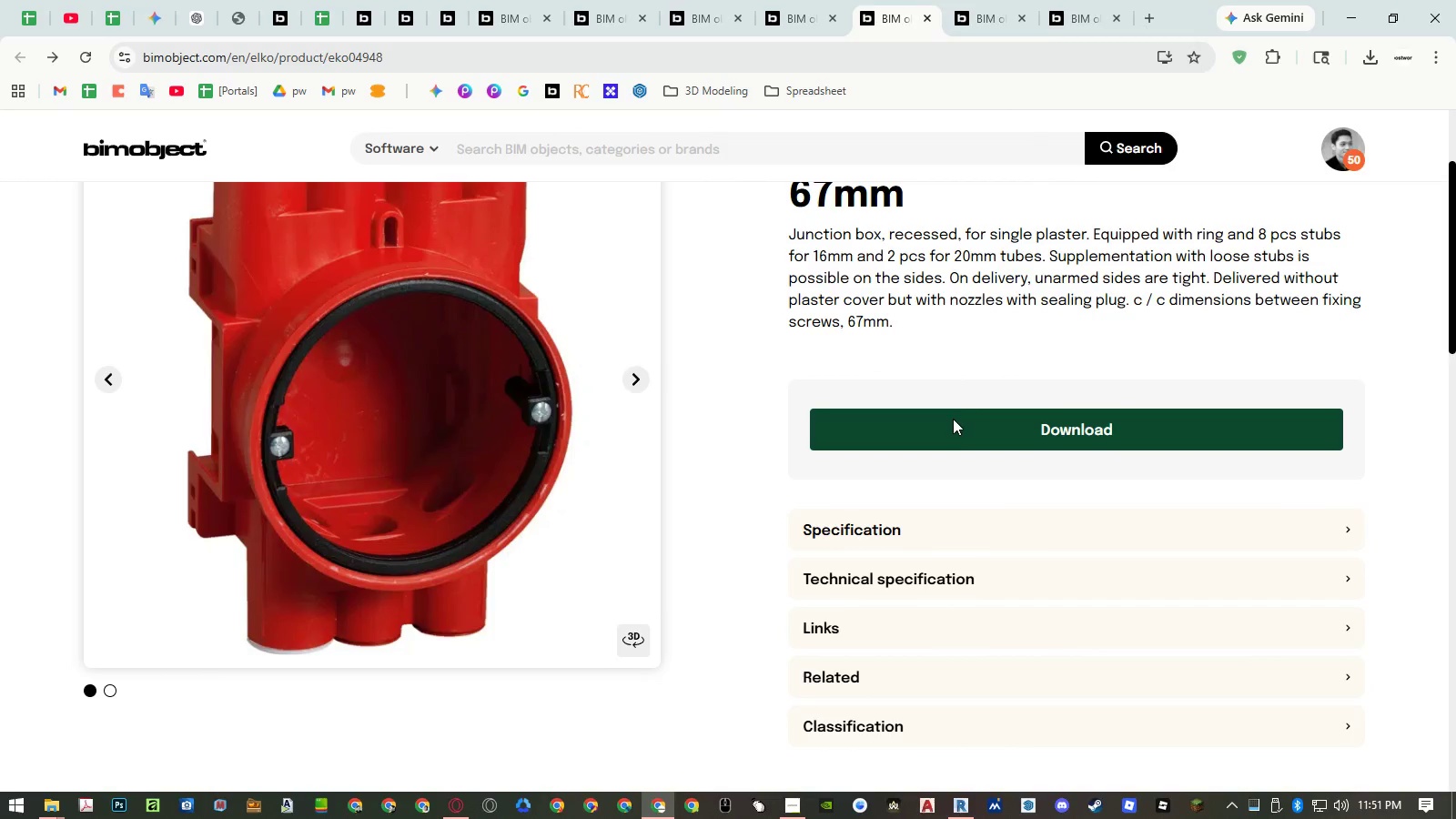 
left_click([953, 422])
 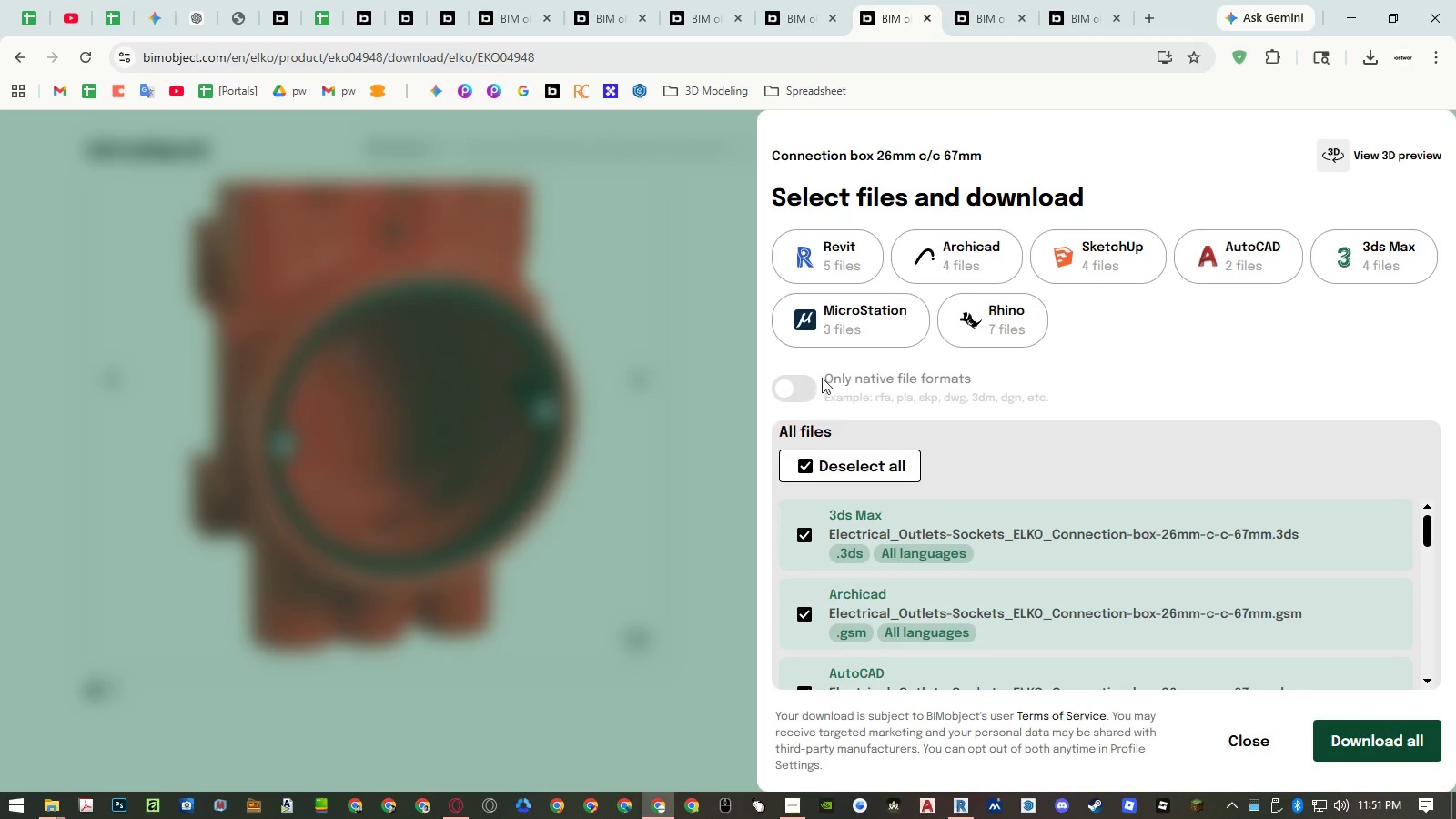 
left_click([852, 257])
 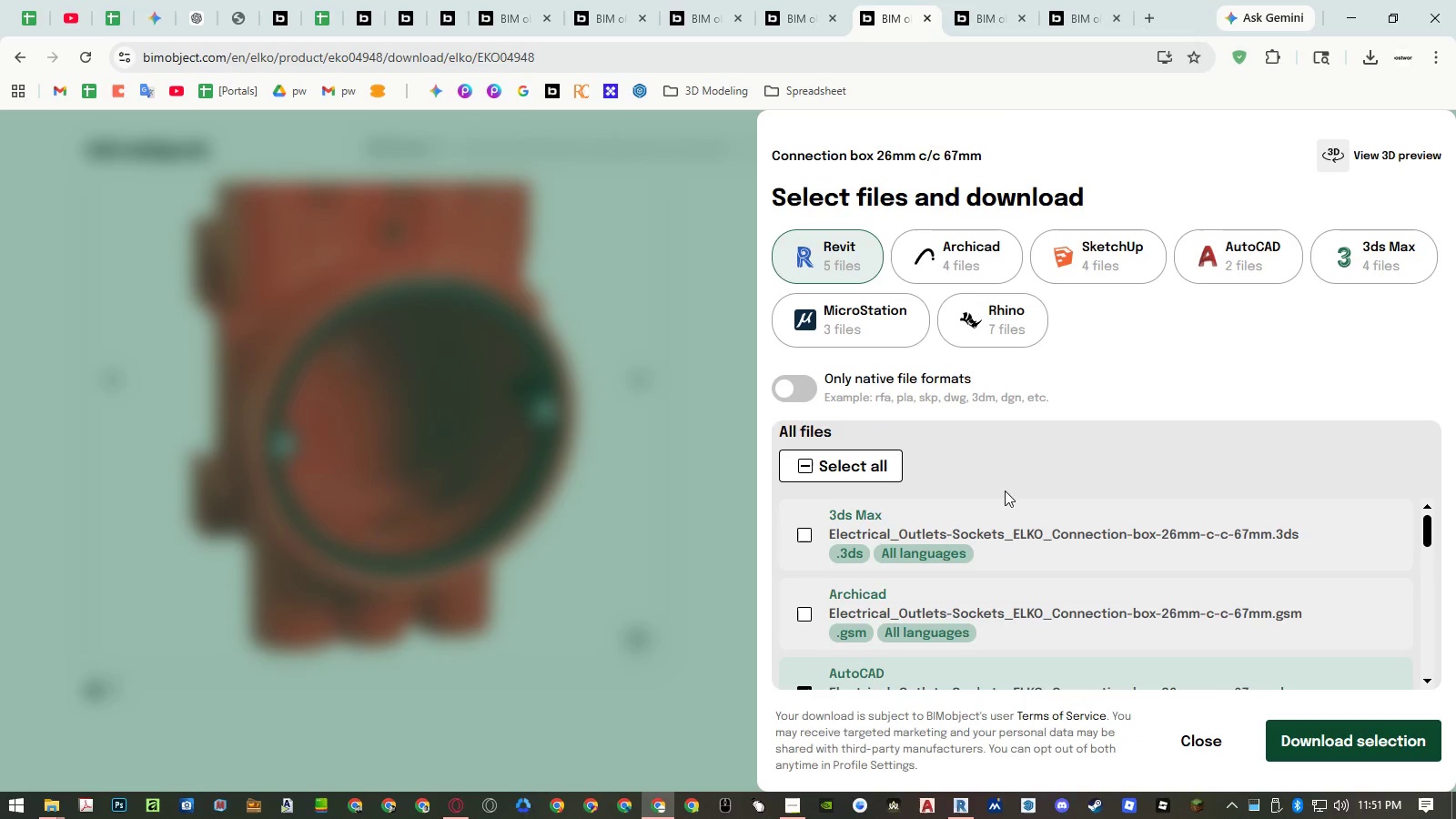 
scroll: coordinate [1089, 541], scroll_direction: down, amount: 2.0
 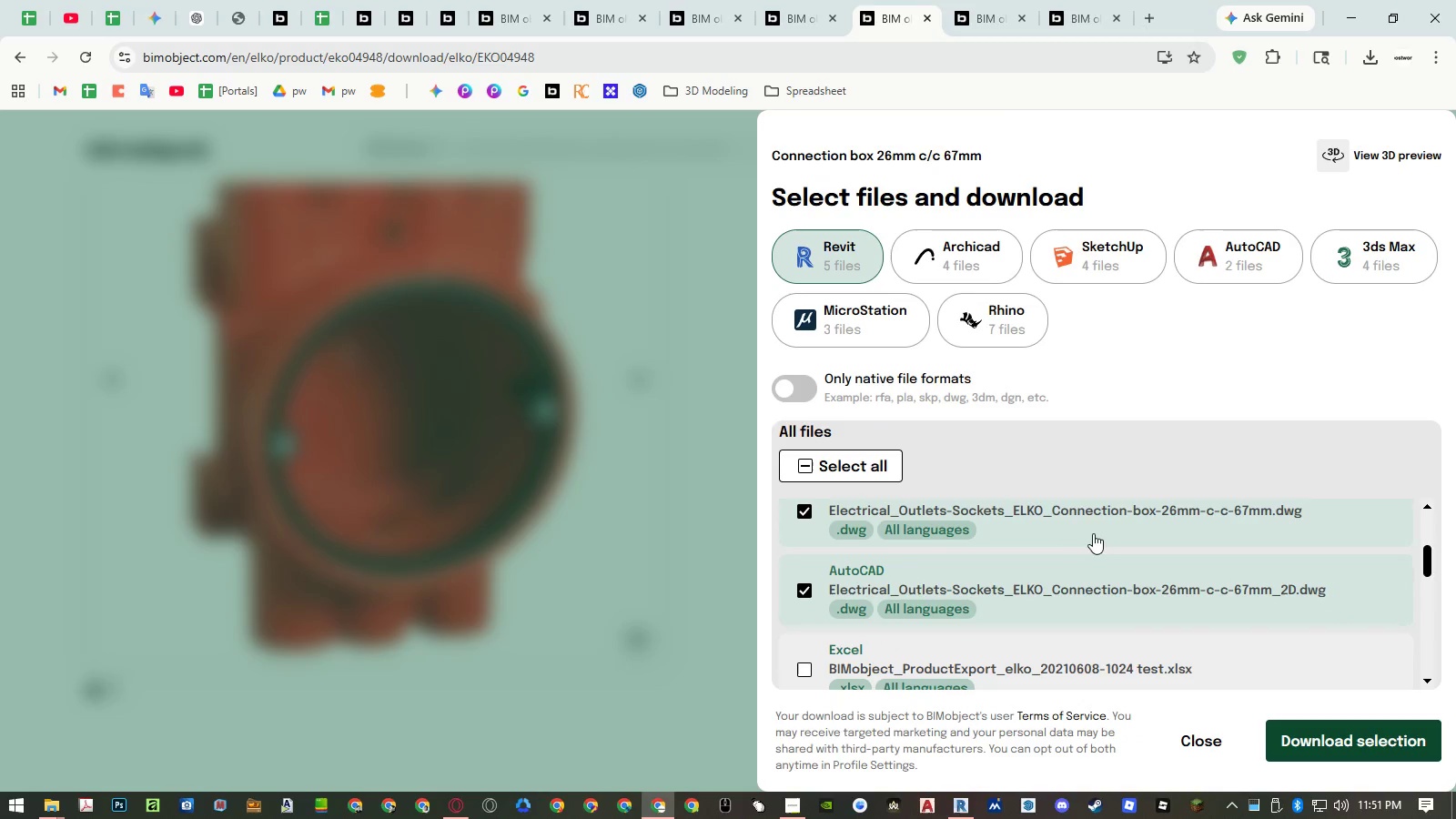 
left_click([1095, 528])
 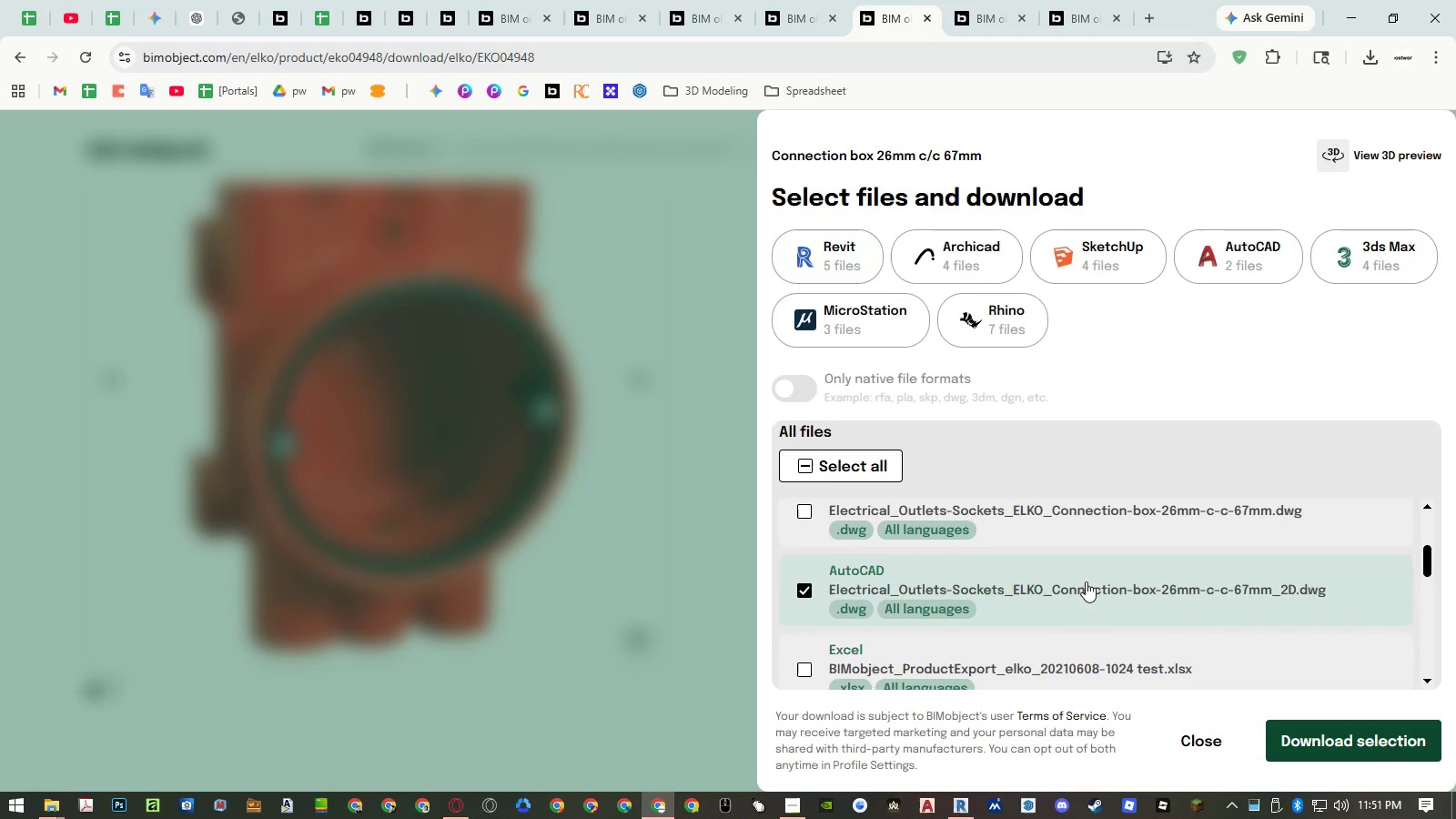 
scroll: coordinate [1089, 556], scroll_direction: down, amount: 6.0
 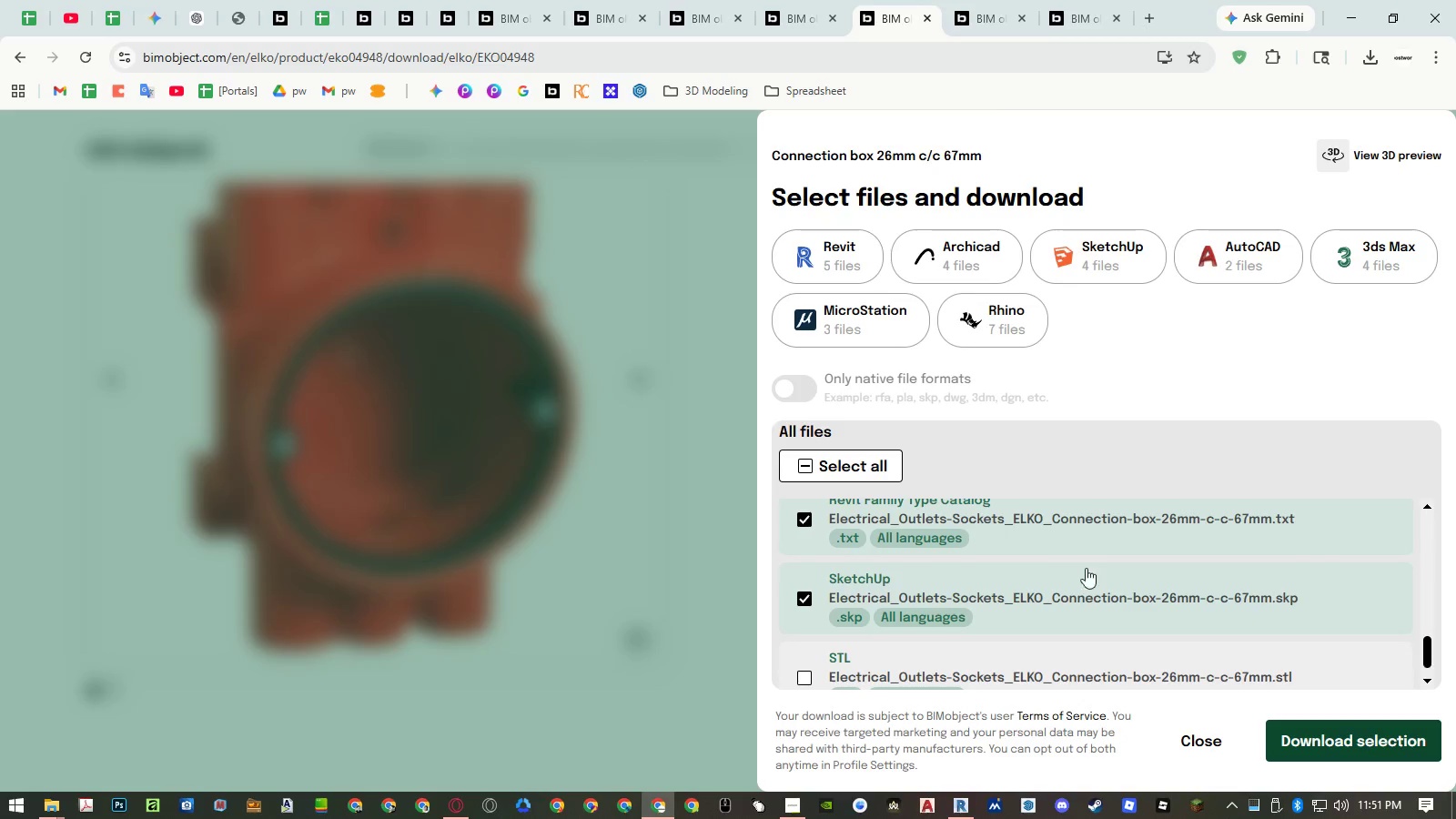 
left_click([1077, 597])
 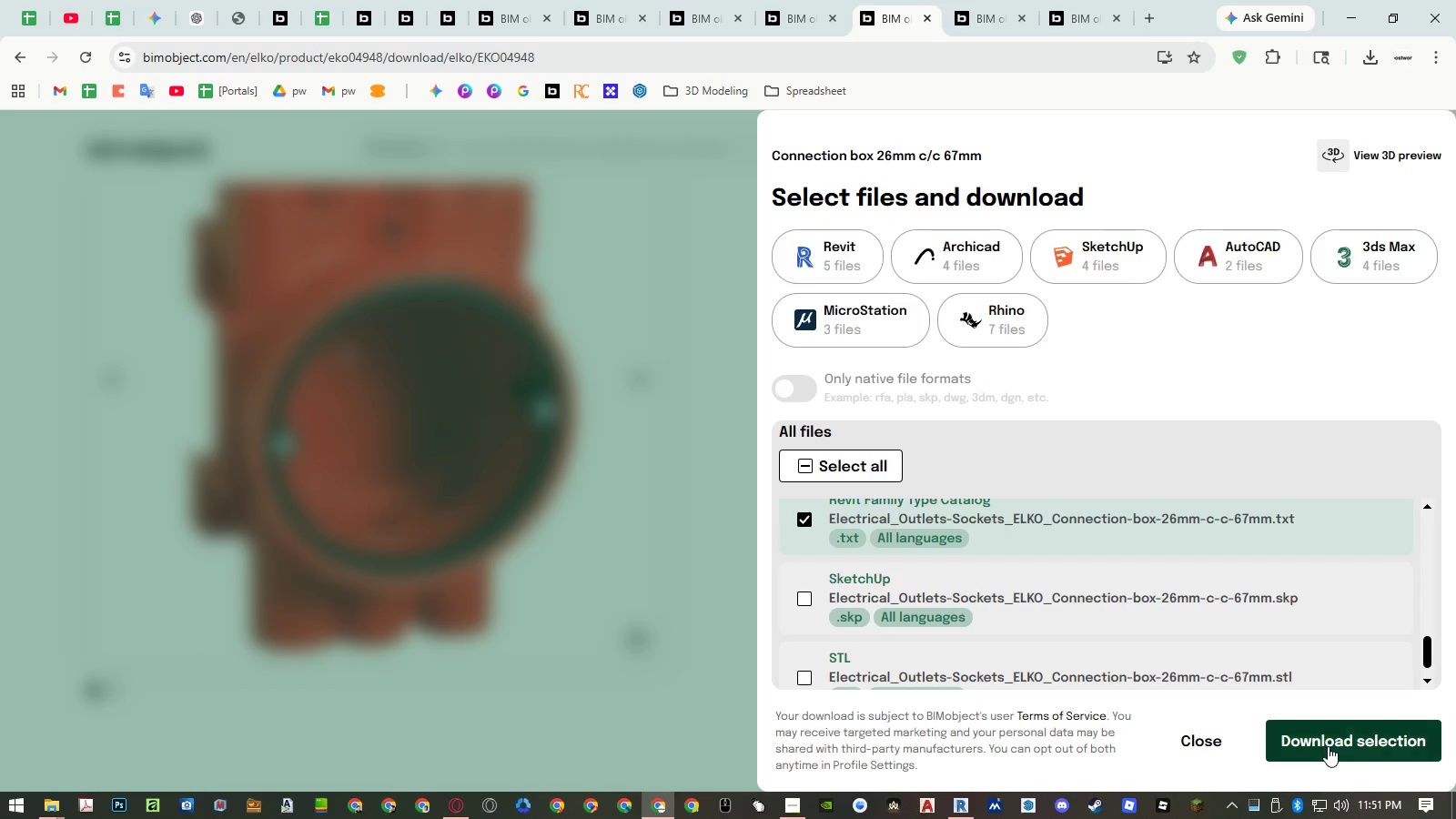 
double_click([1332, 747])
 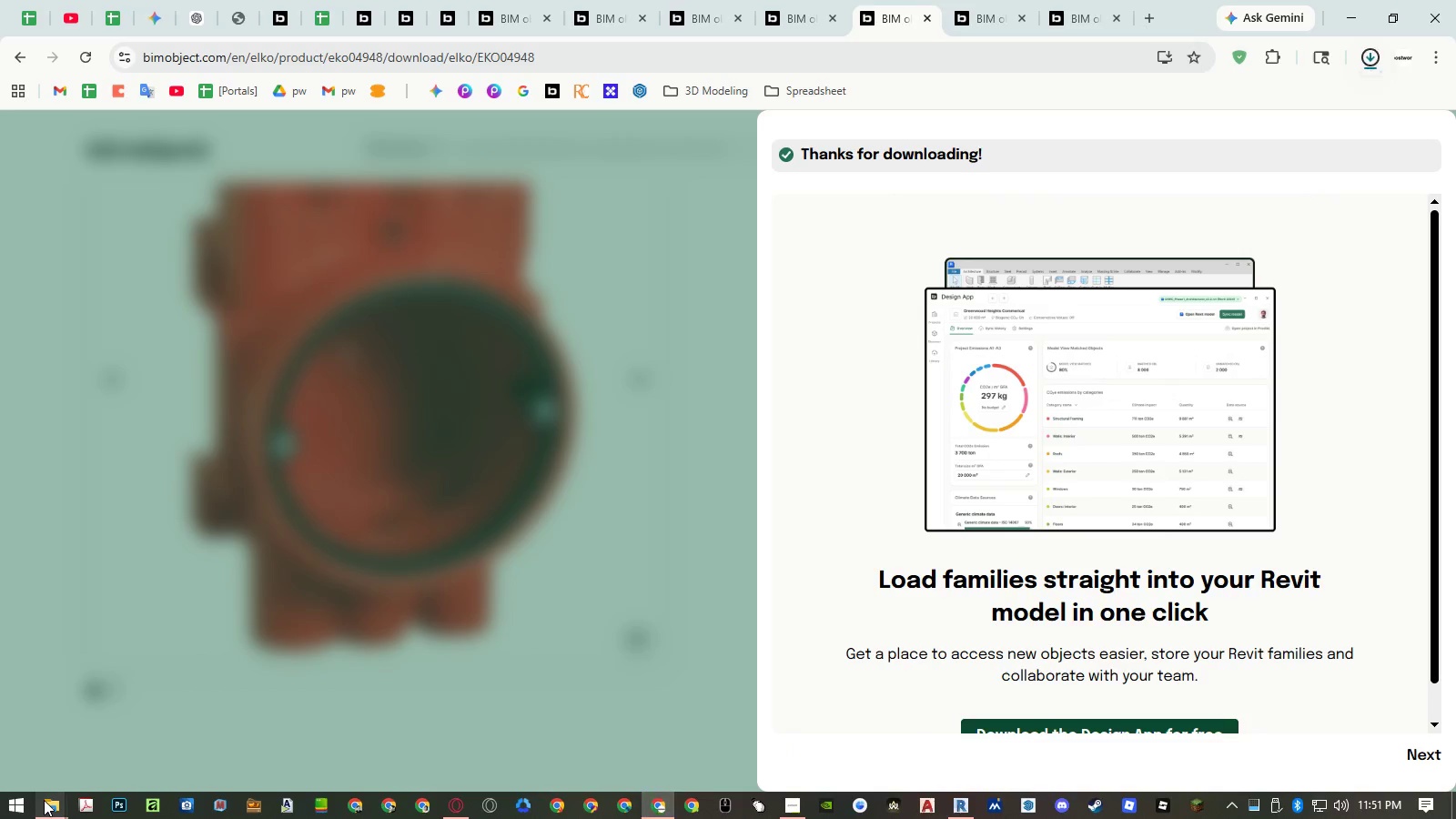 
double_click([64, 737])
 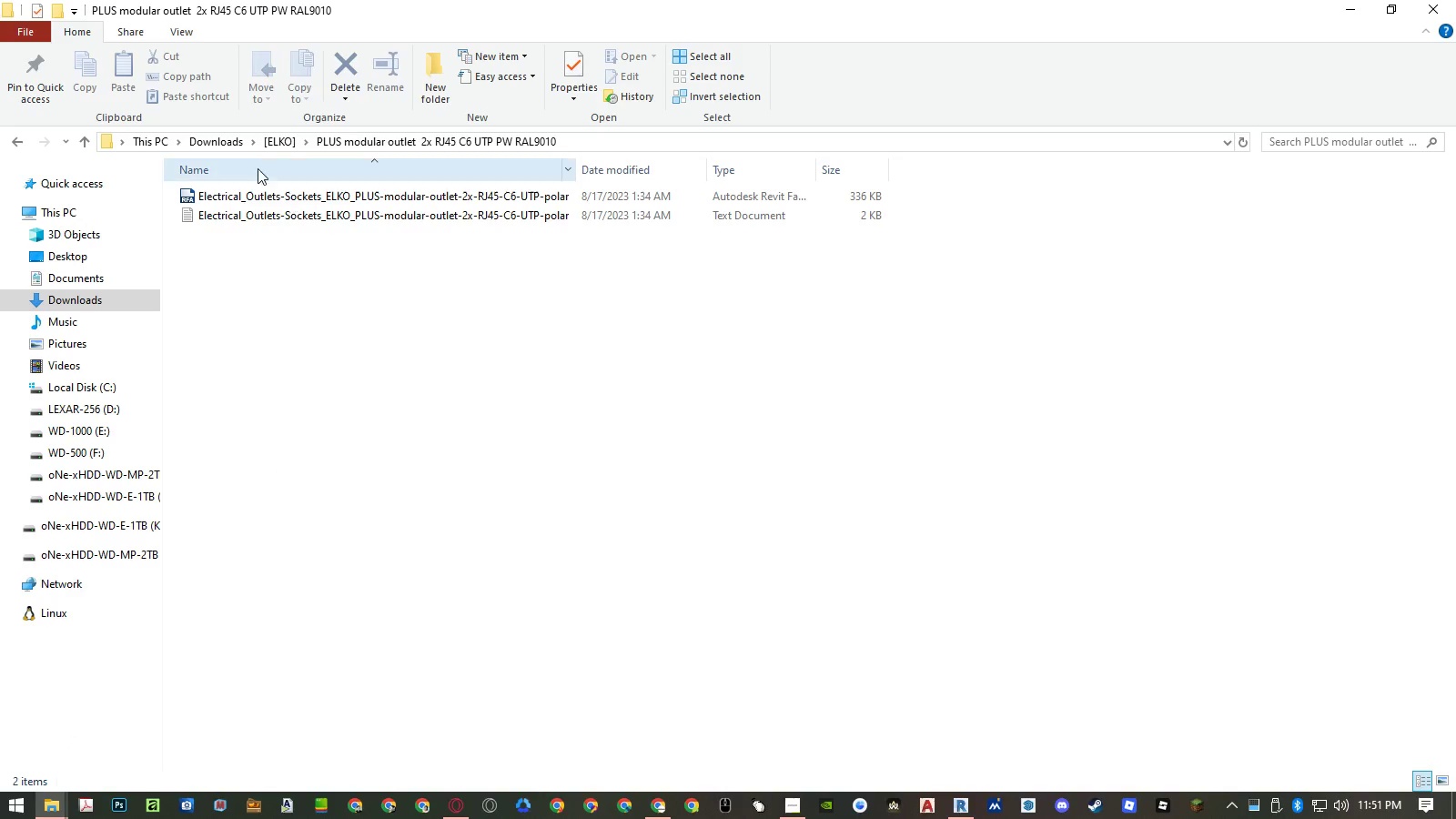 
left_click([215, 148])
 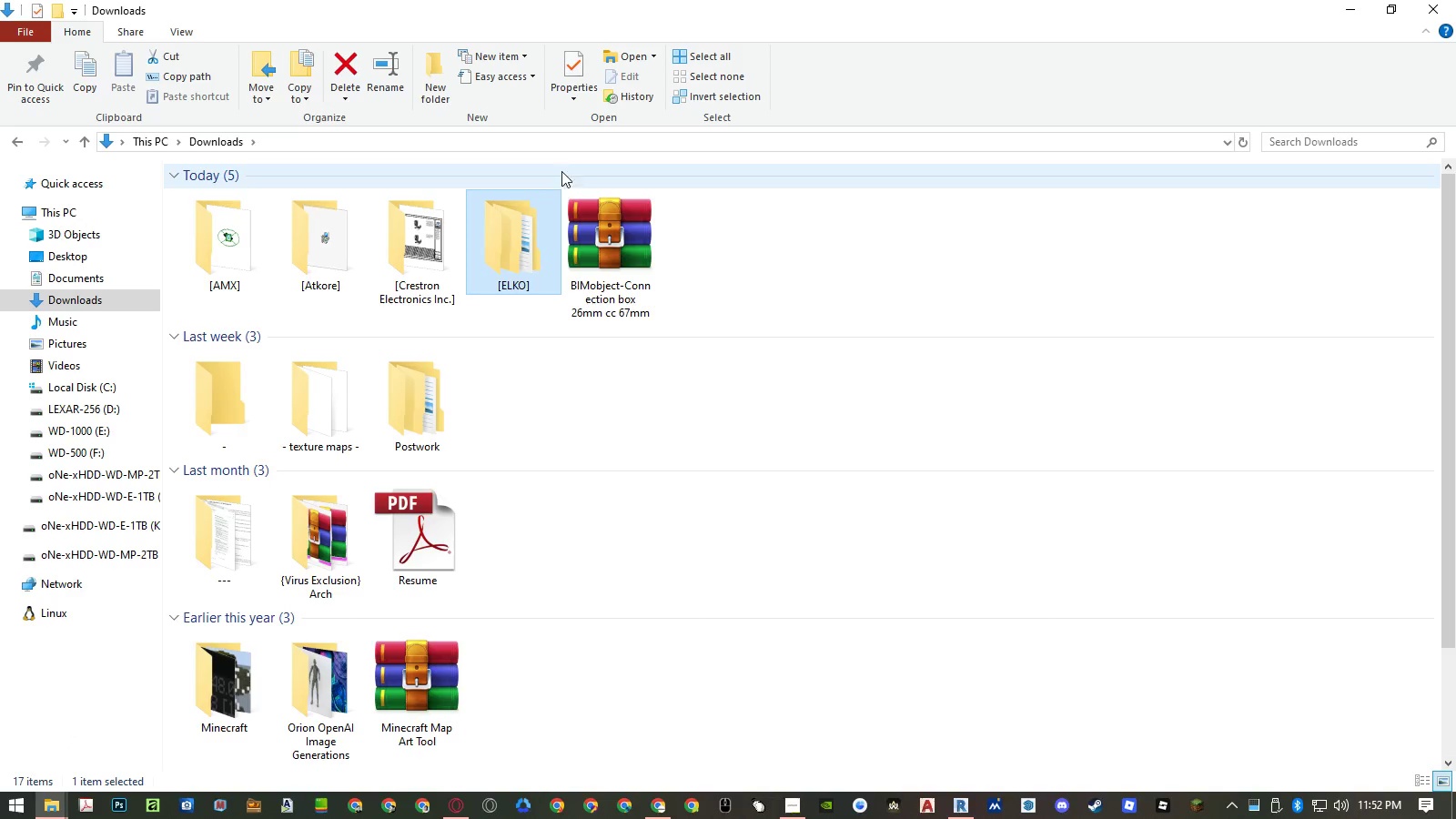 
left_click([610, 243])
 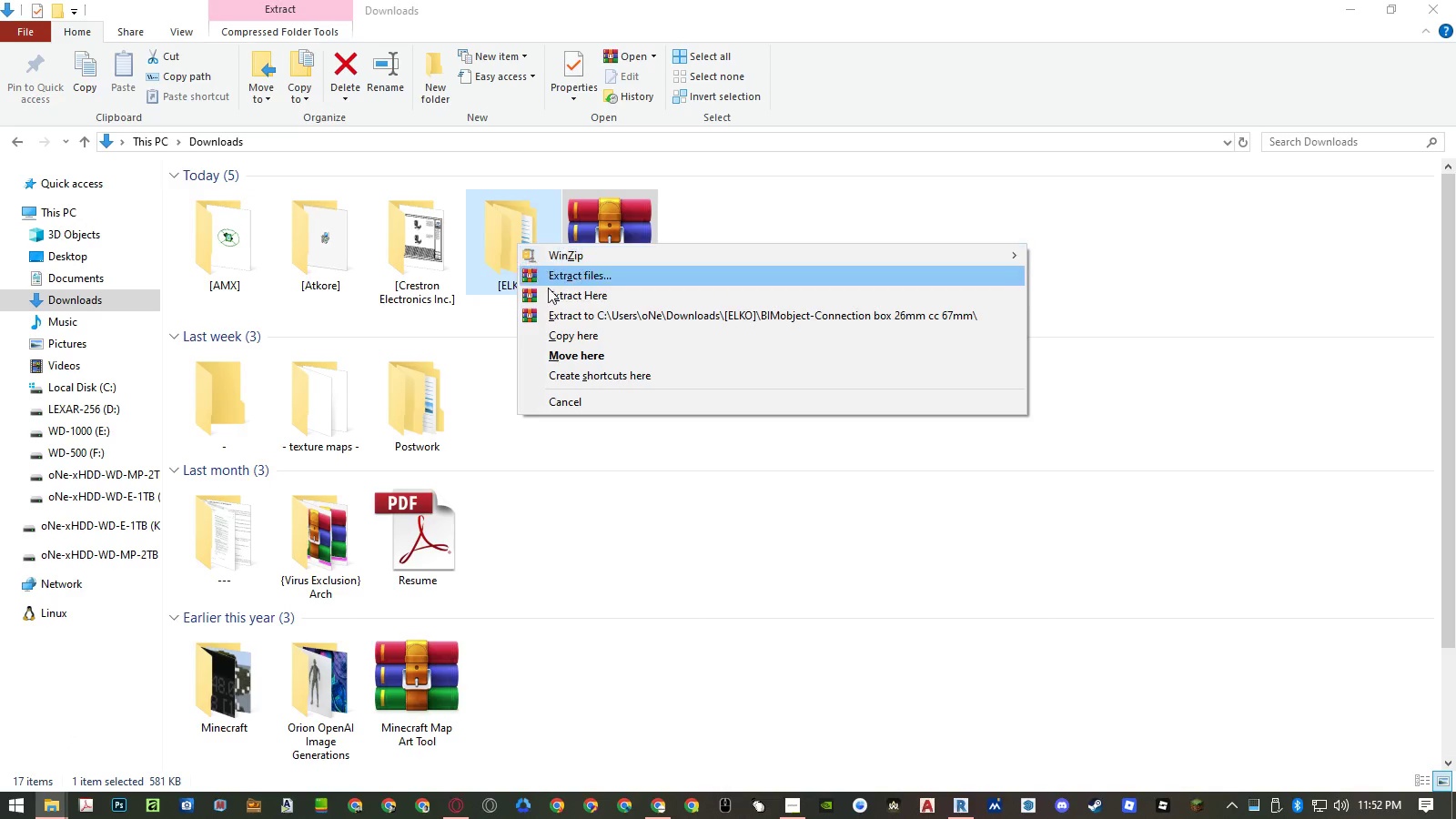 
left_click([571, 297])
 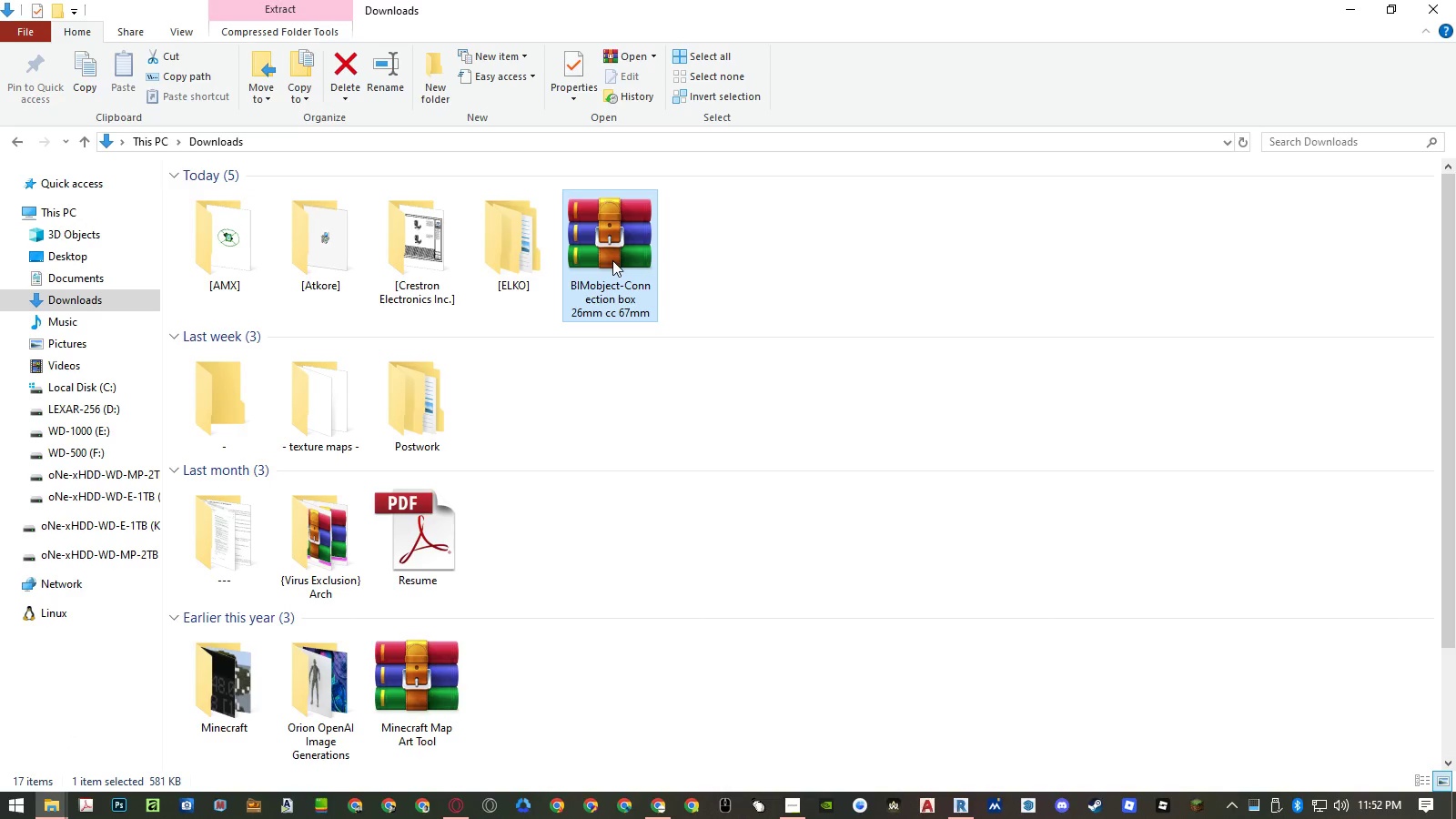 
left_click([612, 245])
 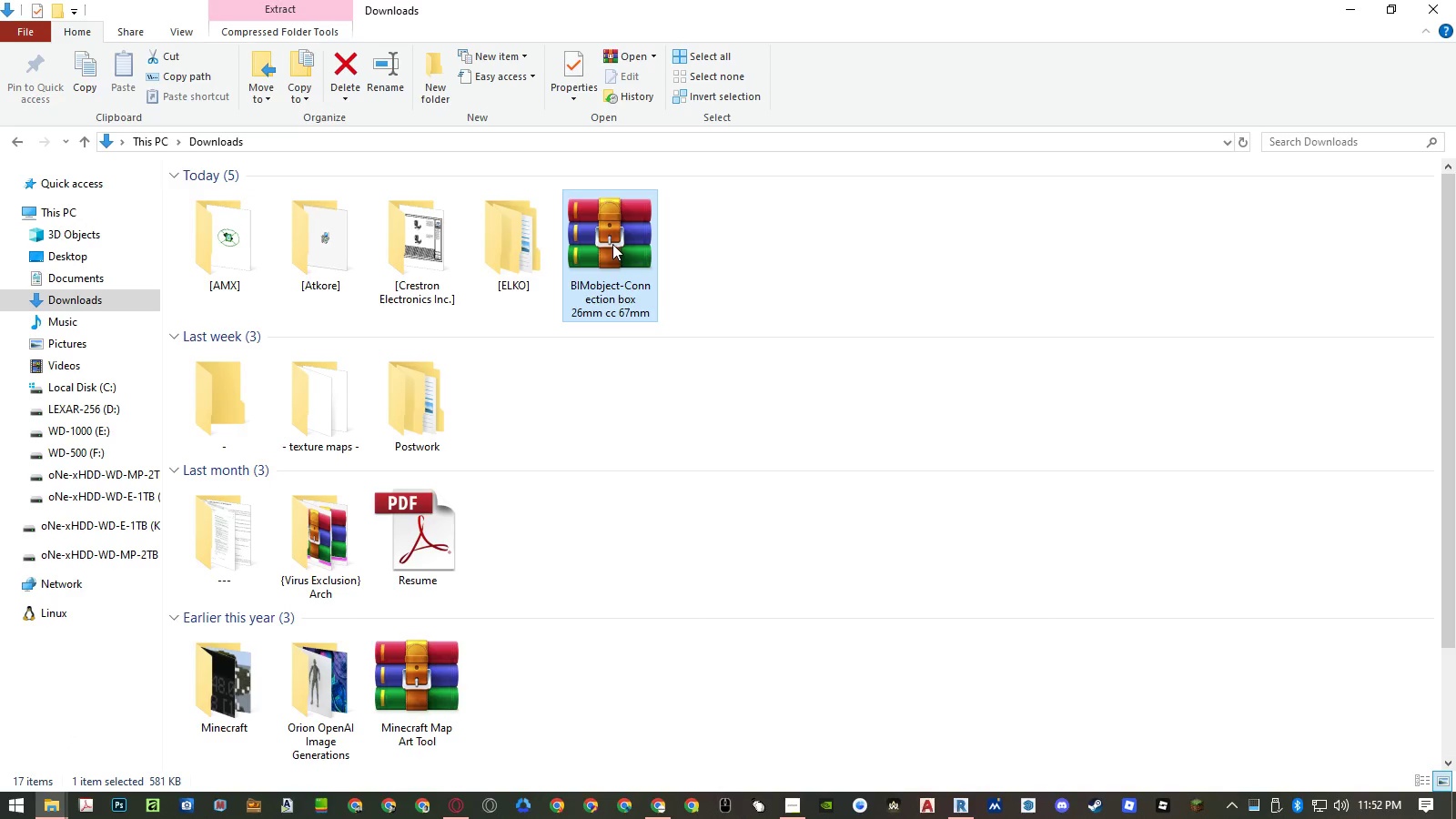 
key(Delete)
 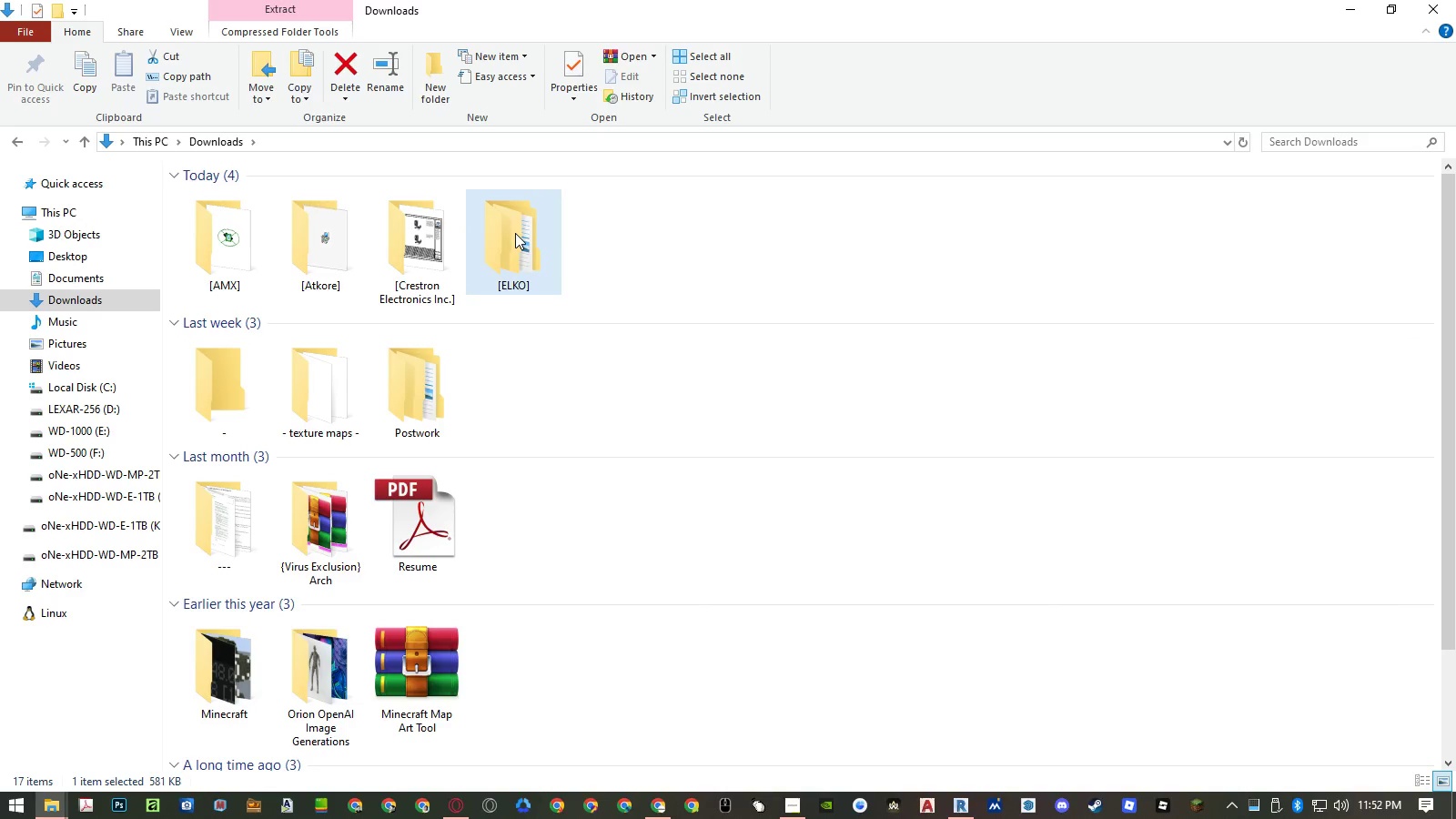 
double_click([515, 233])
 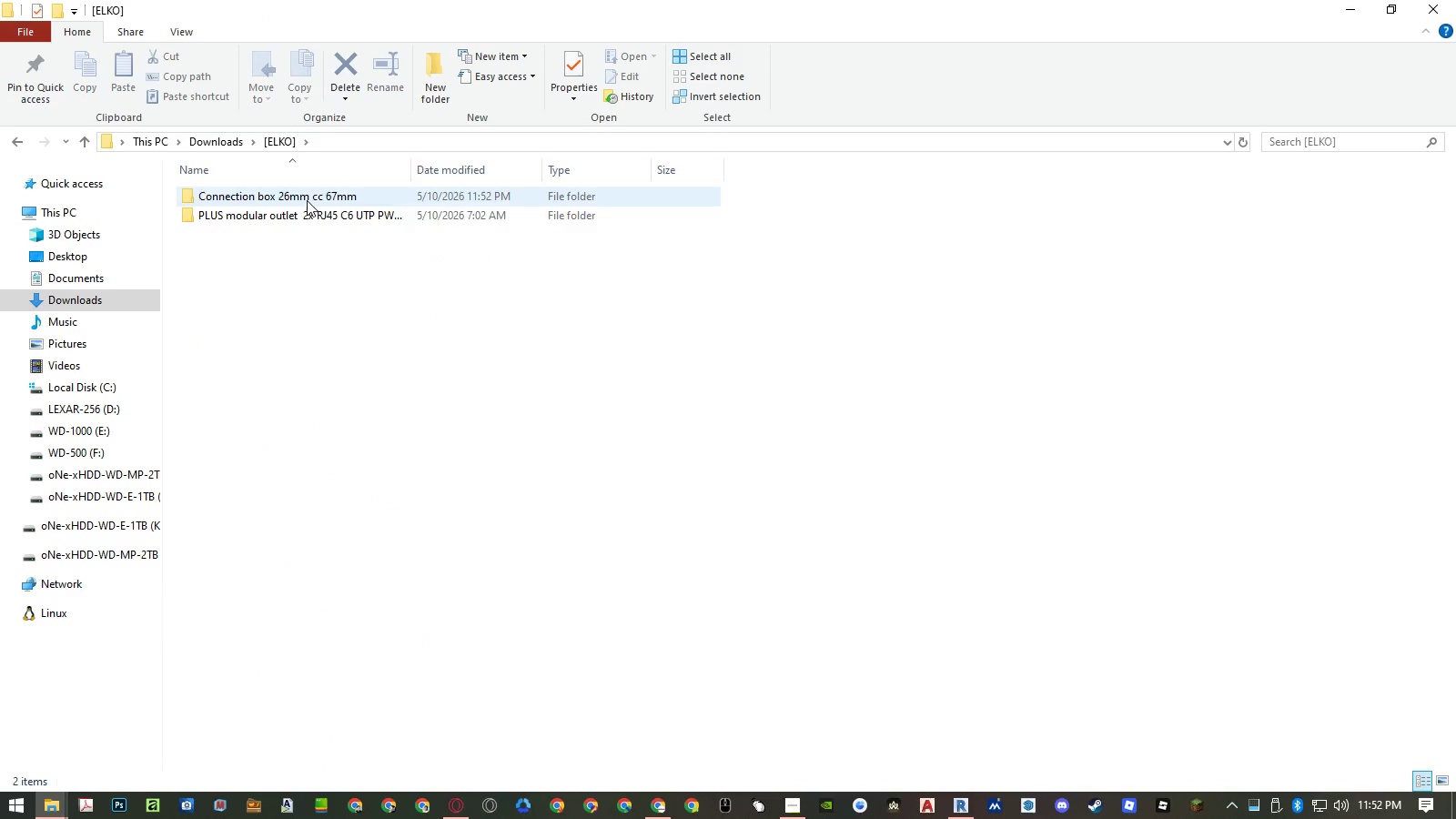 
double_click([304, 198])
 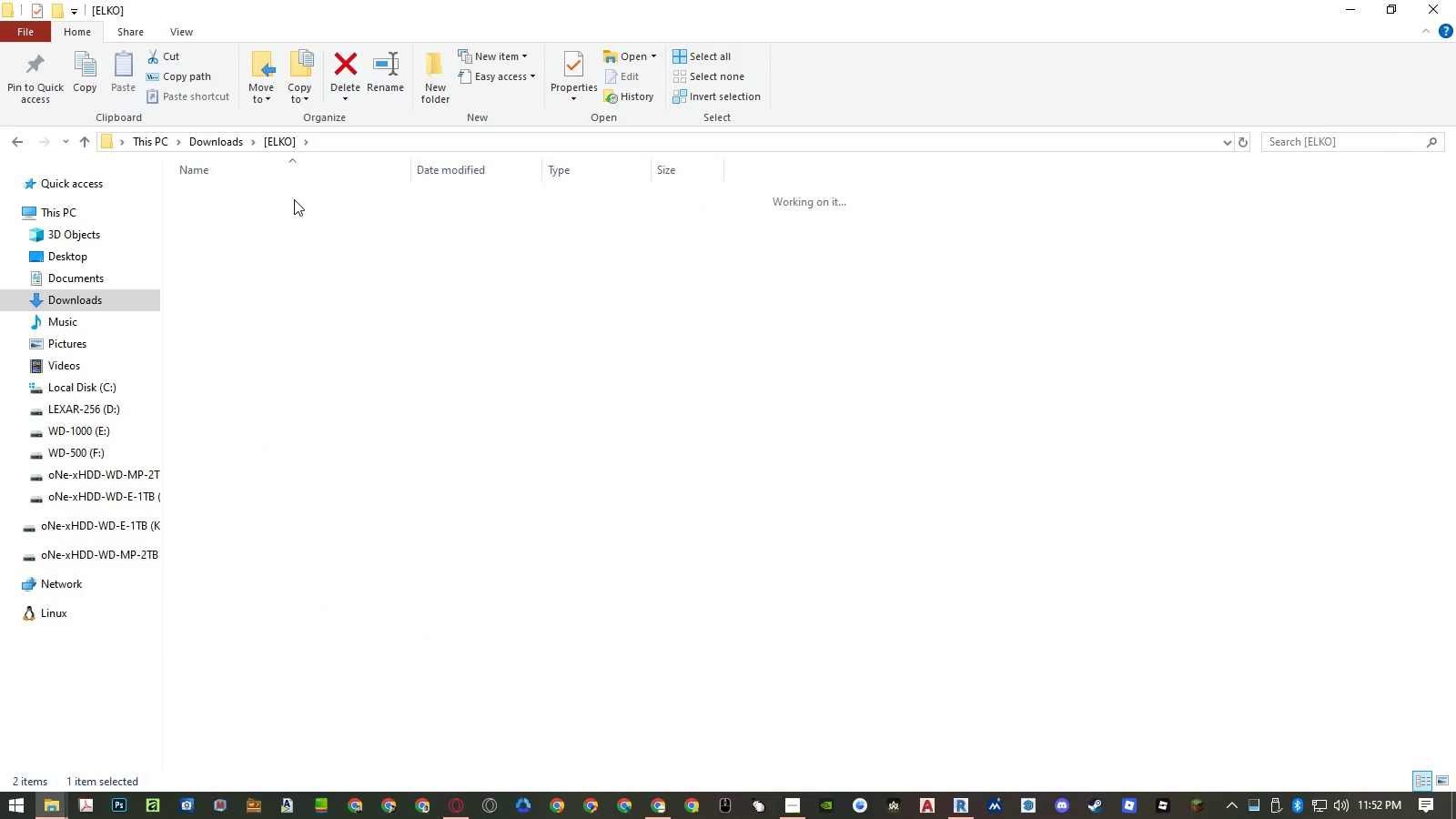 
scroll: coordinate [299, 818], scroll_direction: down, amount: 29.0
 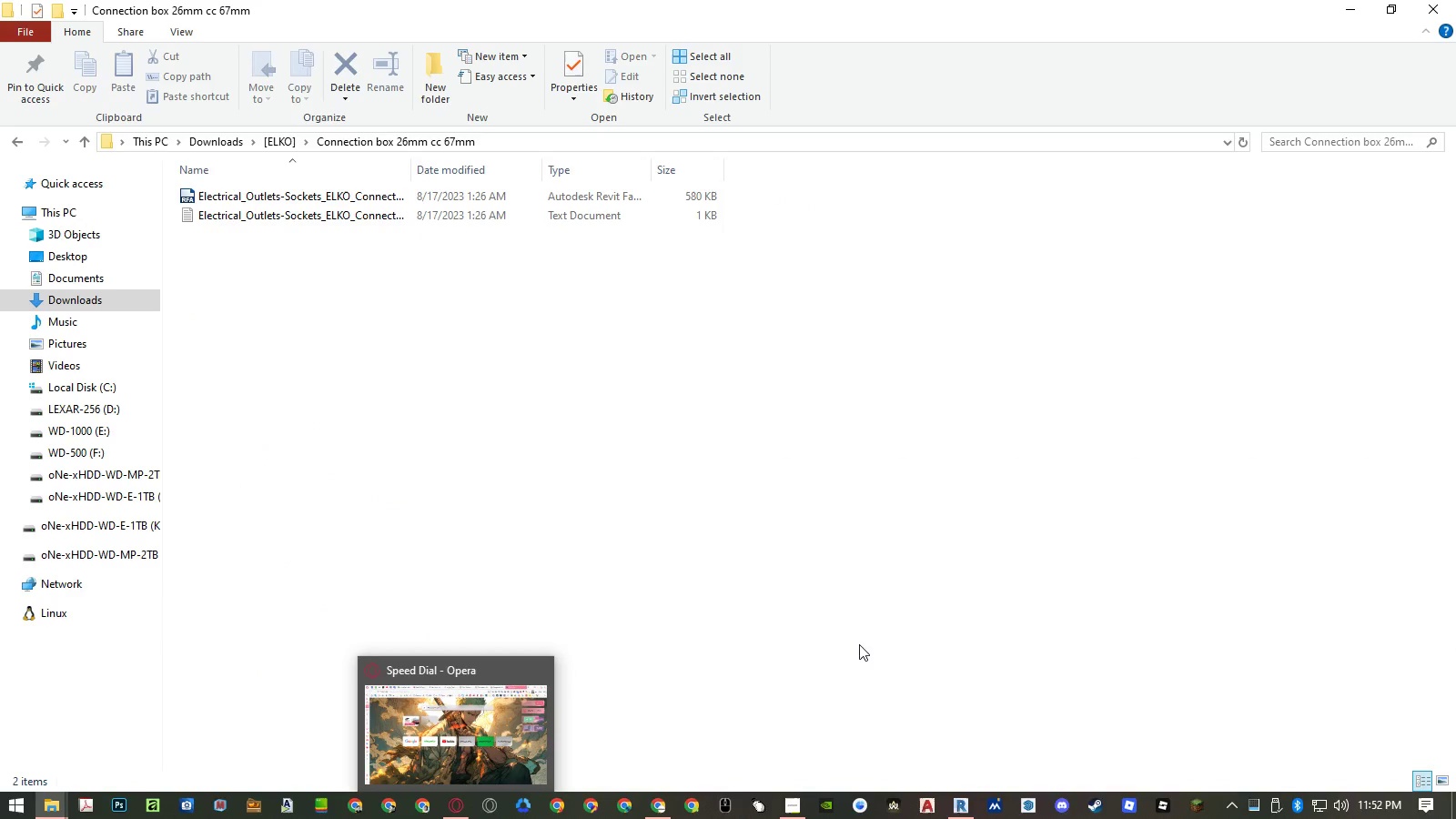 
left_click([627, 459])
 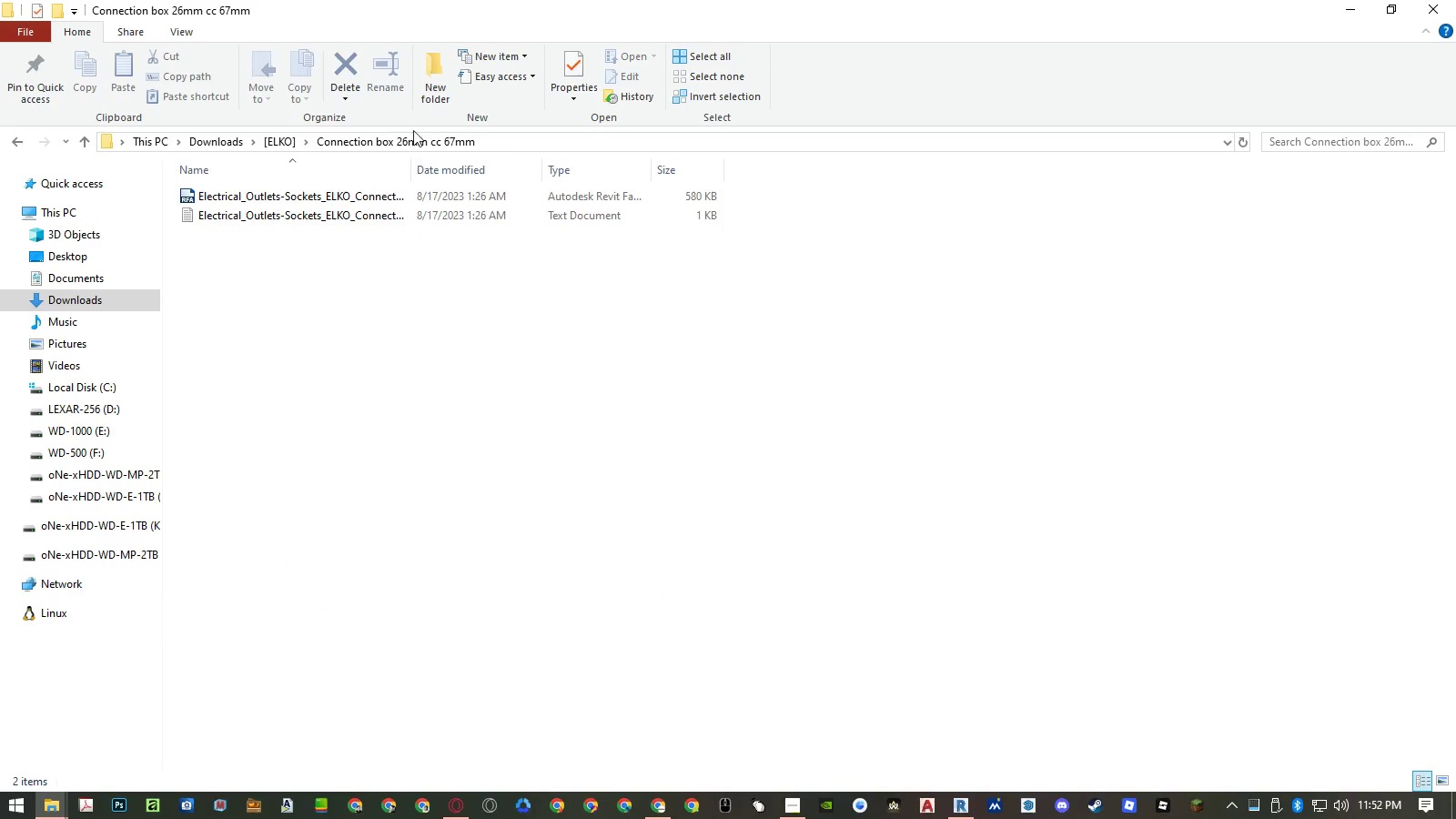 
left_click([280, 134])
 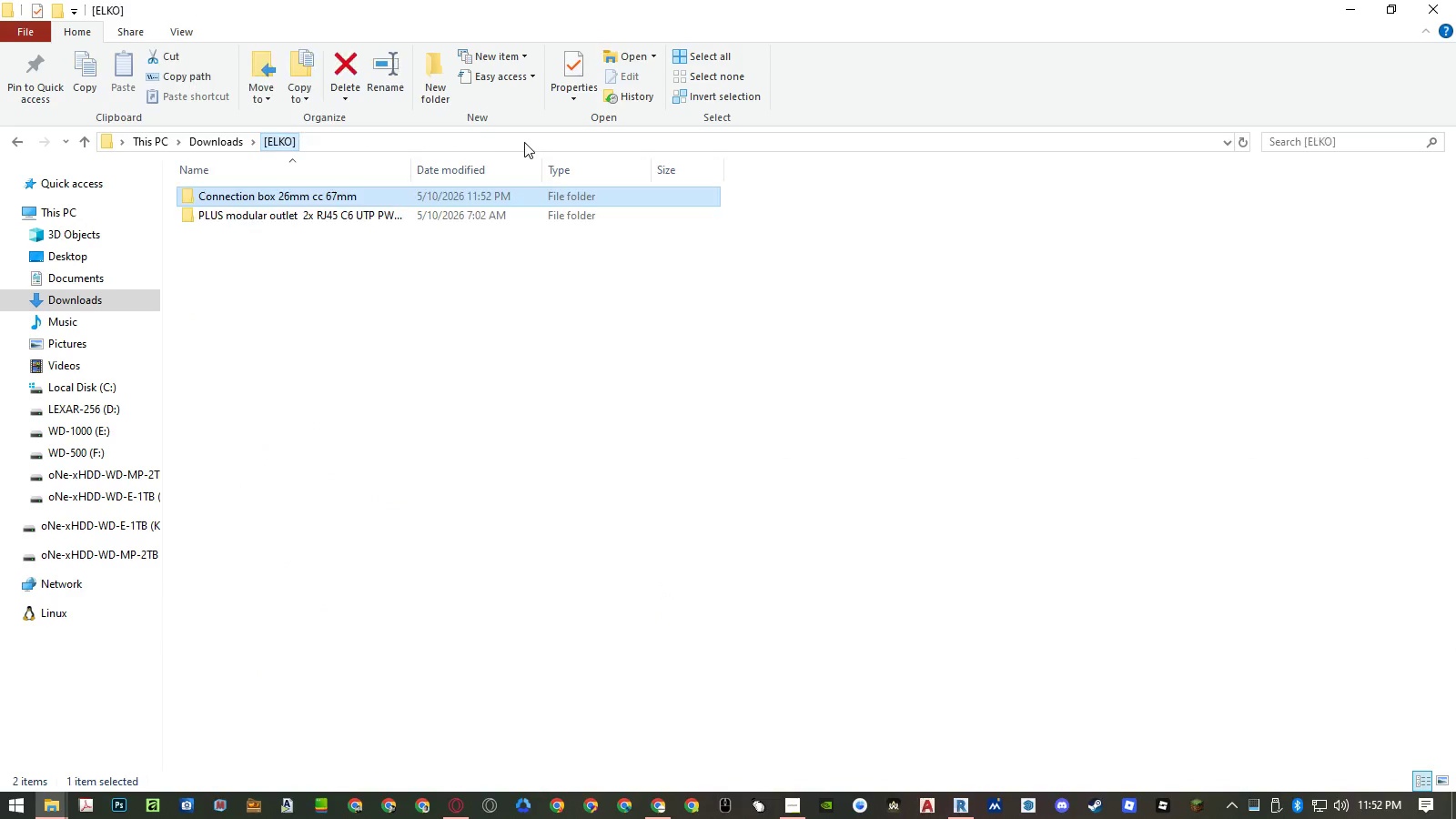 
left_click([527, 141])
 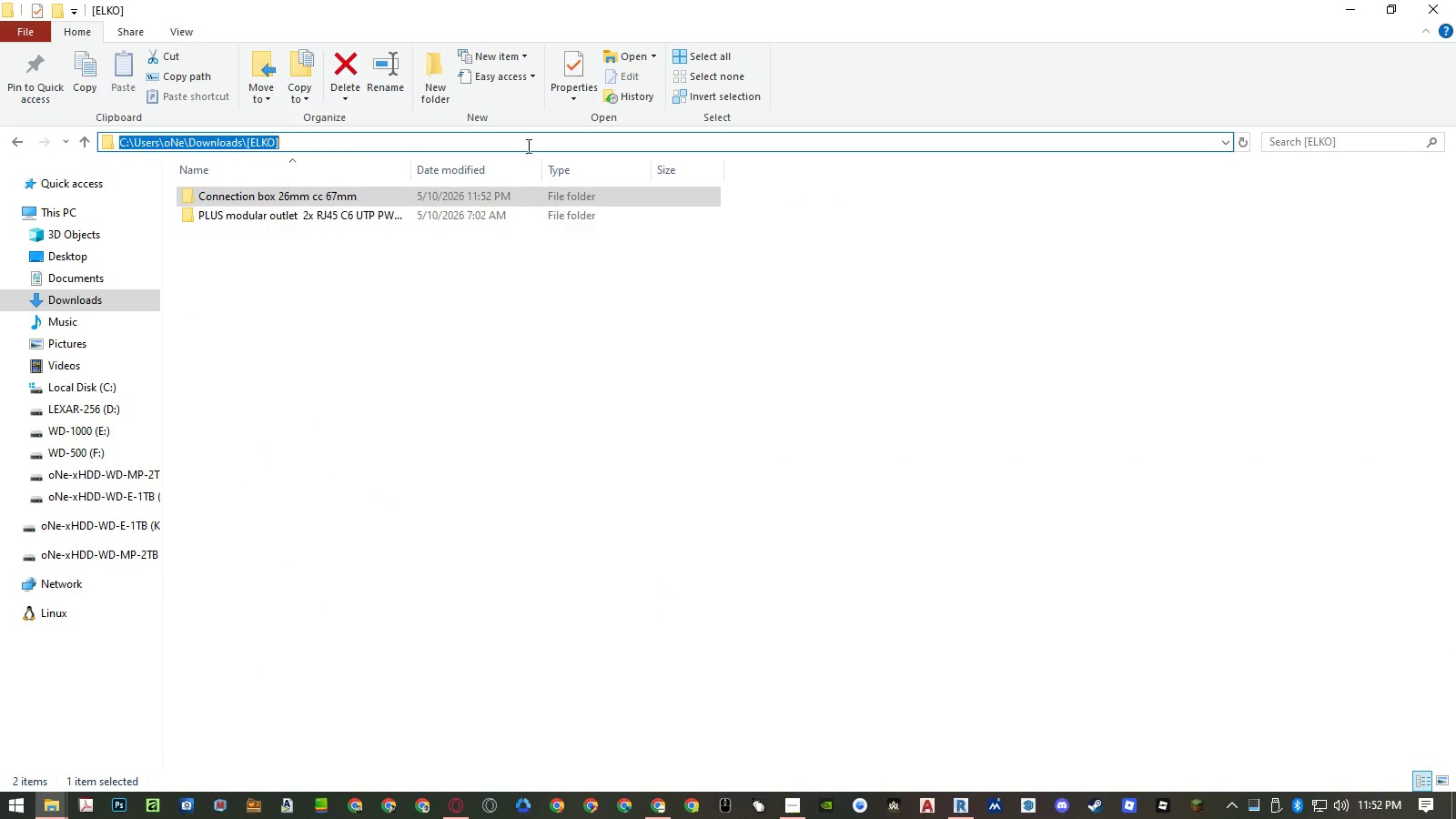 
key(Control+ControlLeft)
 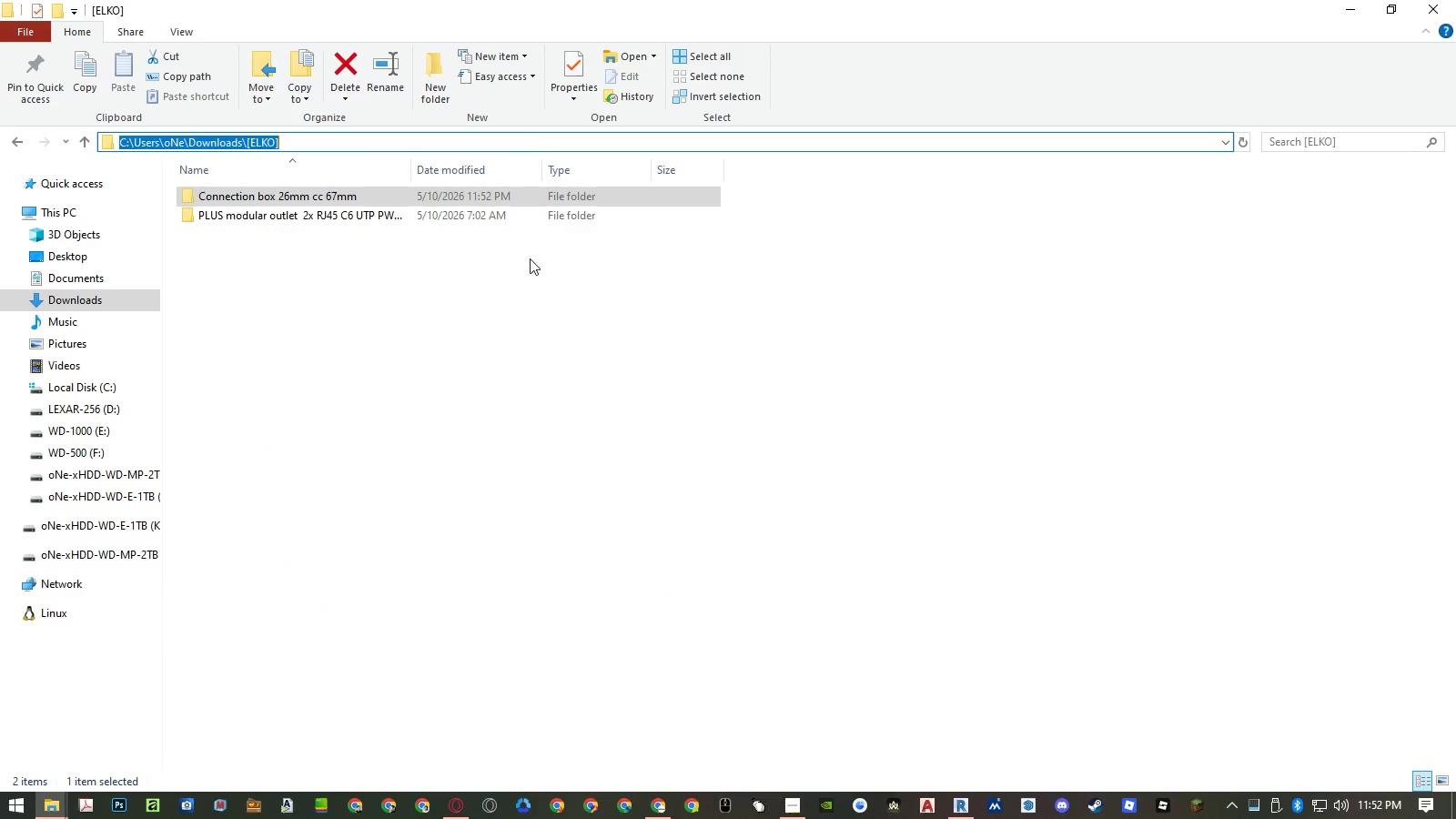 
key(Control+C)
 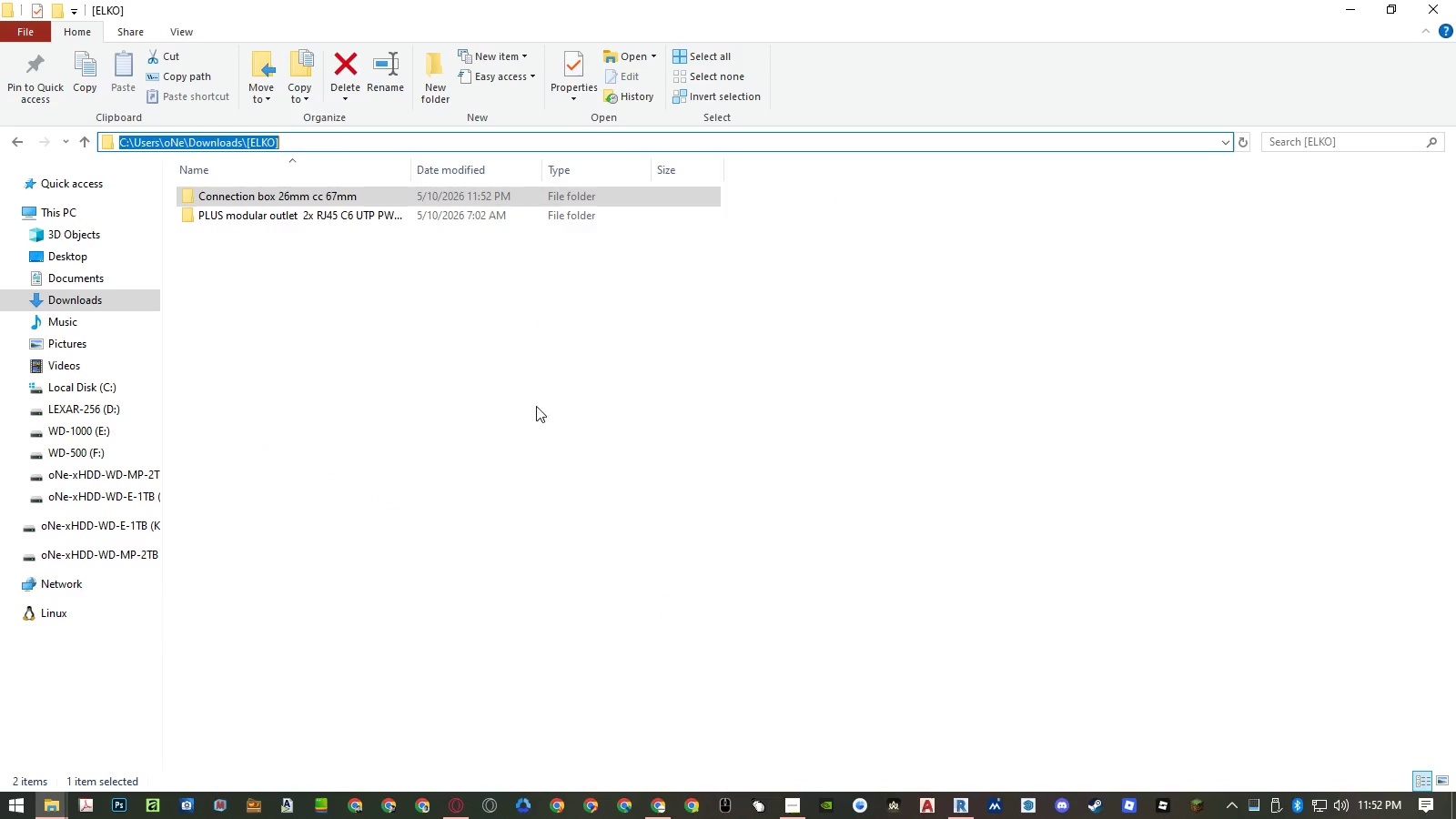 
left_click([532, 444])
 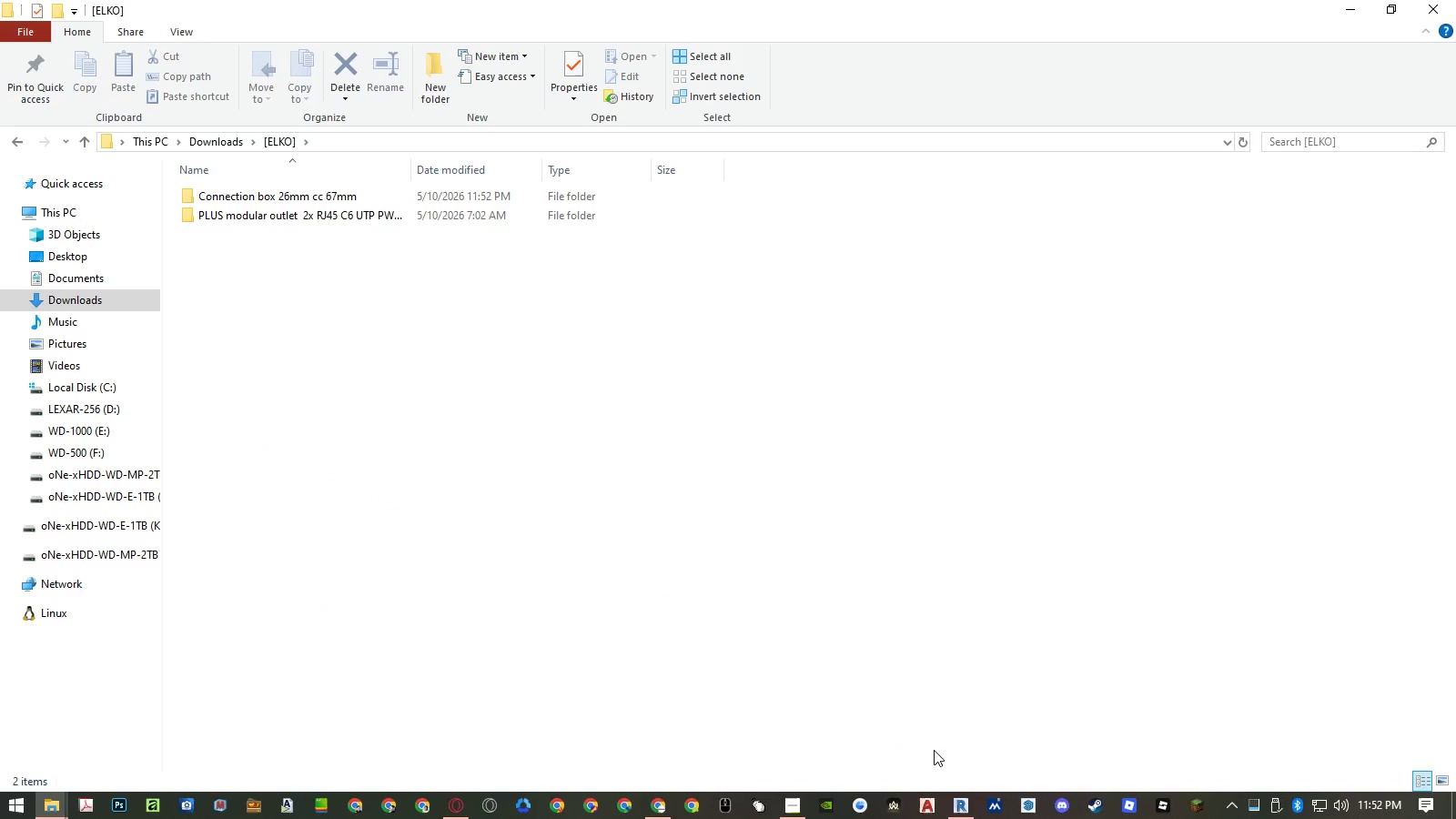 
left_click([962, 796])
 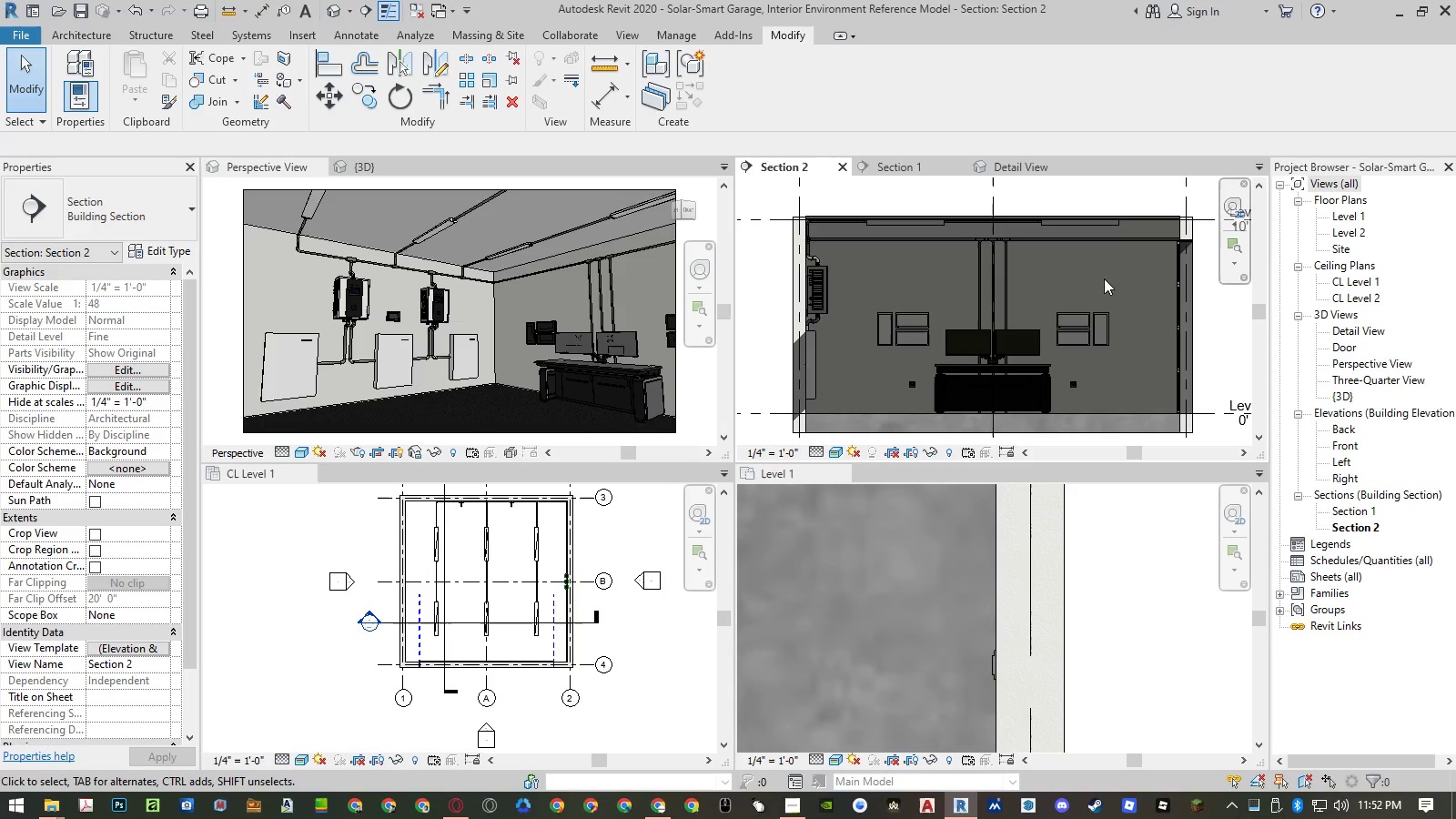 
left_click([1228, 335])
 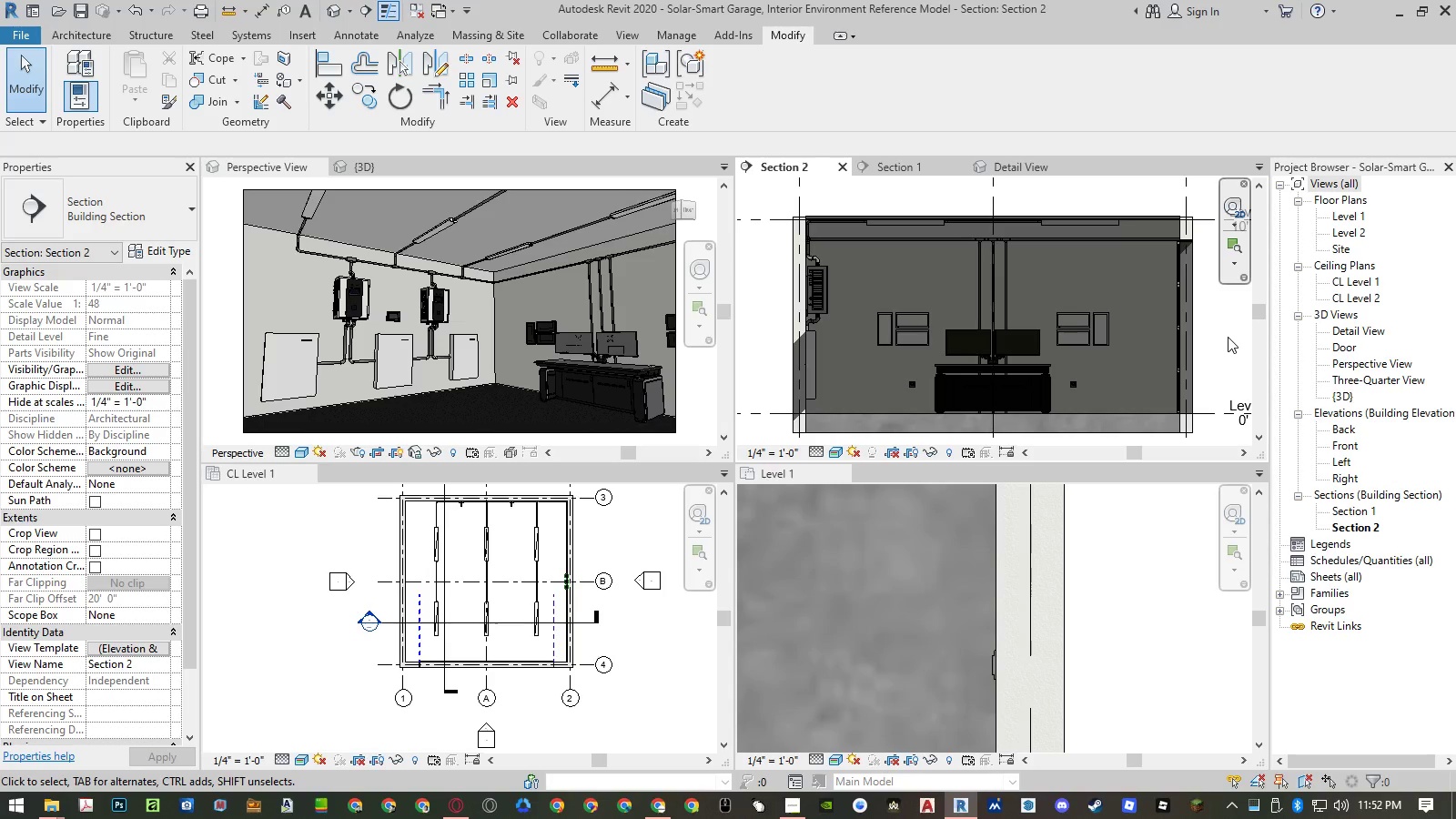 
key(Alt+AltLeft)
 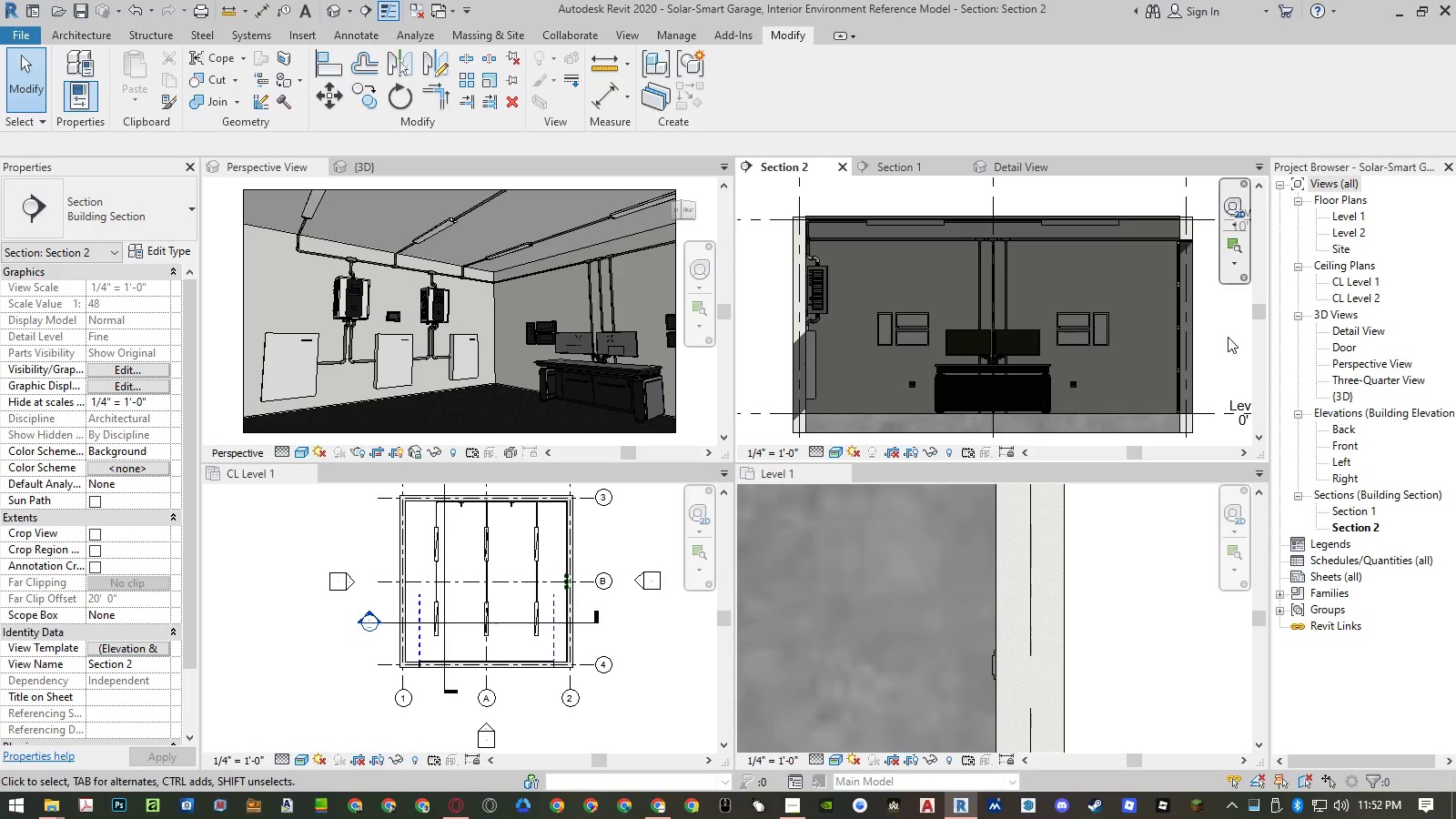 
type(ilf)
 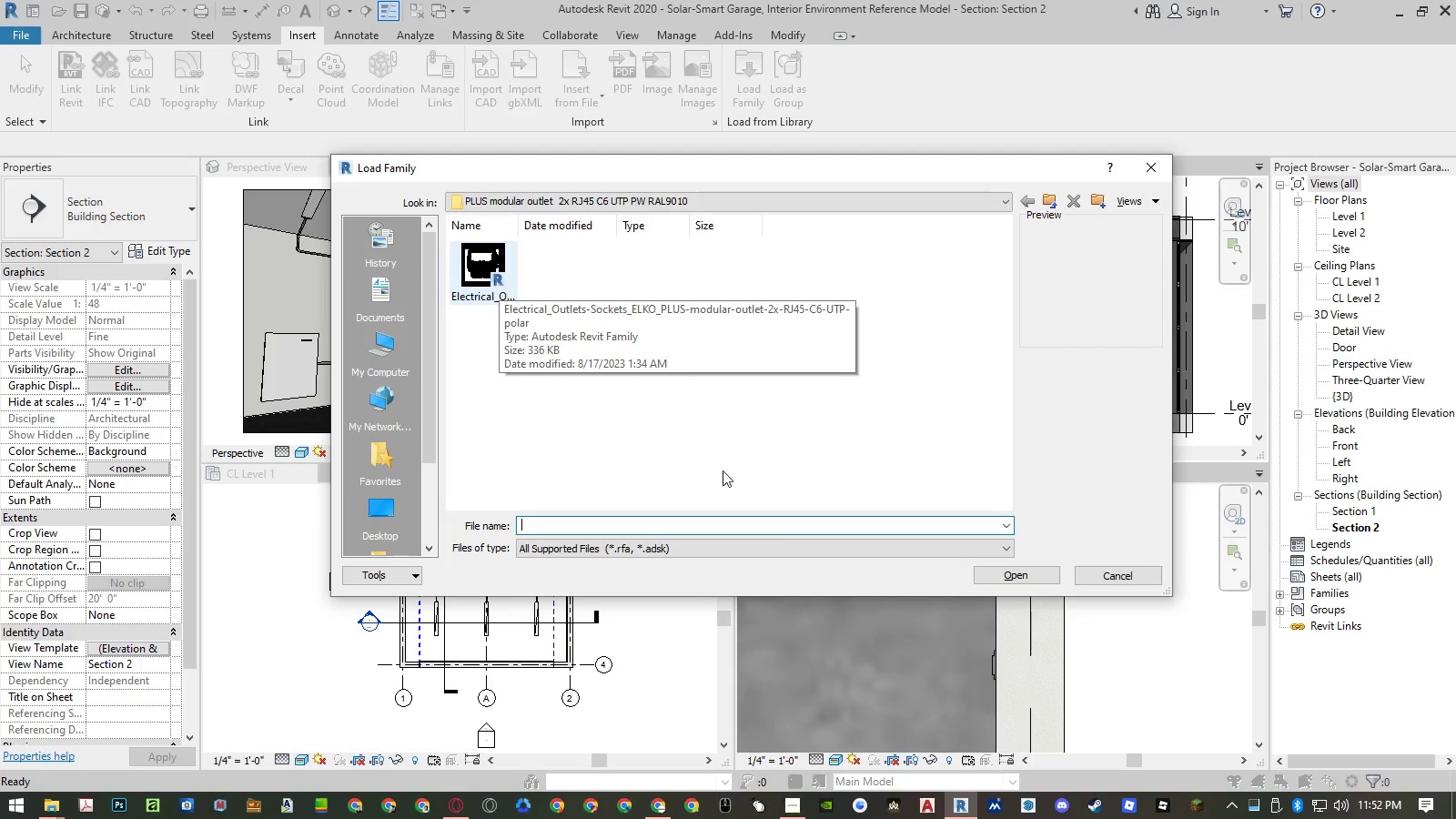 
left_click([749, 526])
 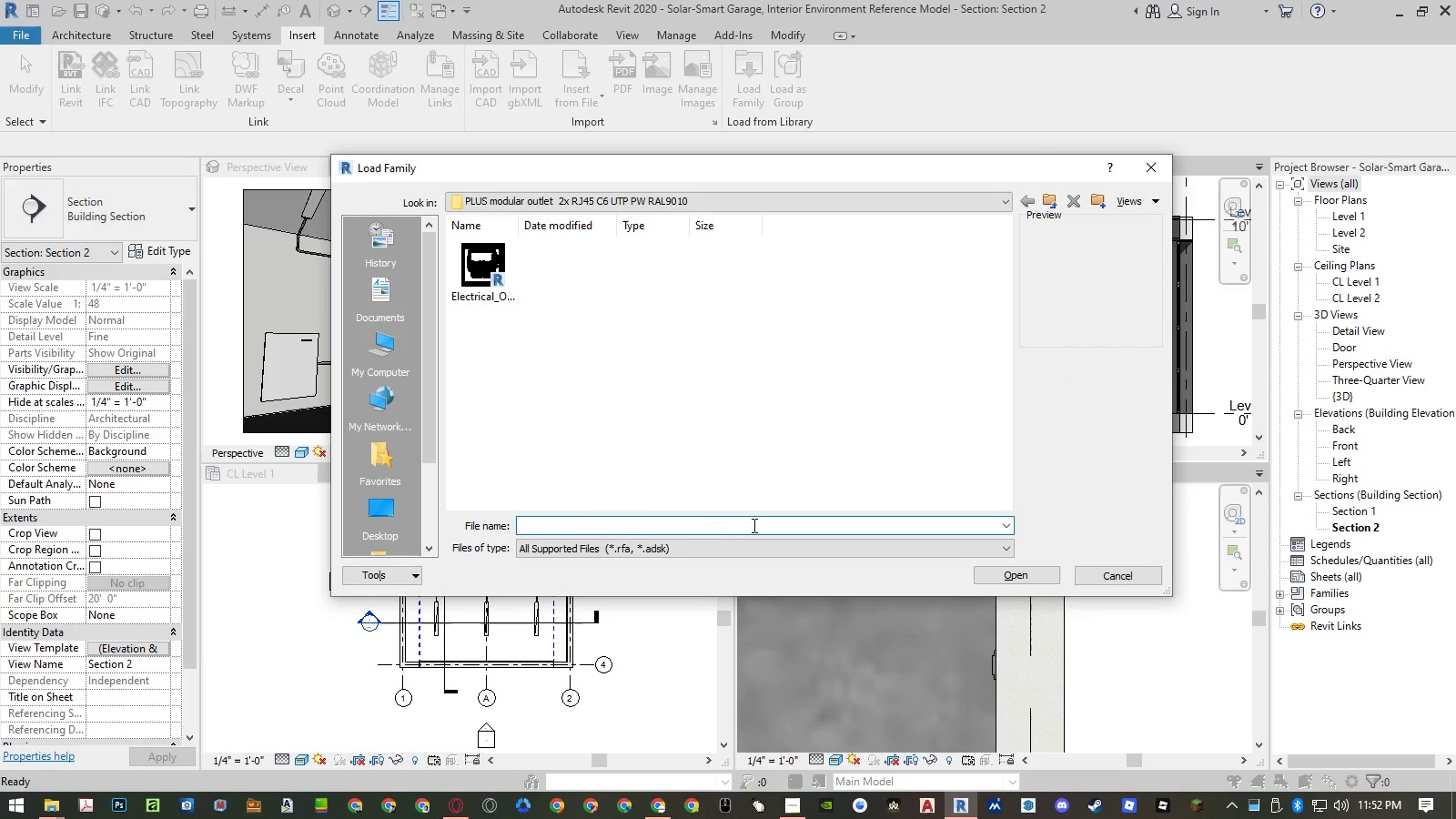 
key(Control+ControlLeft)
 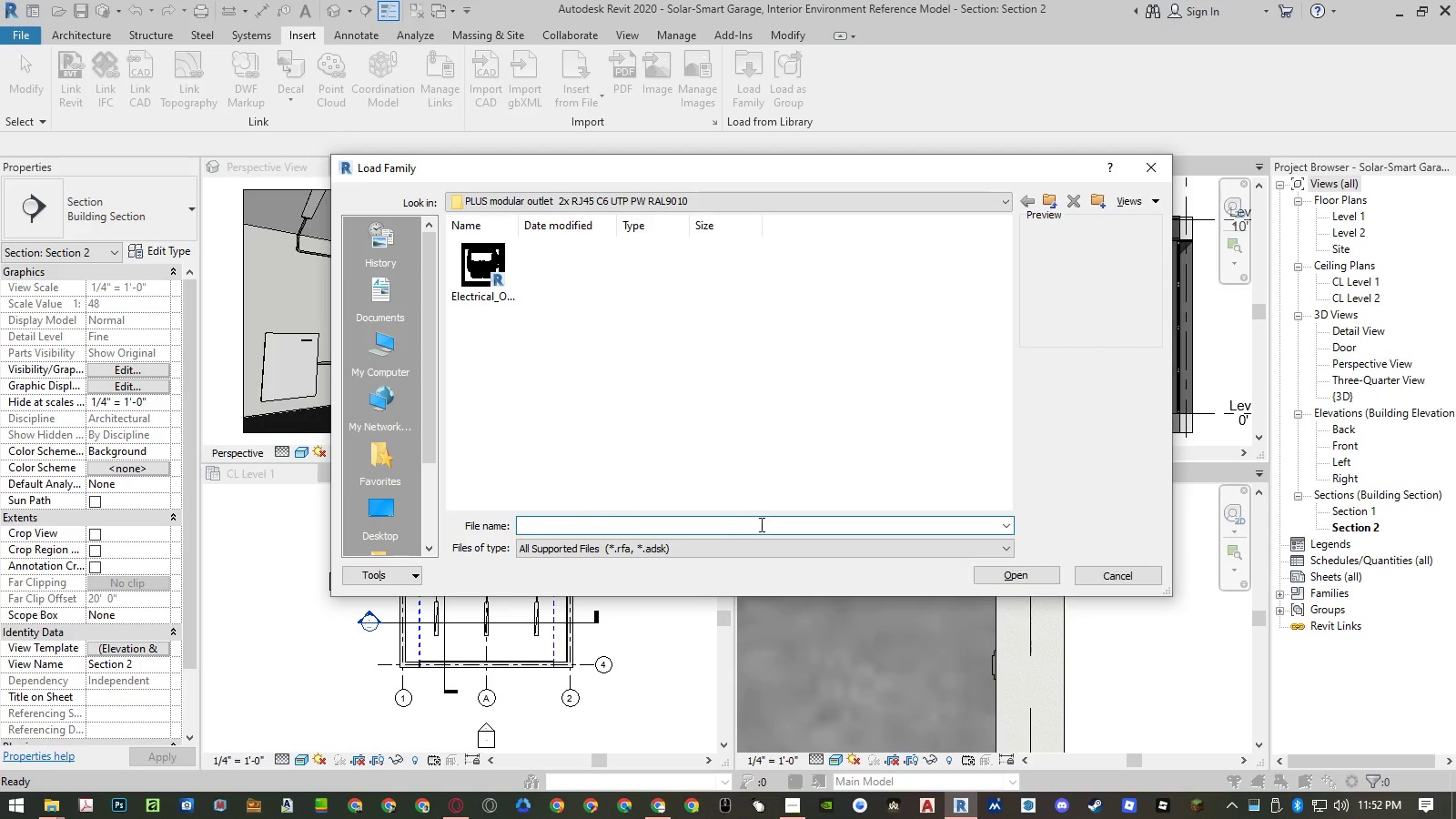 
key(Control+V)
 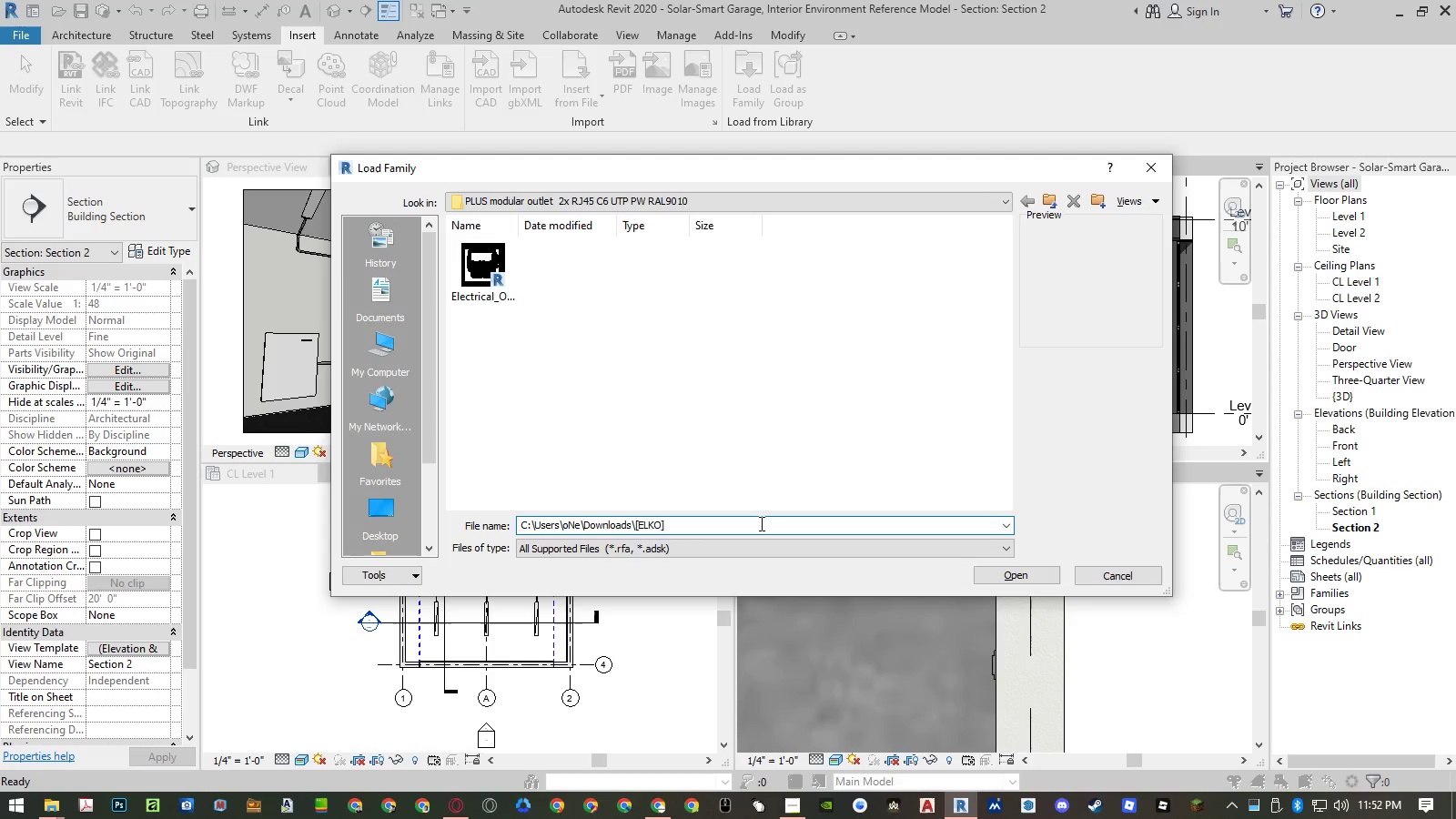 
key(NumpadEnter)
 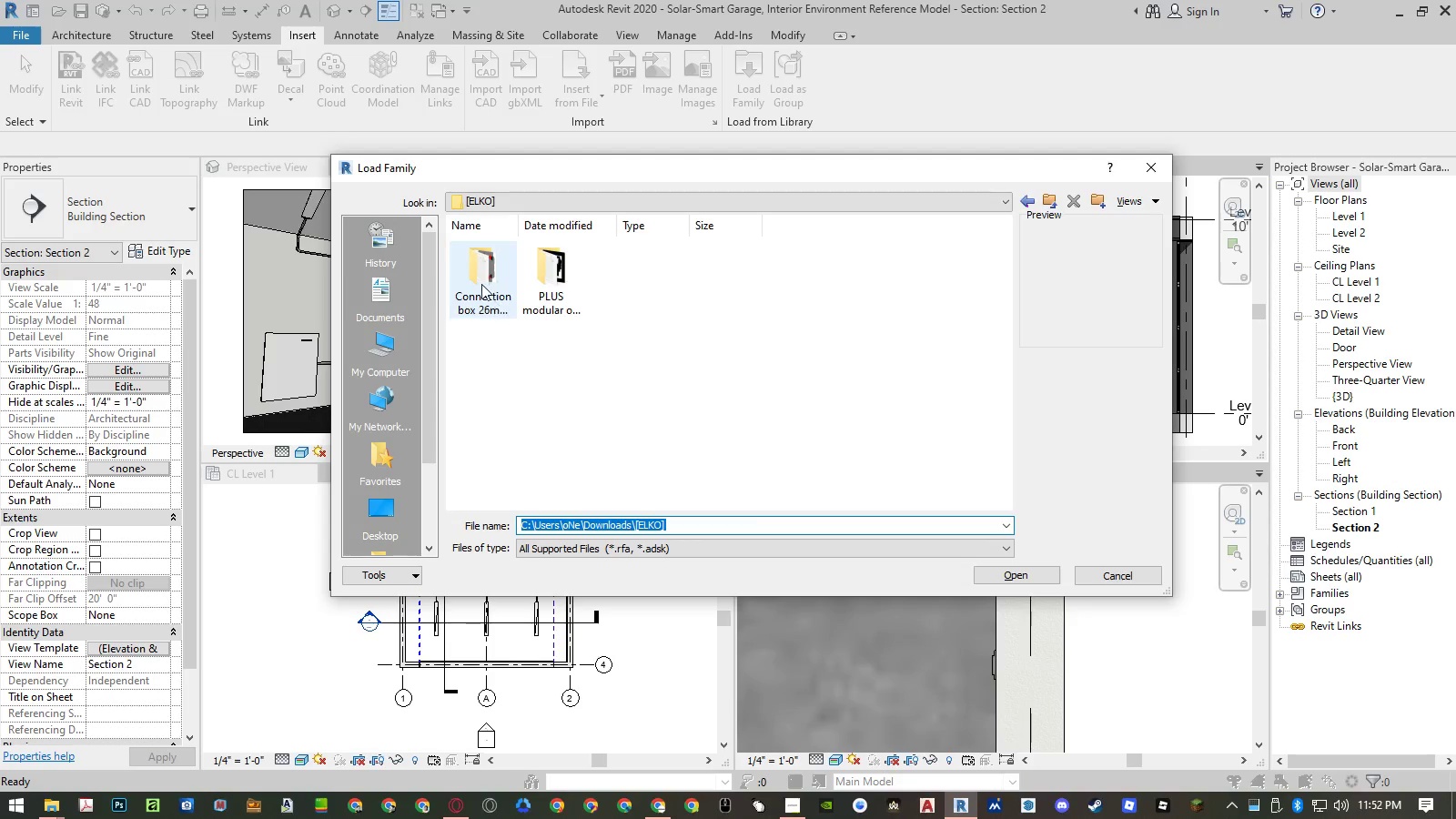 
double_click([480, 279])
 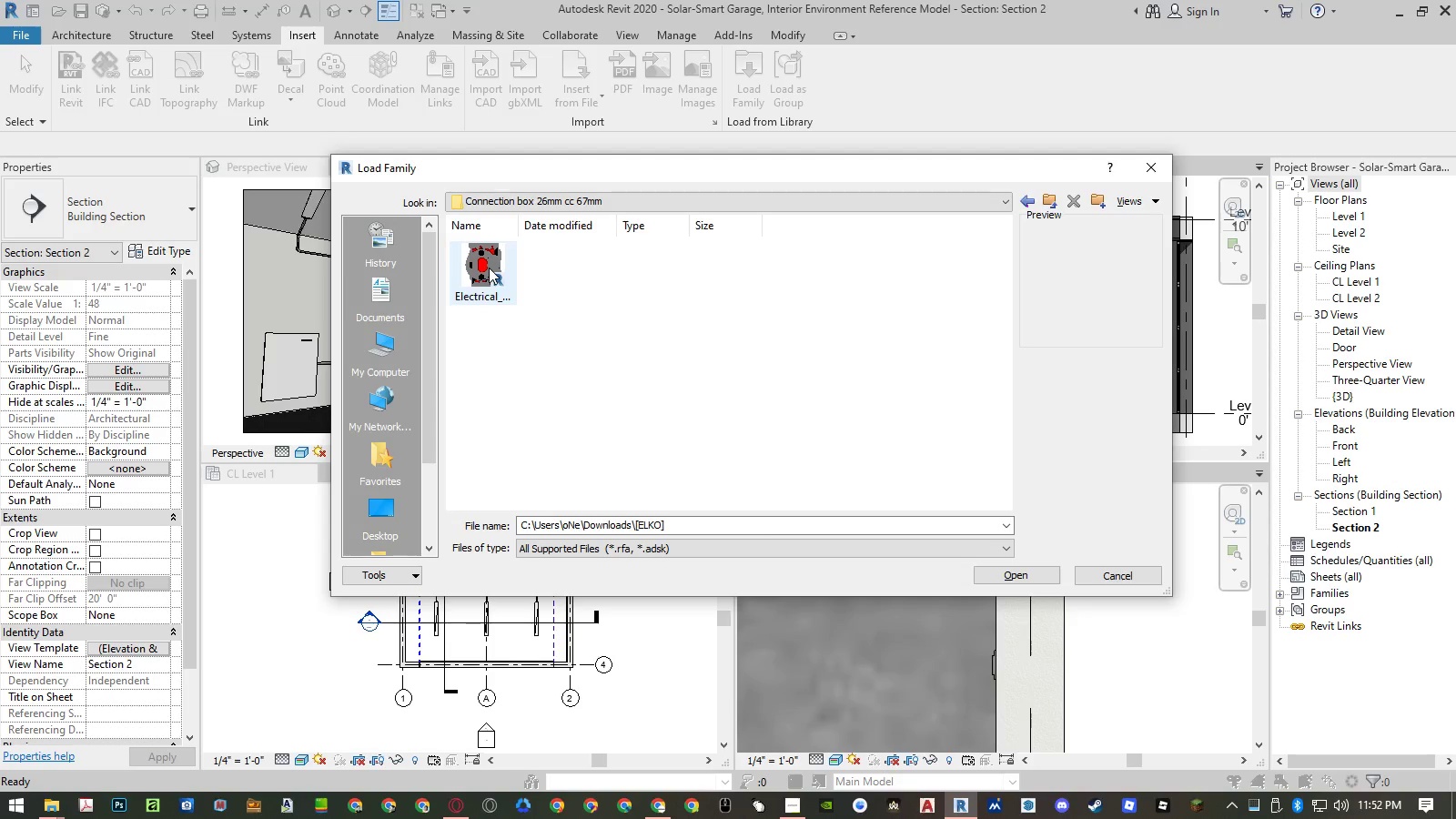 
double_click([489, 268])
 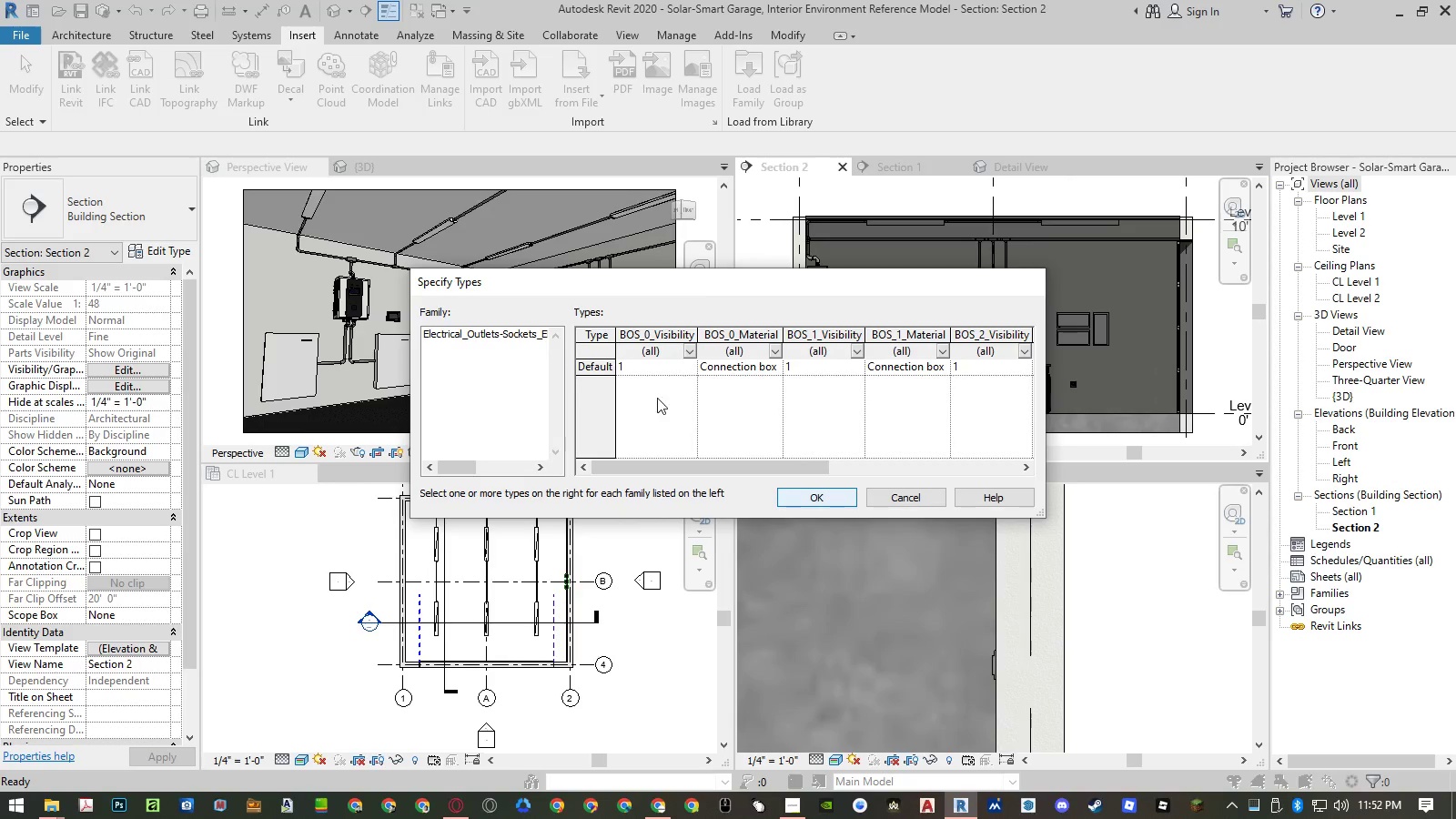 
left_click([613, 367])
 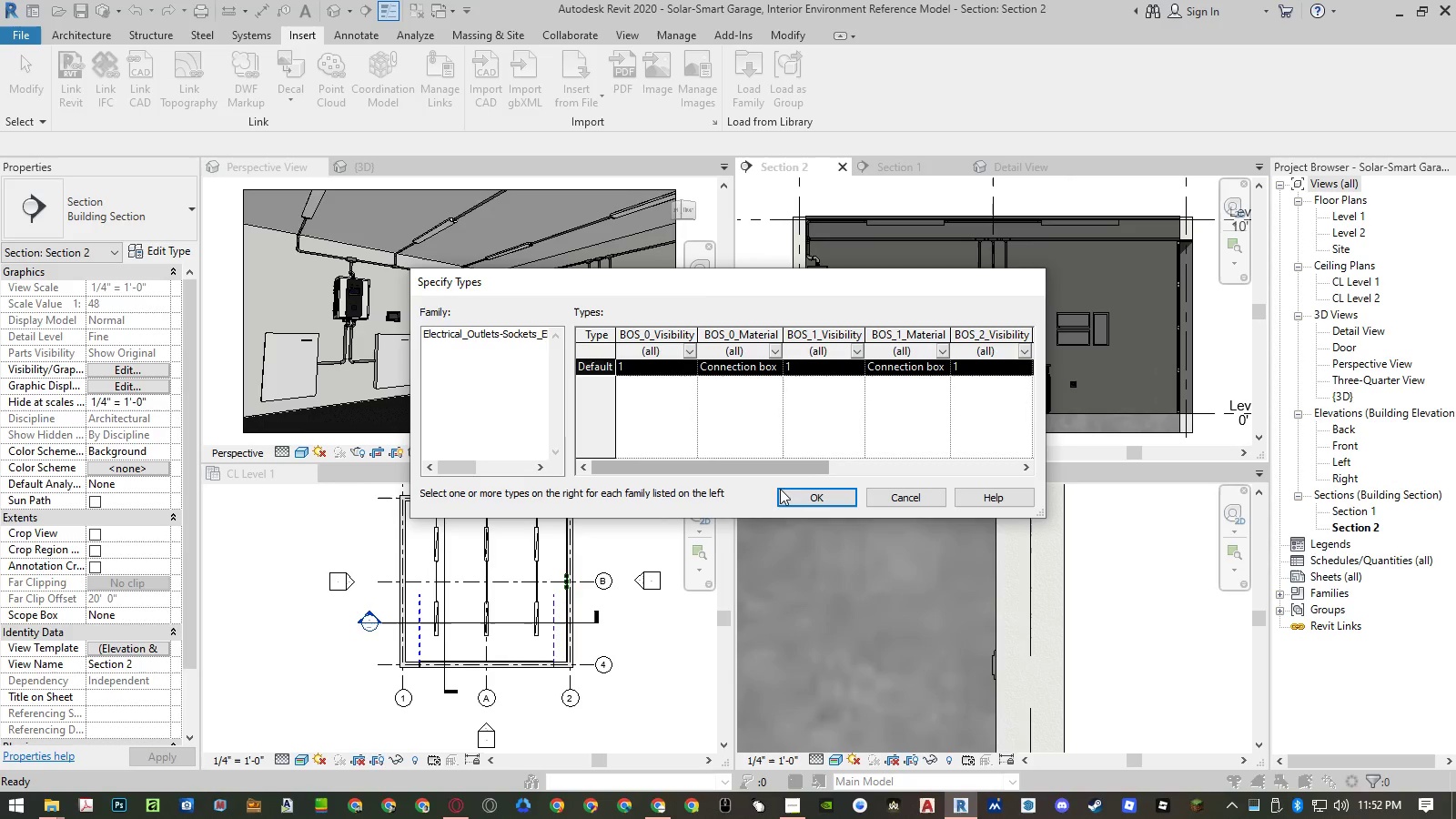 
left_click([796, 498])
 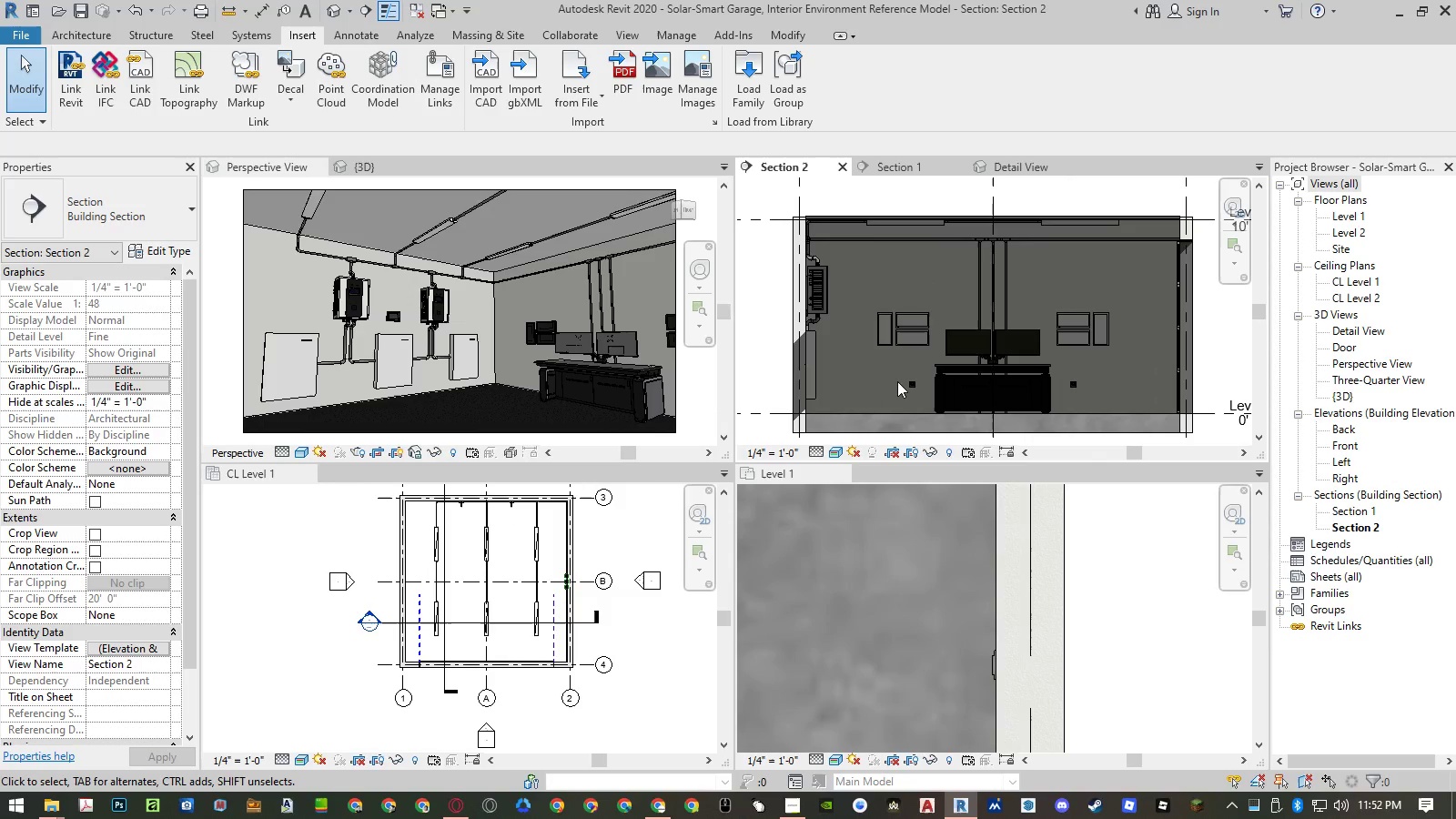 
left_click([841, 381])
 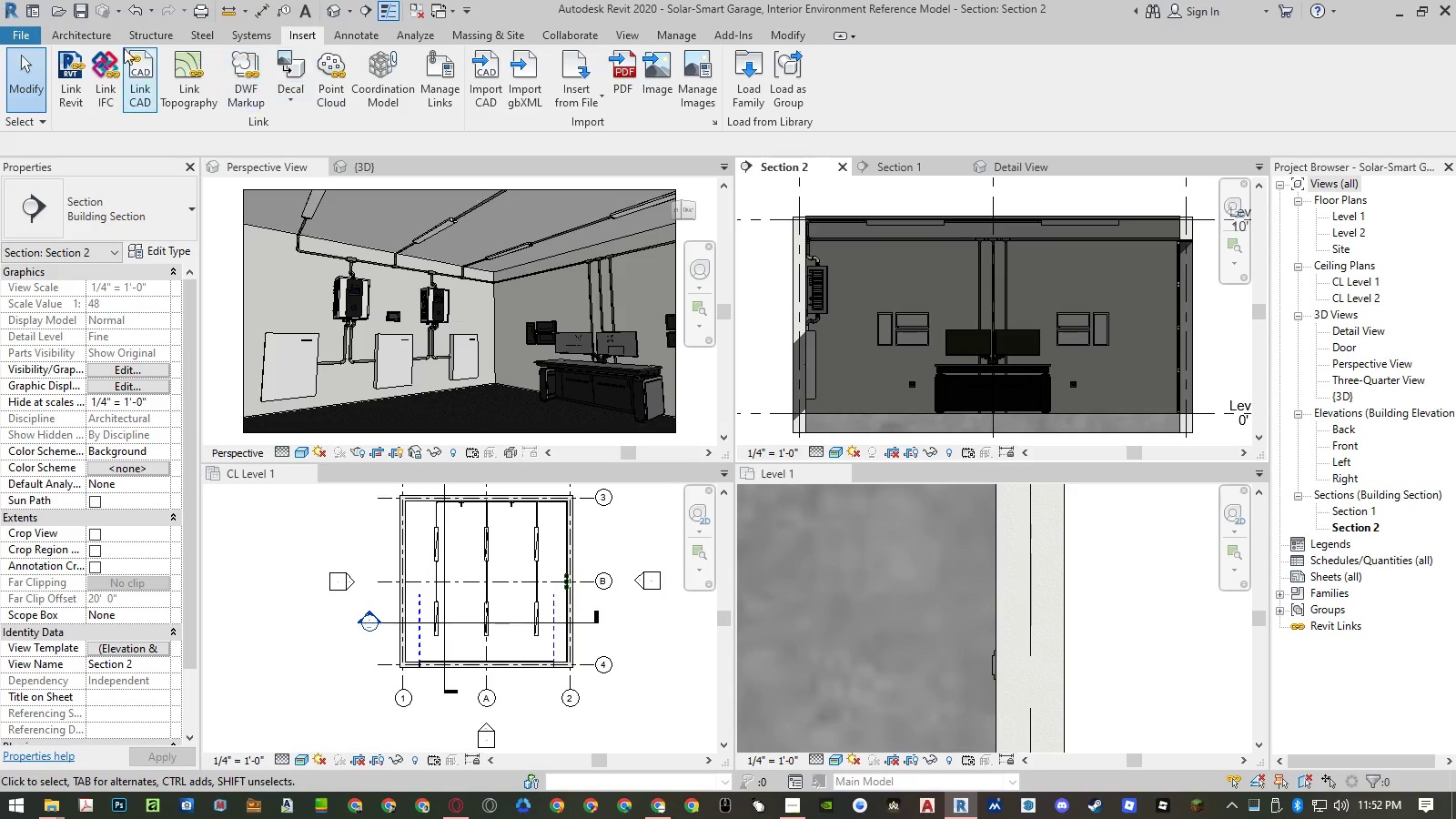 
left_click([90, 35])
 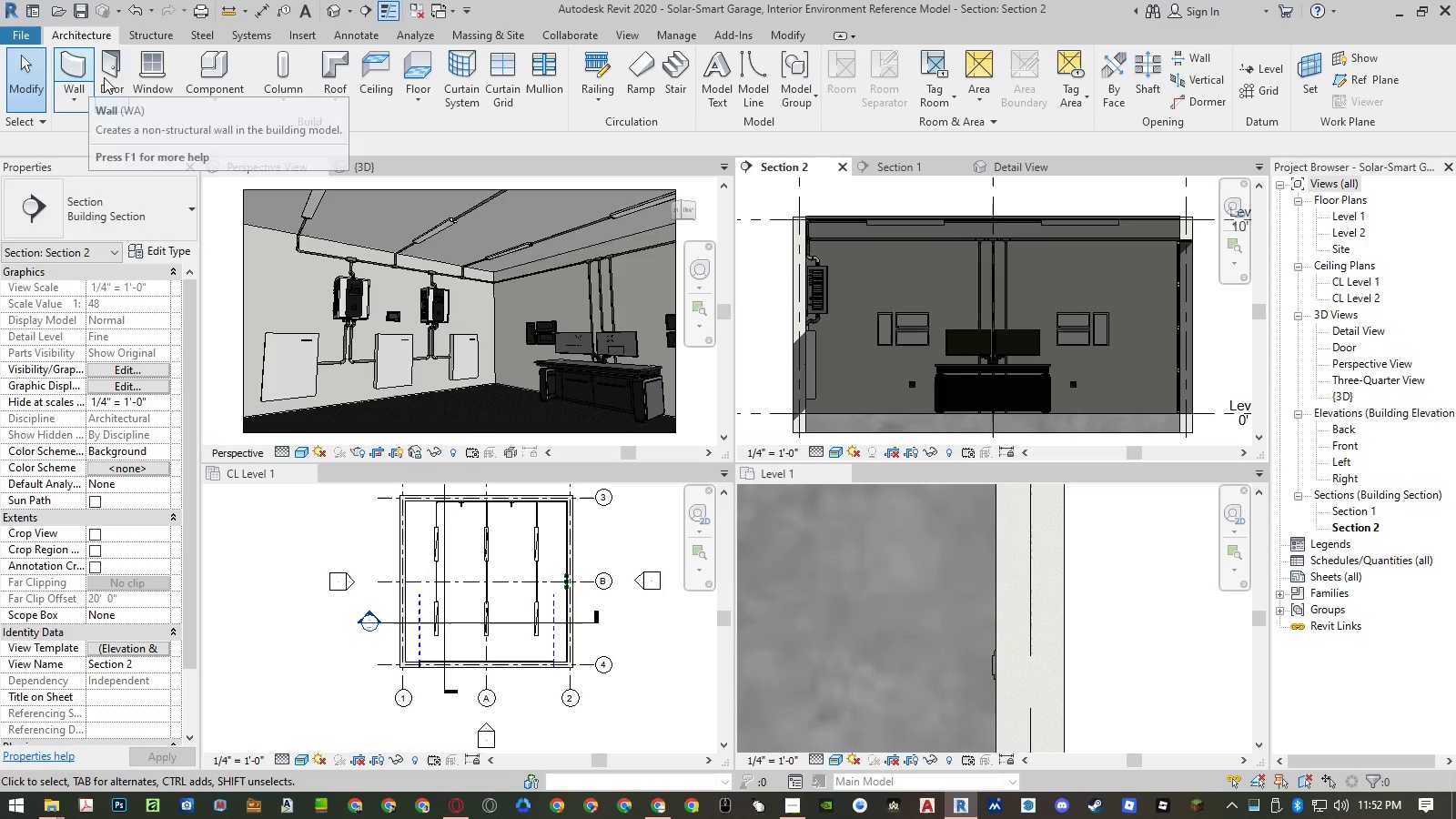 
left_click([214, 71])
 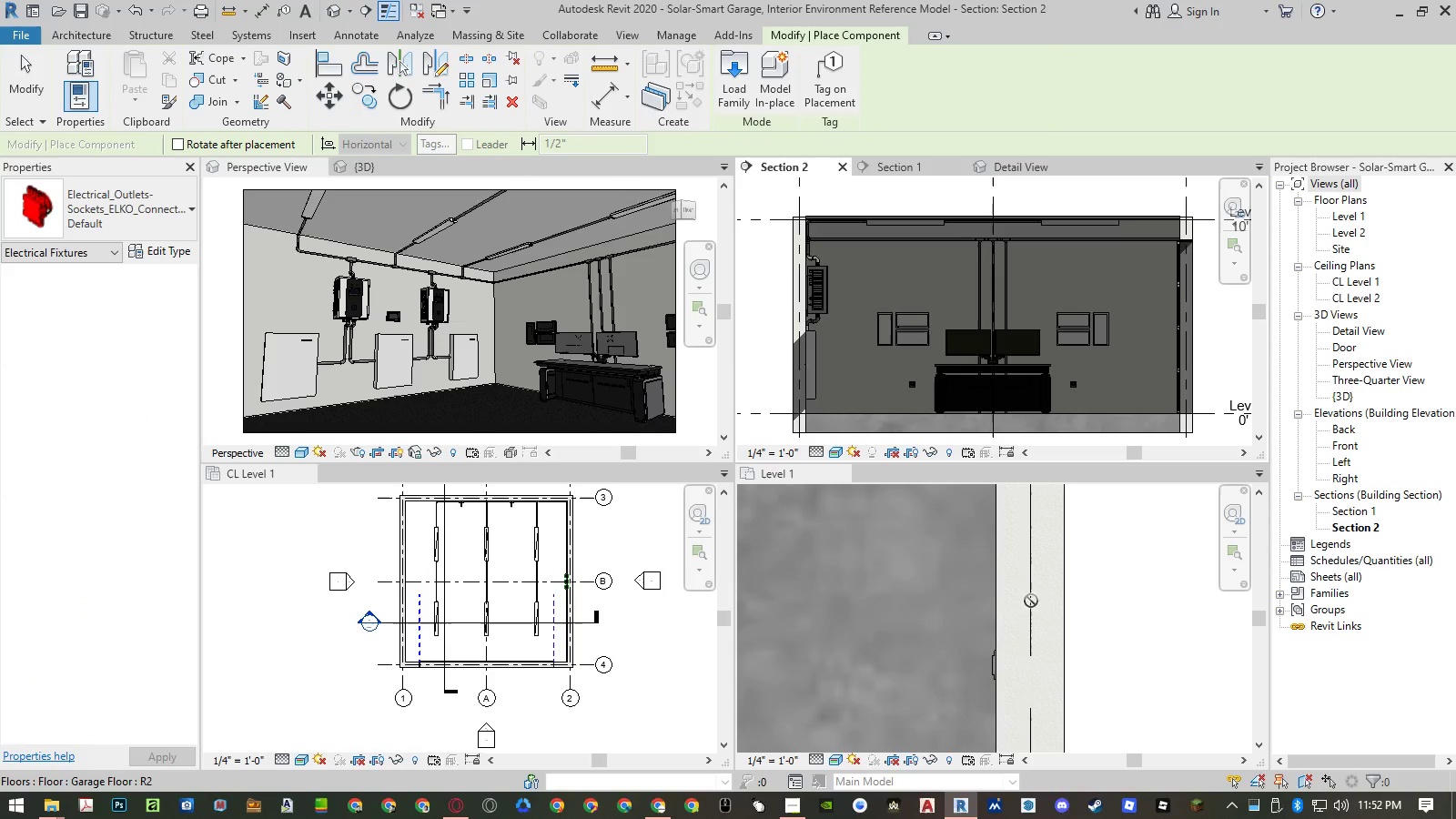 
left_click([1091, 655])
 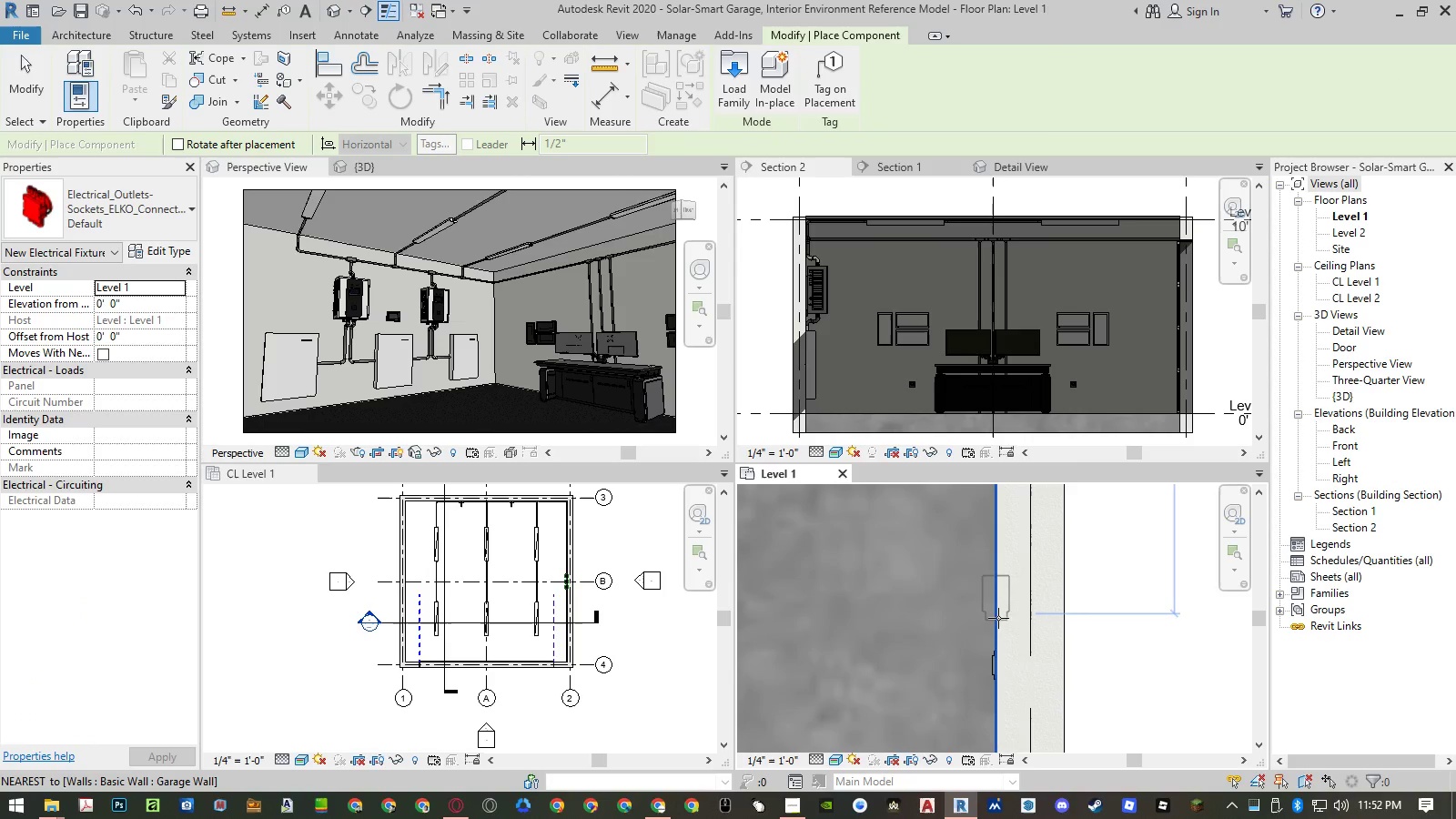 
left_click([997, 618])
 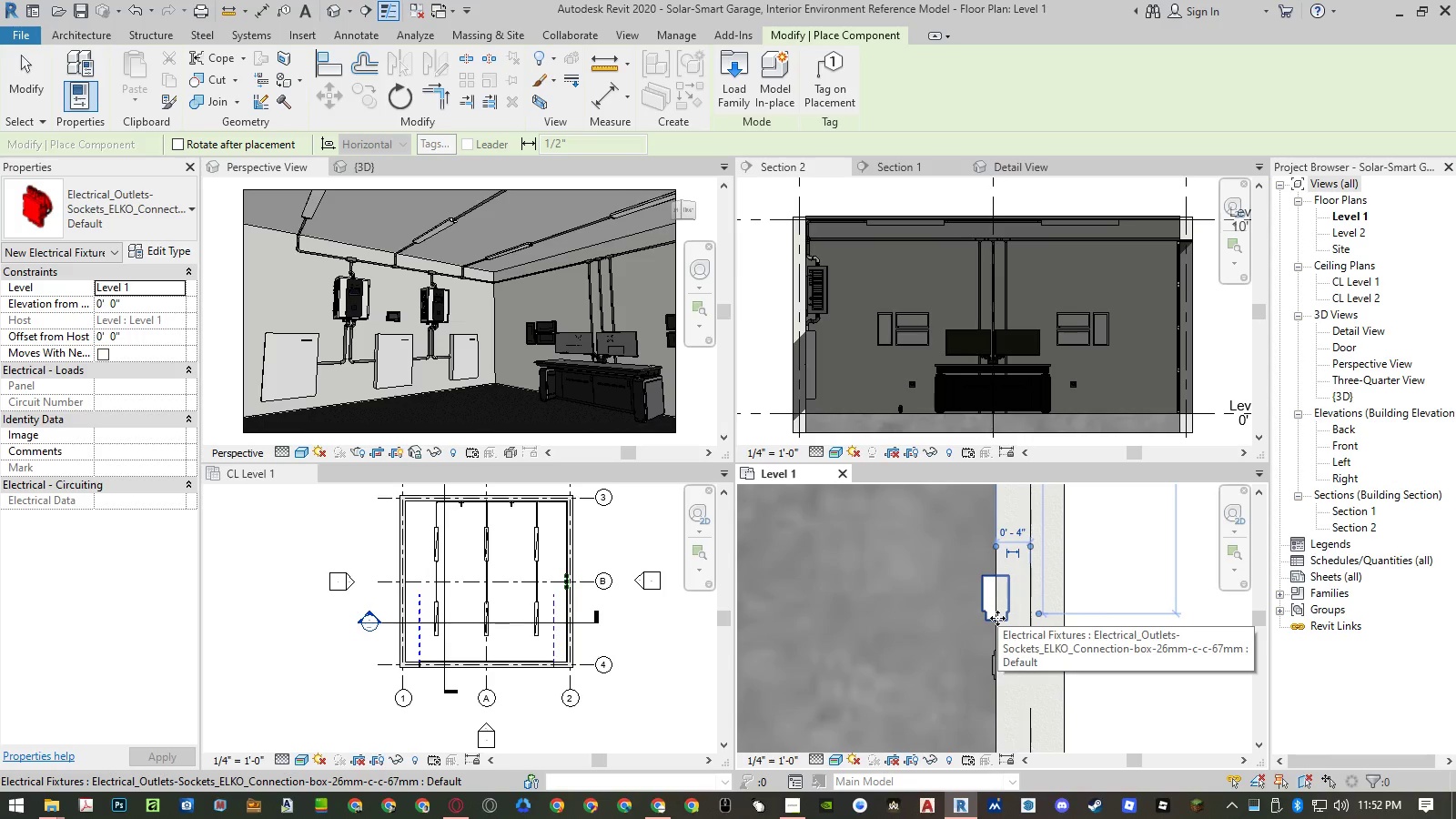 
key(Escape)
 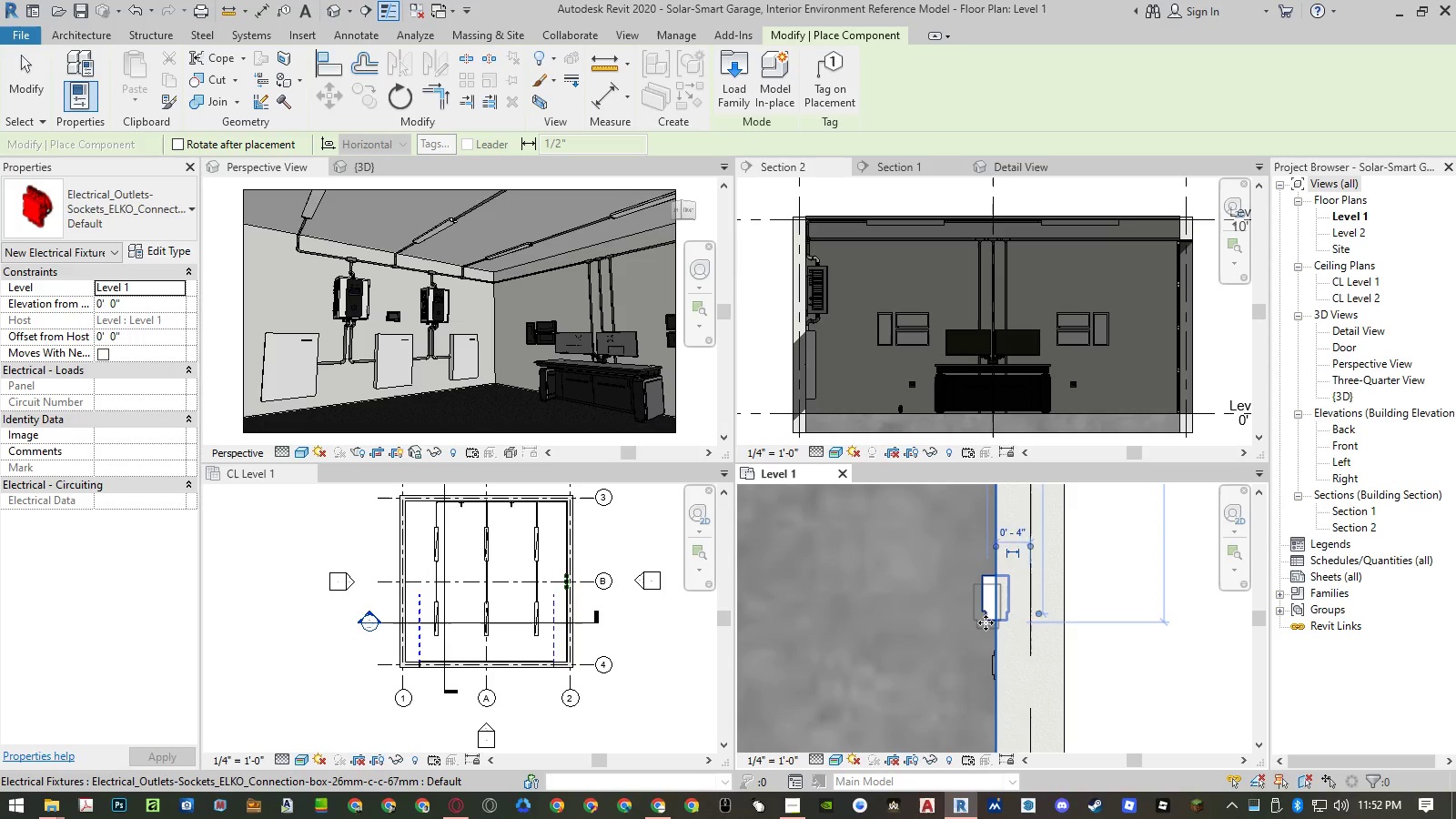 
key(Escape)
 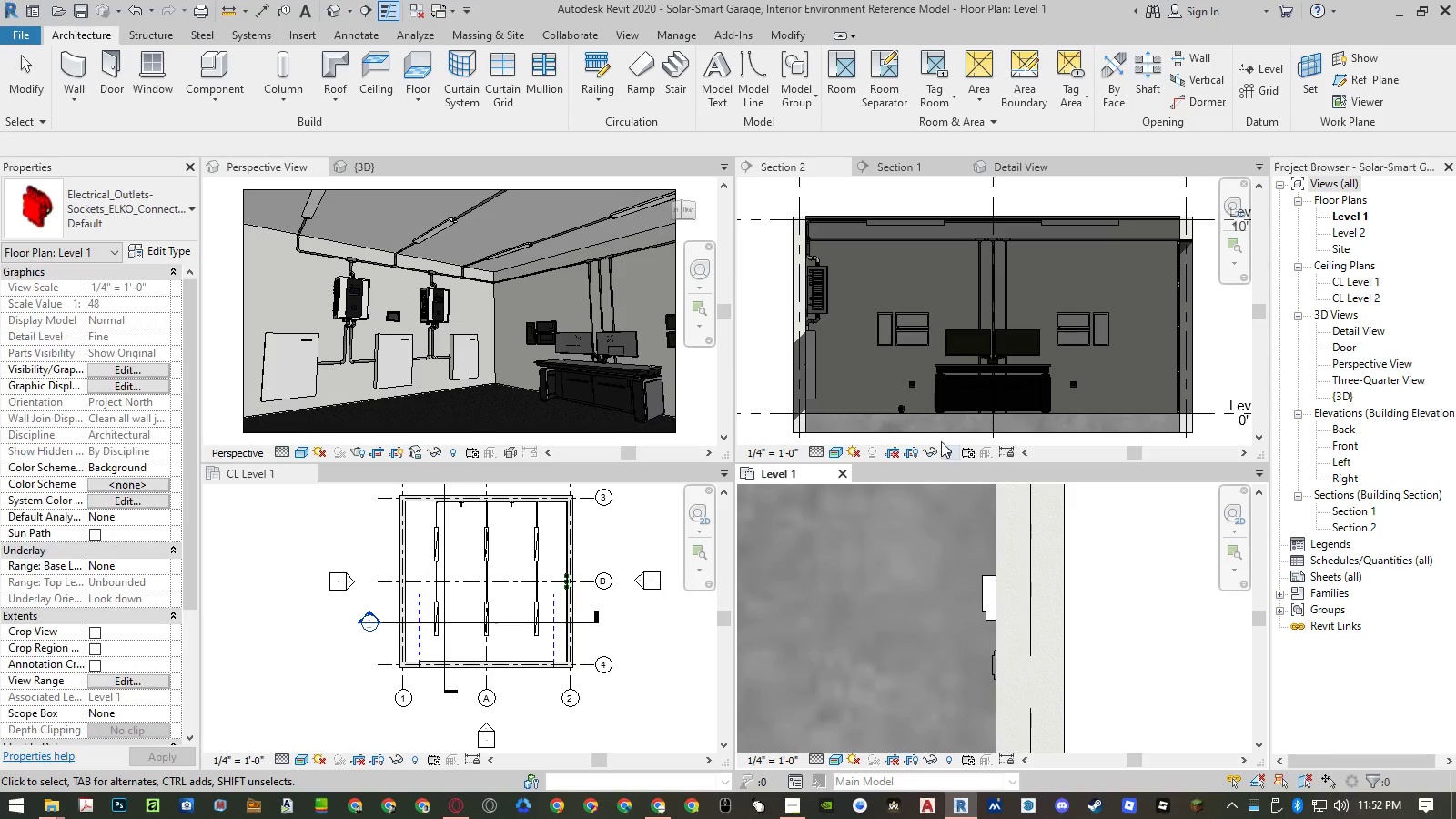 
scroll: coordinate [898, 407], scroll_direction: up, amount: 16.0
 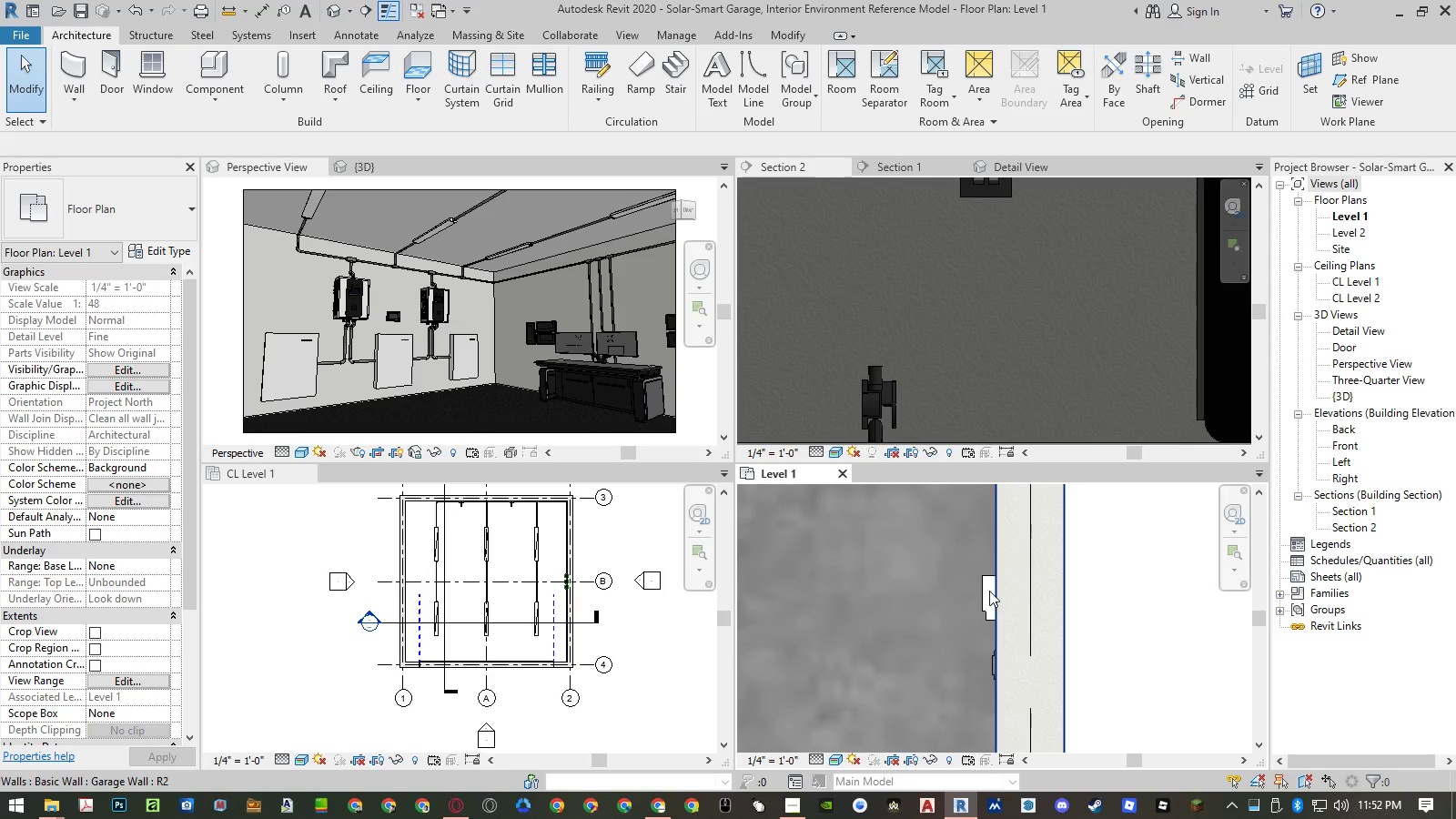 
left_click([988, 581])
 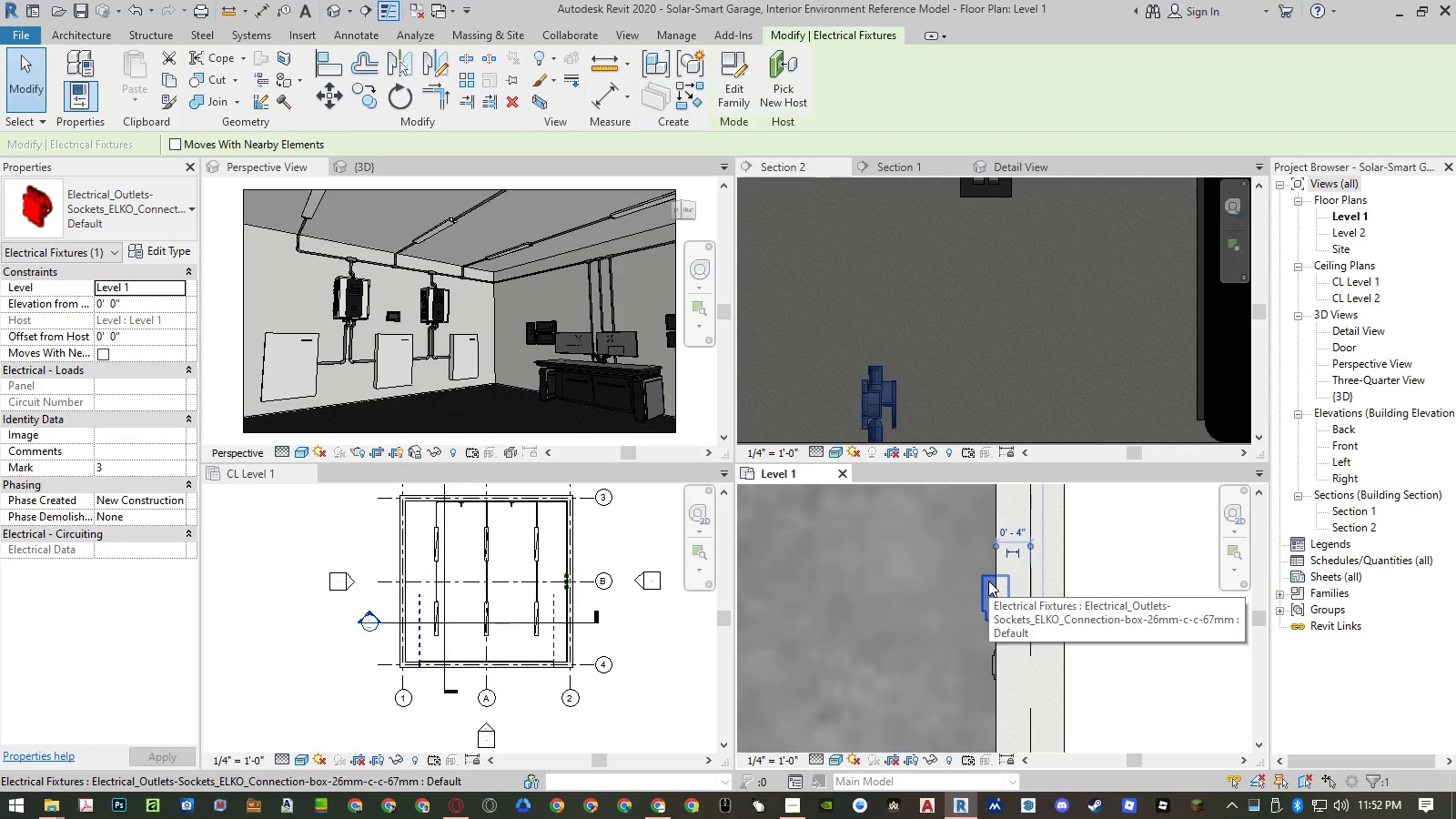 
key(Space)
 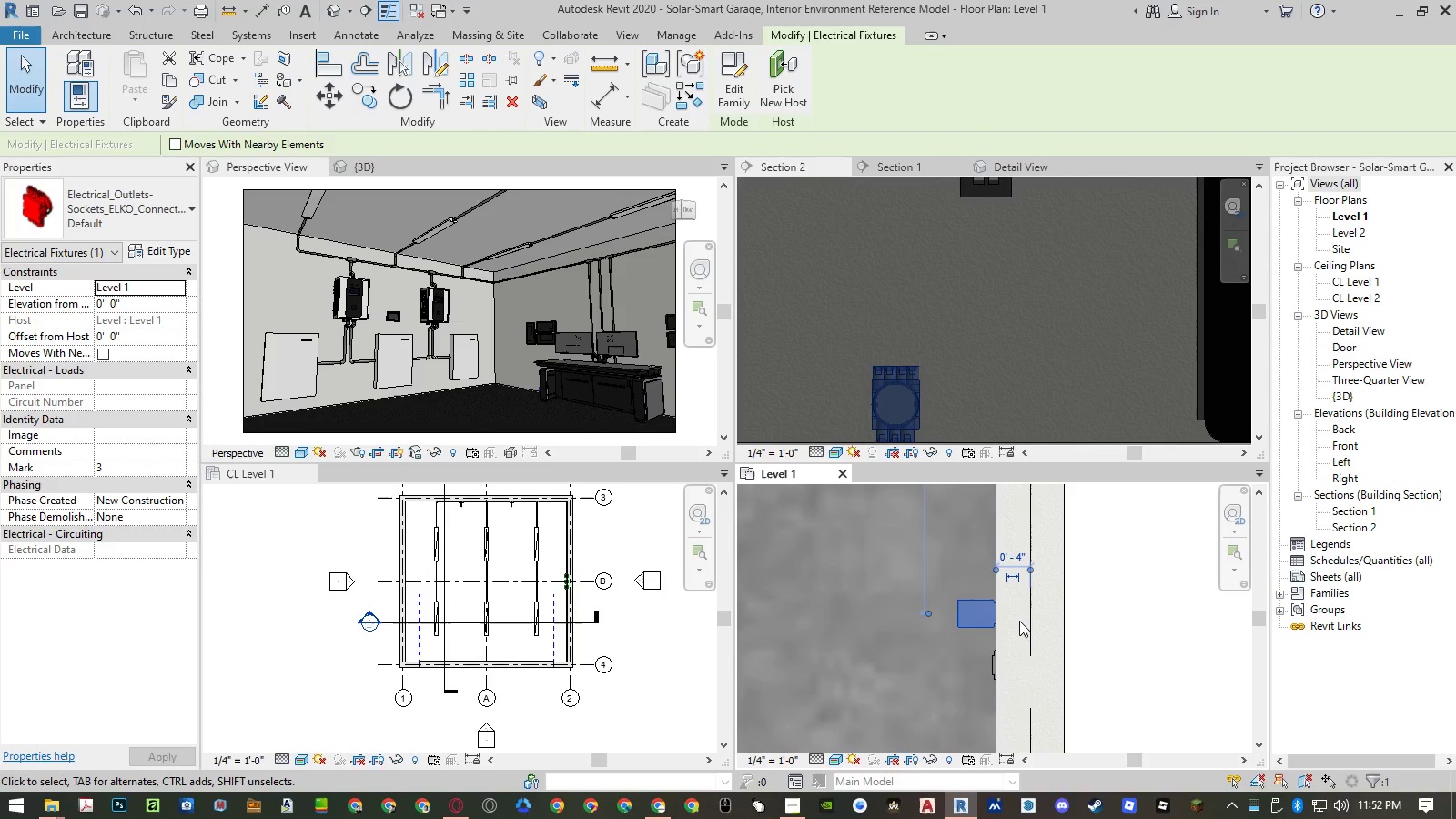 
key(Escape)
 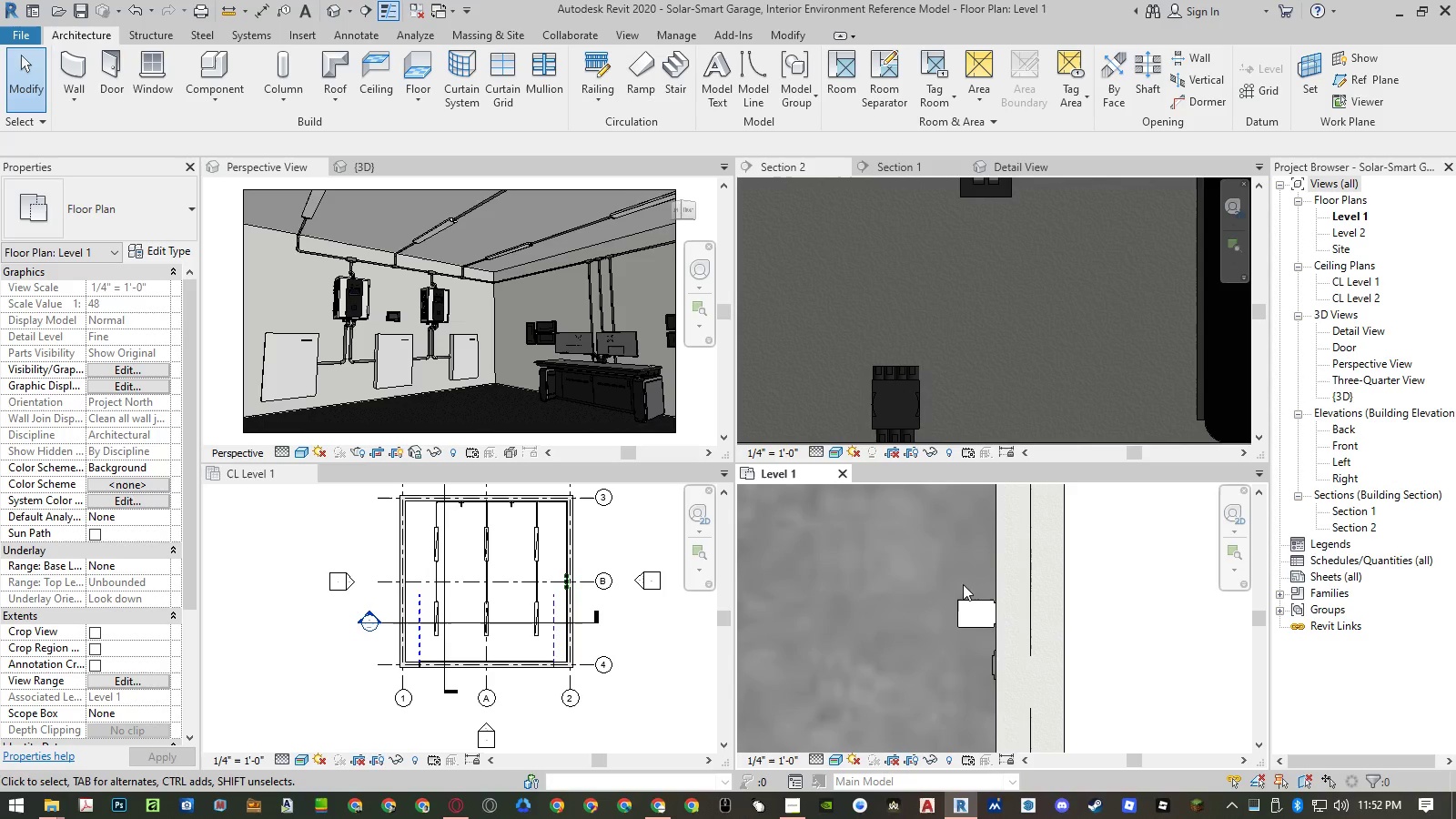 
left_click([962, 601])
 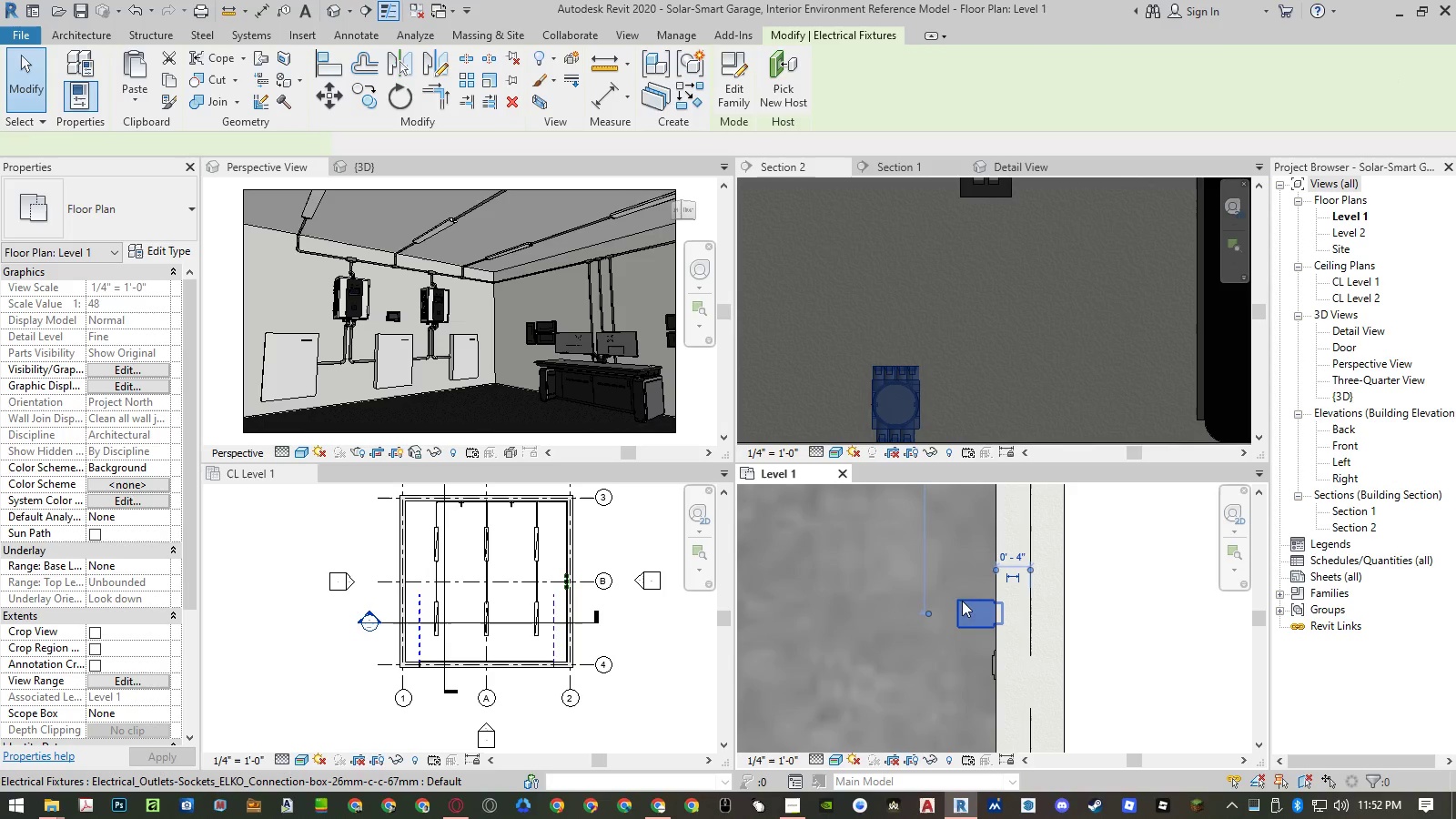 
key(Space)
 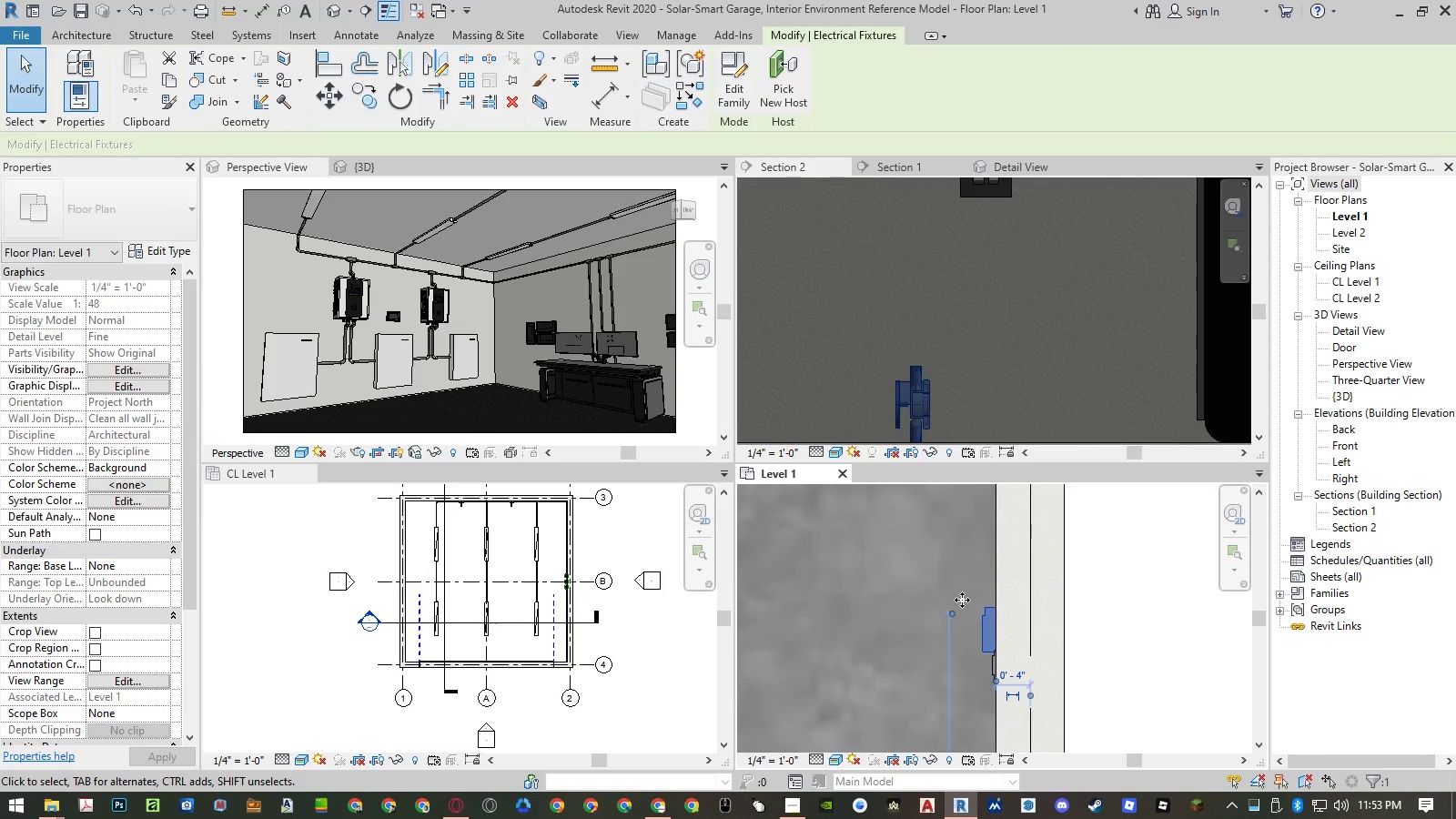 
key(Space)
 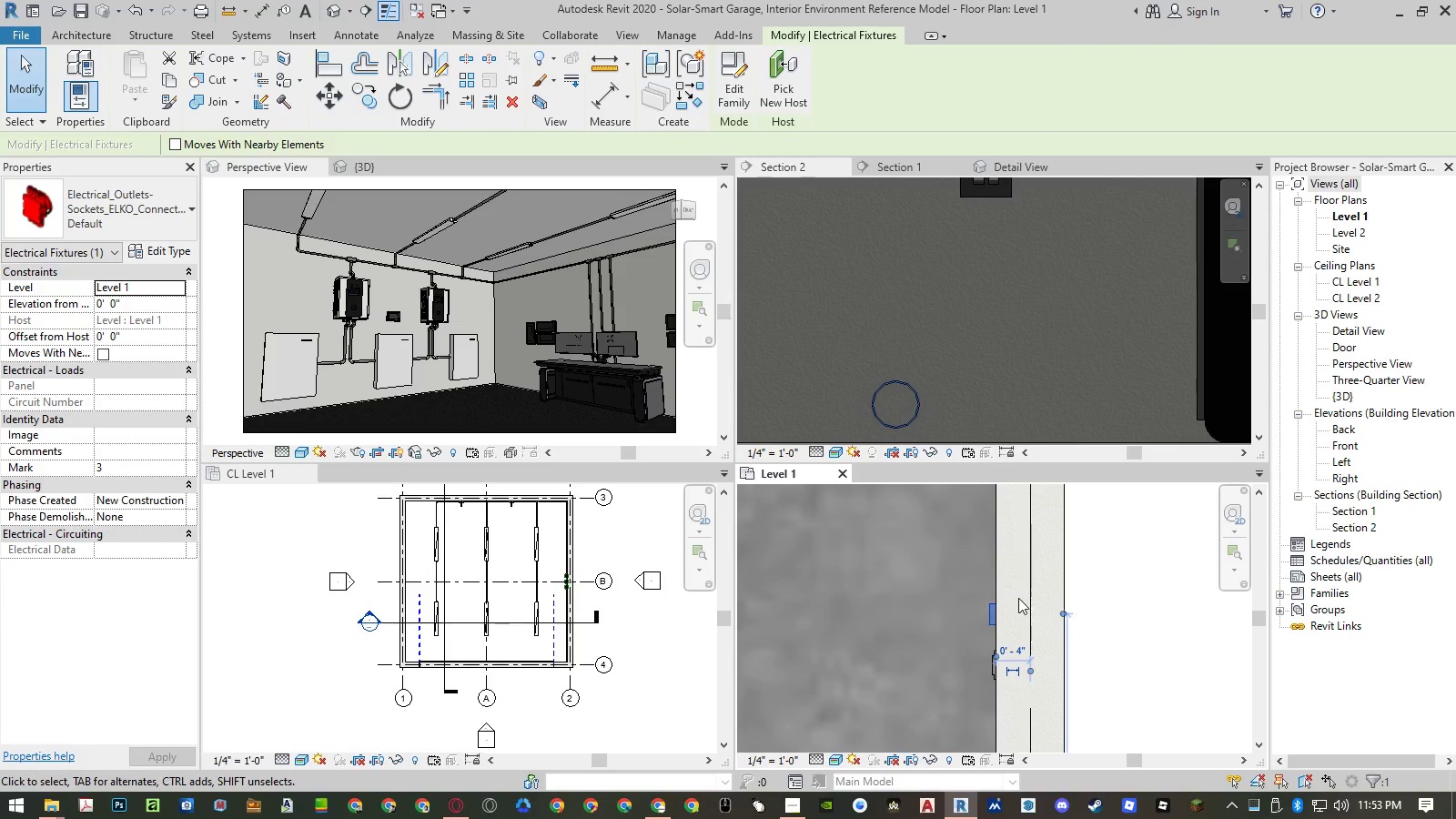 
type(mv)
 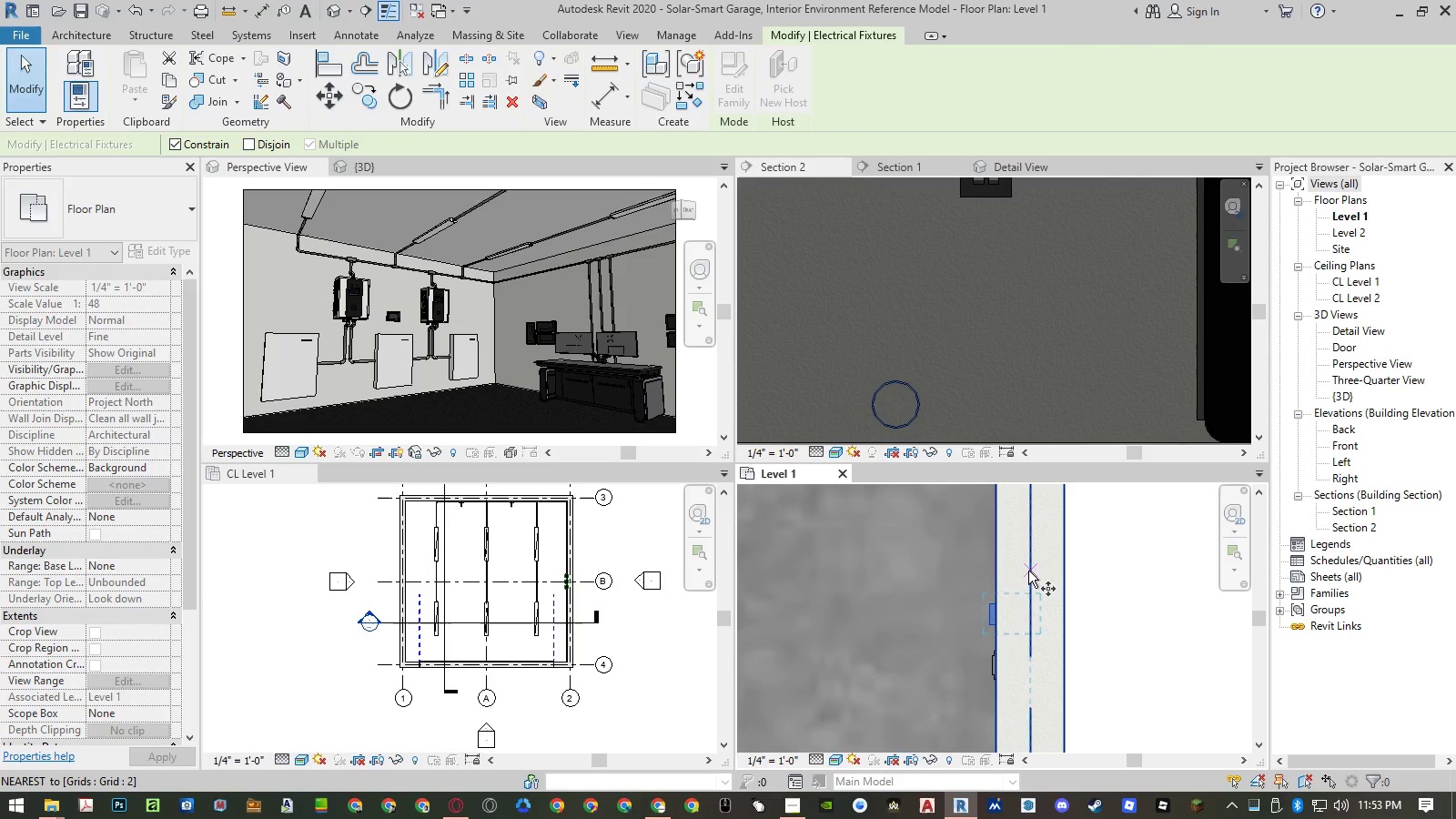 
left_click([1028, 571])
 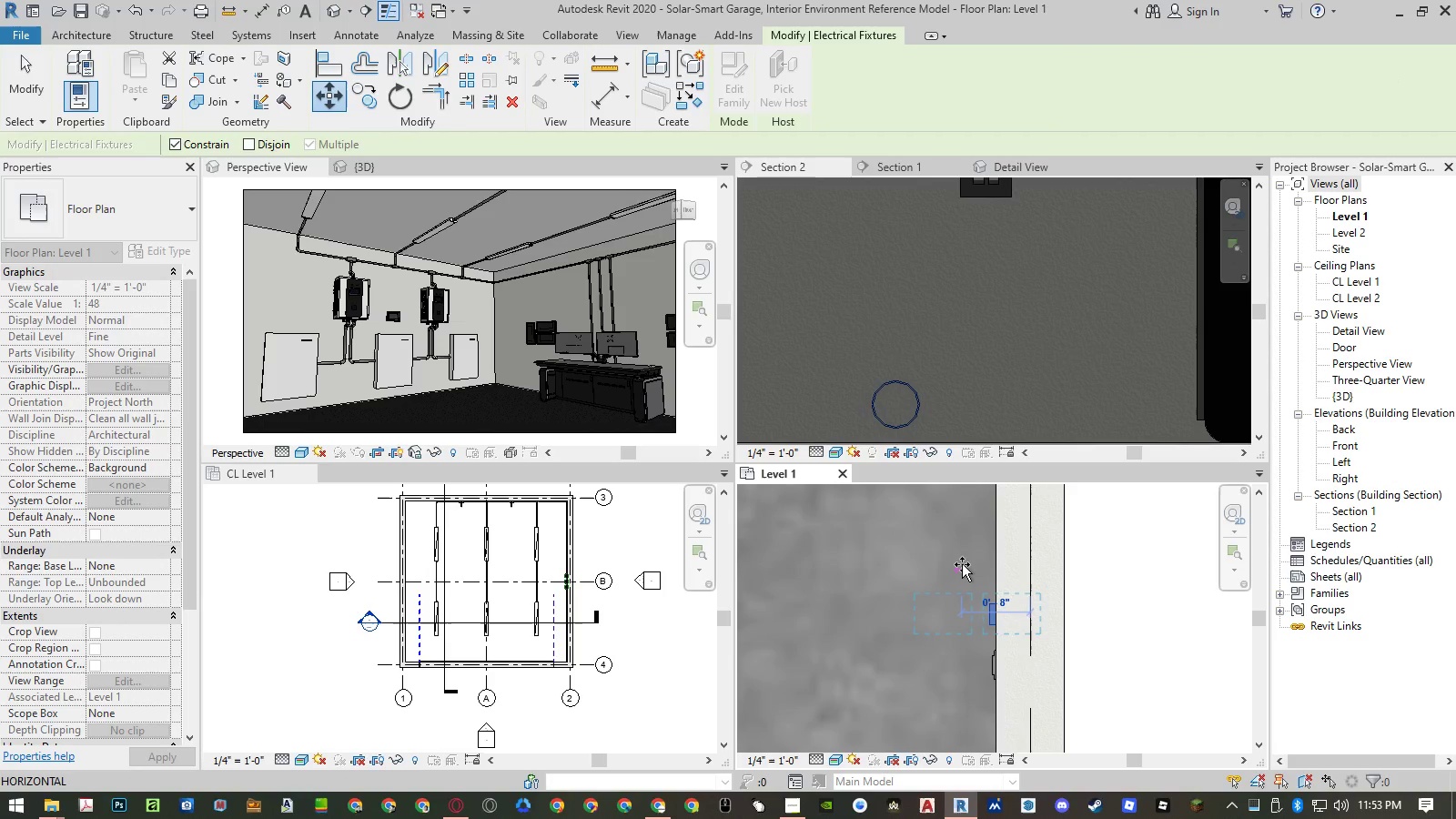 
left_click([962, 564])
 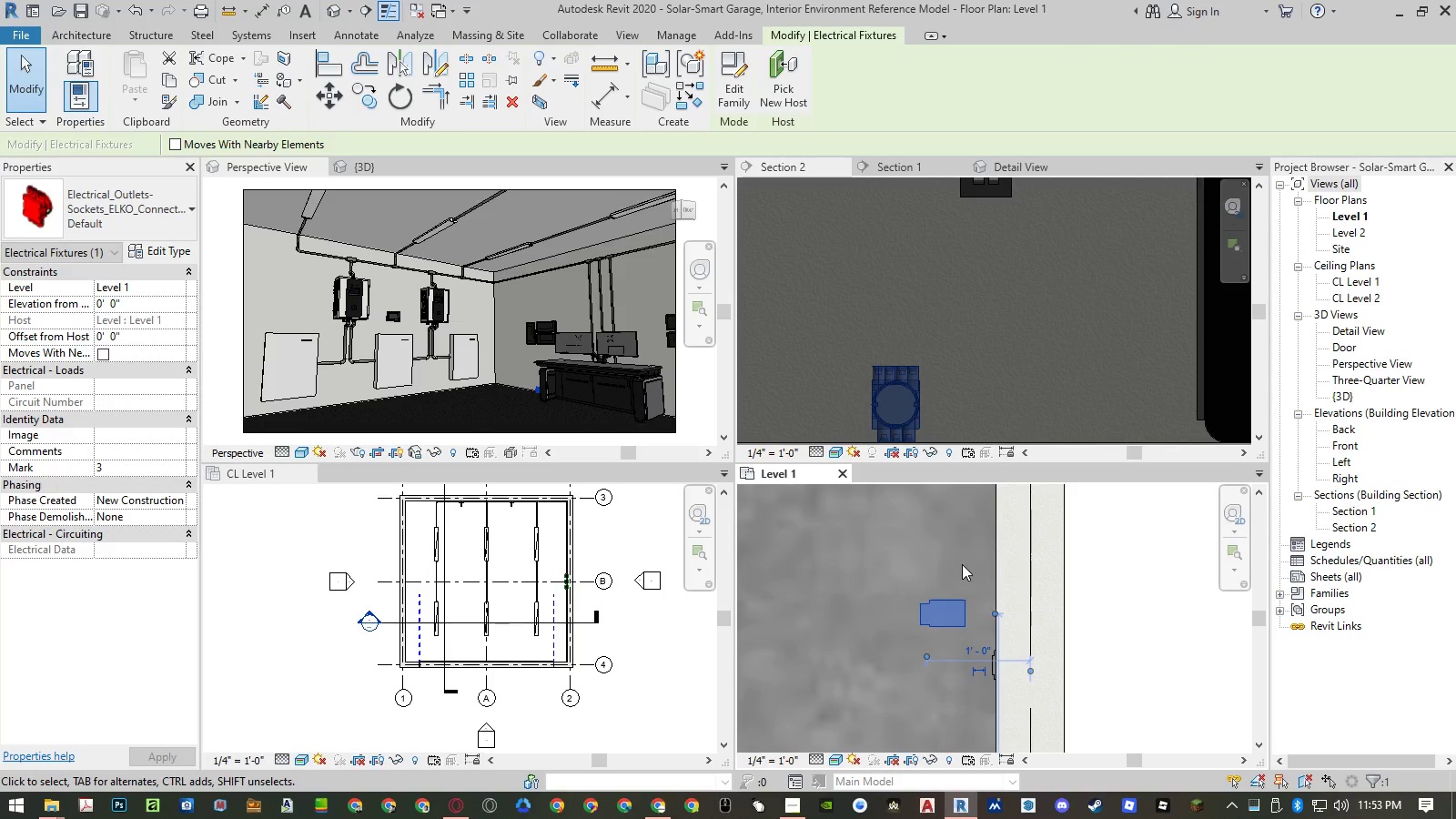 
key(Escape)
 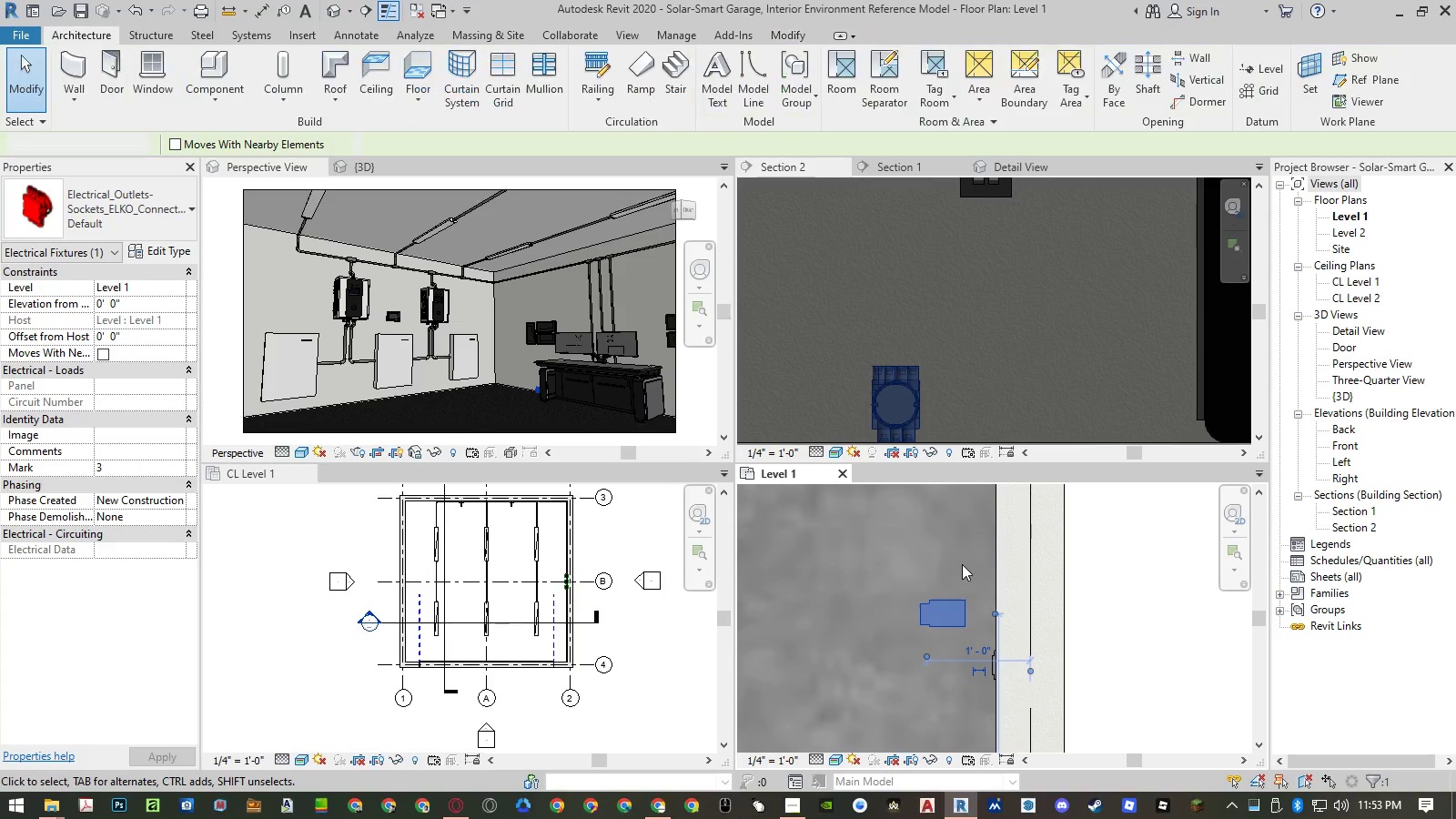 
key(Escape)
 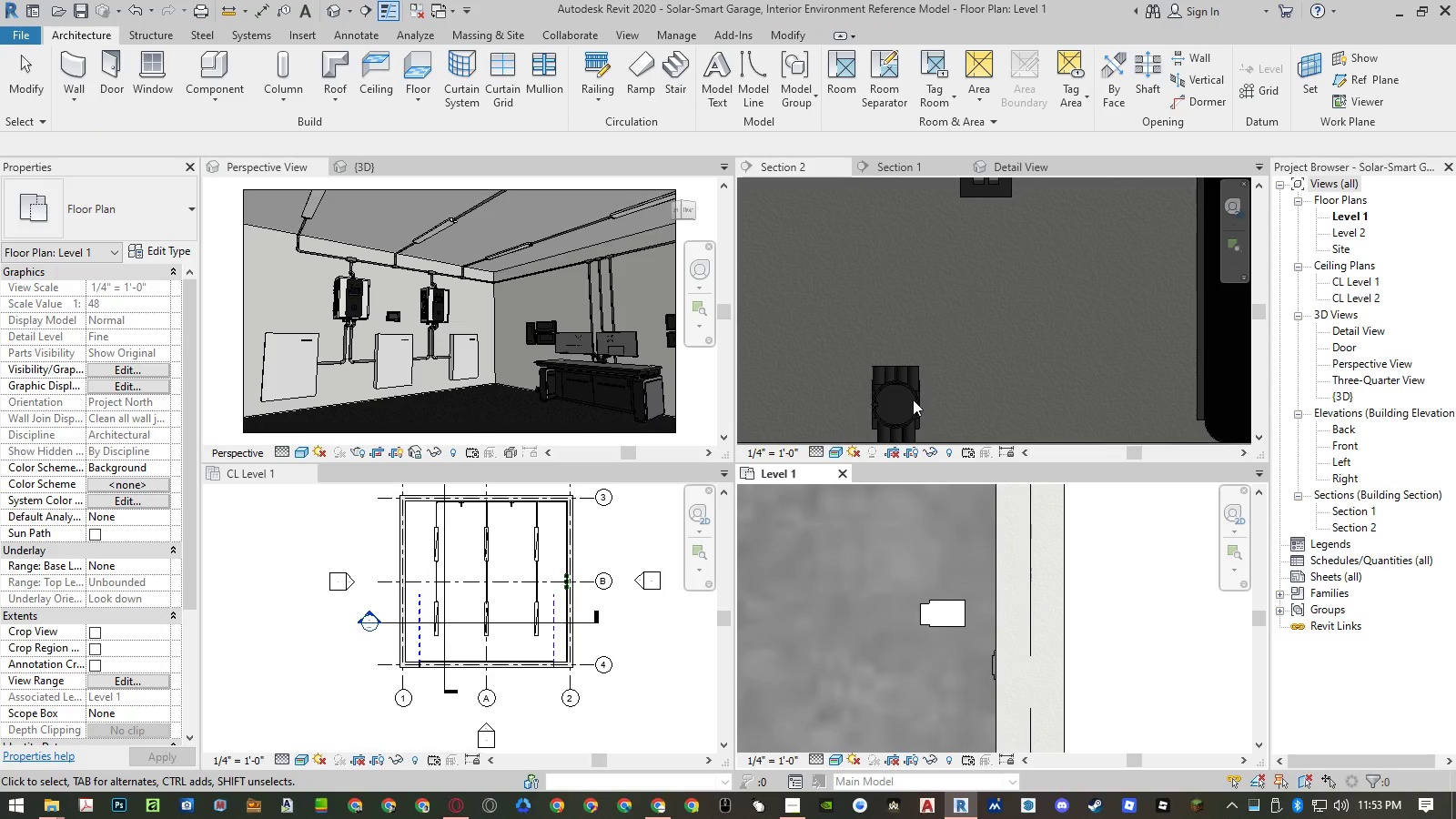 
scroll: coordinate [901, 388], scroll_direction: up, amount: 6.0
 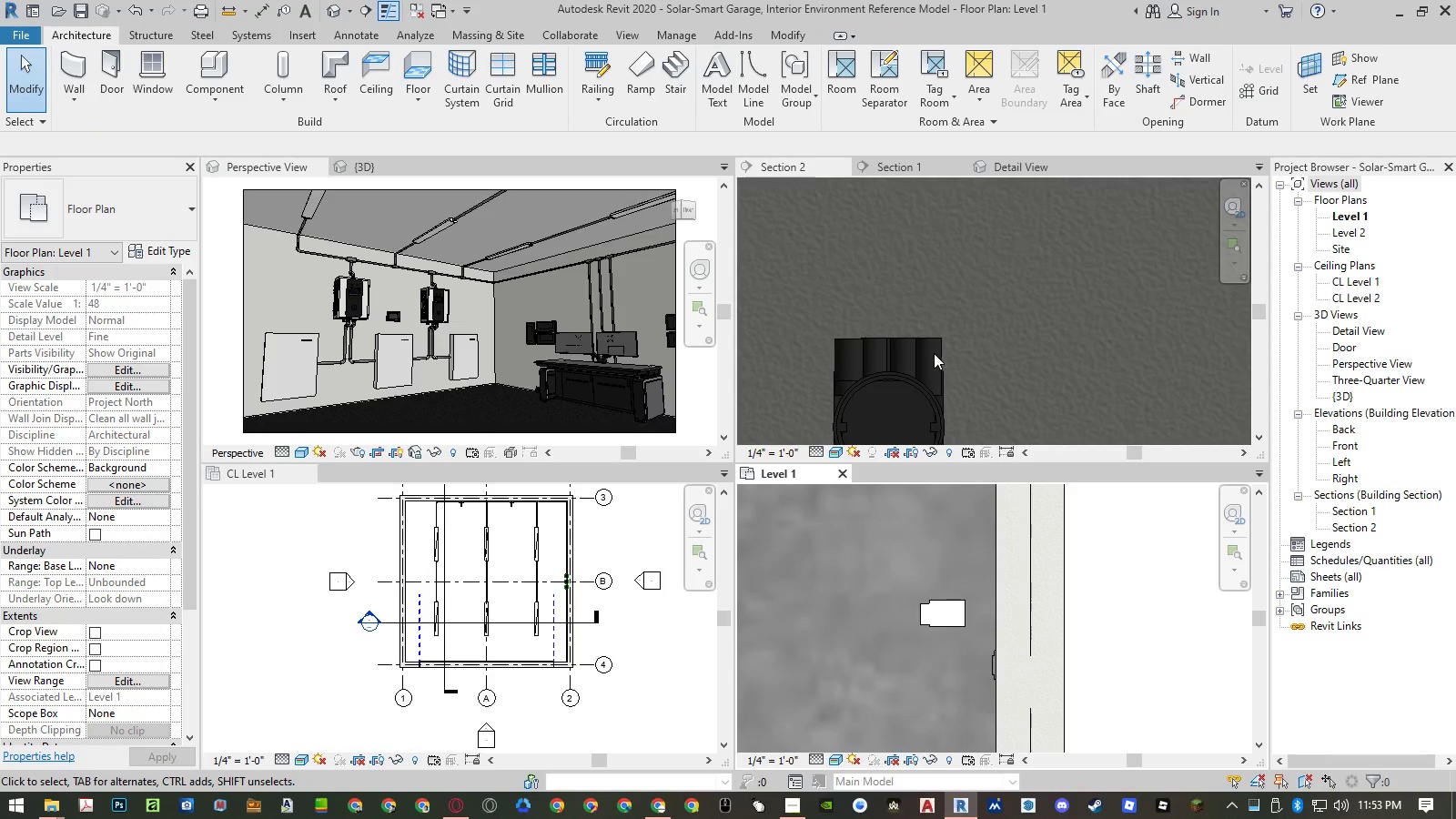 
scroll: coordinate [882, 288], scroll_direction: down, amount: 4.0
 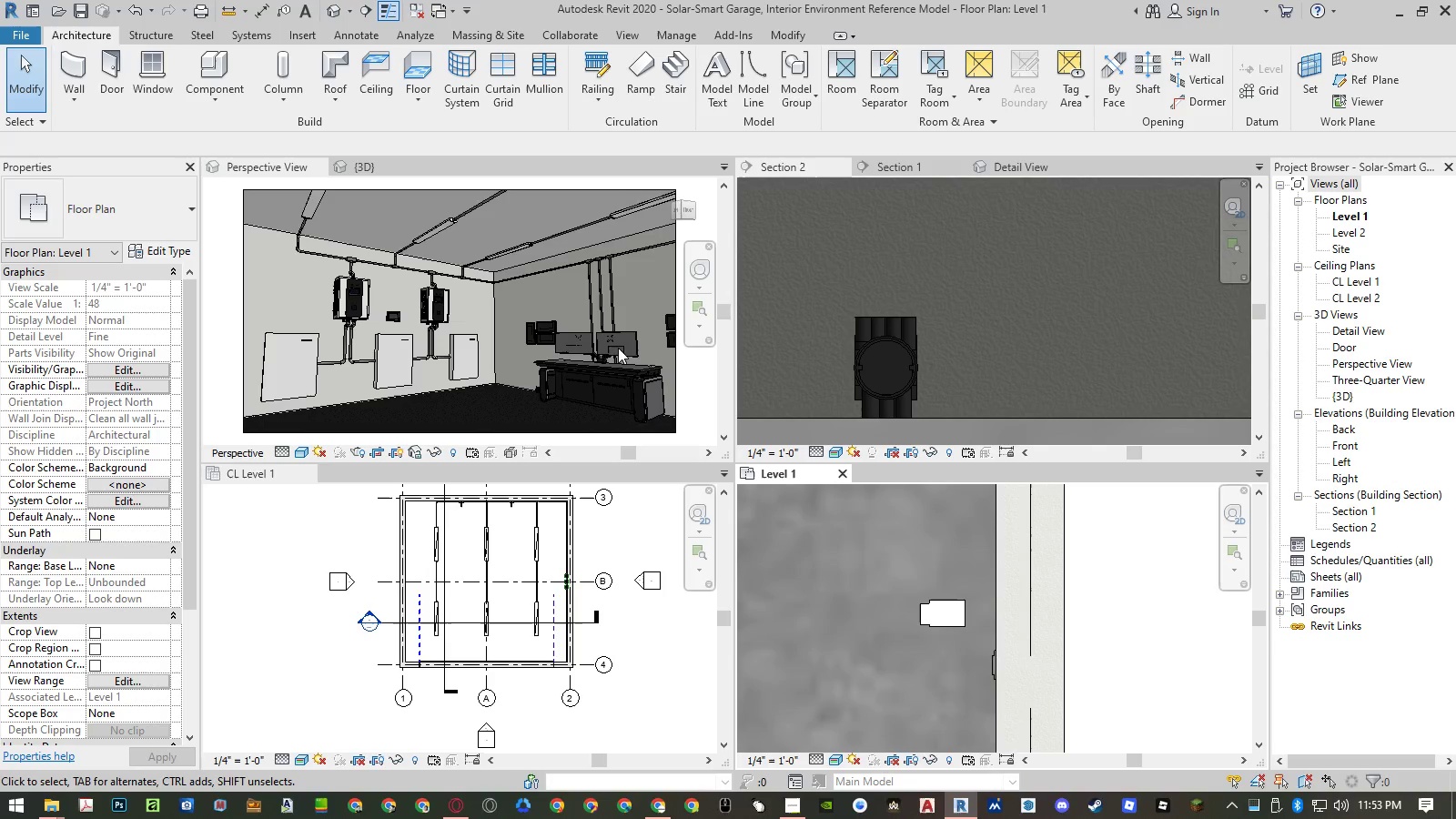 
scroll: coordinate [556, 397], scroll_direction: up, amount: 20.0
 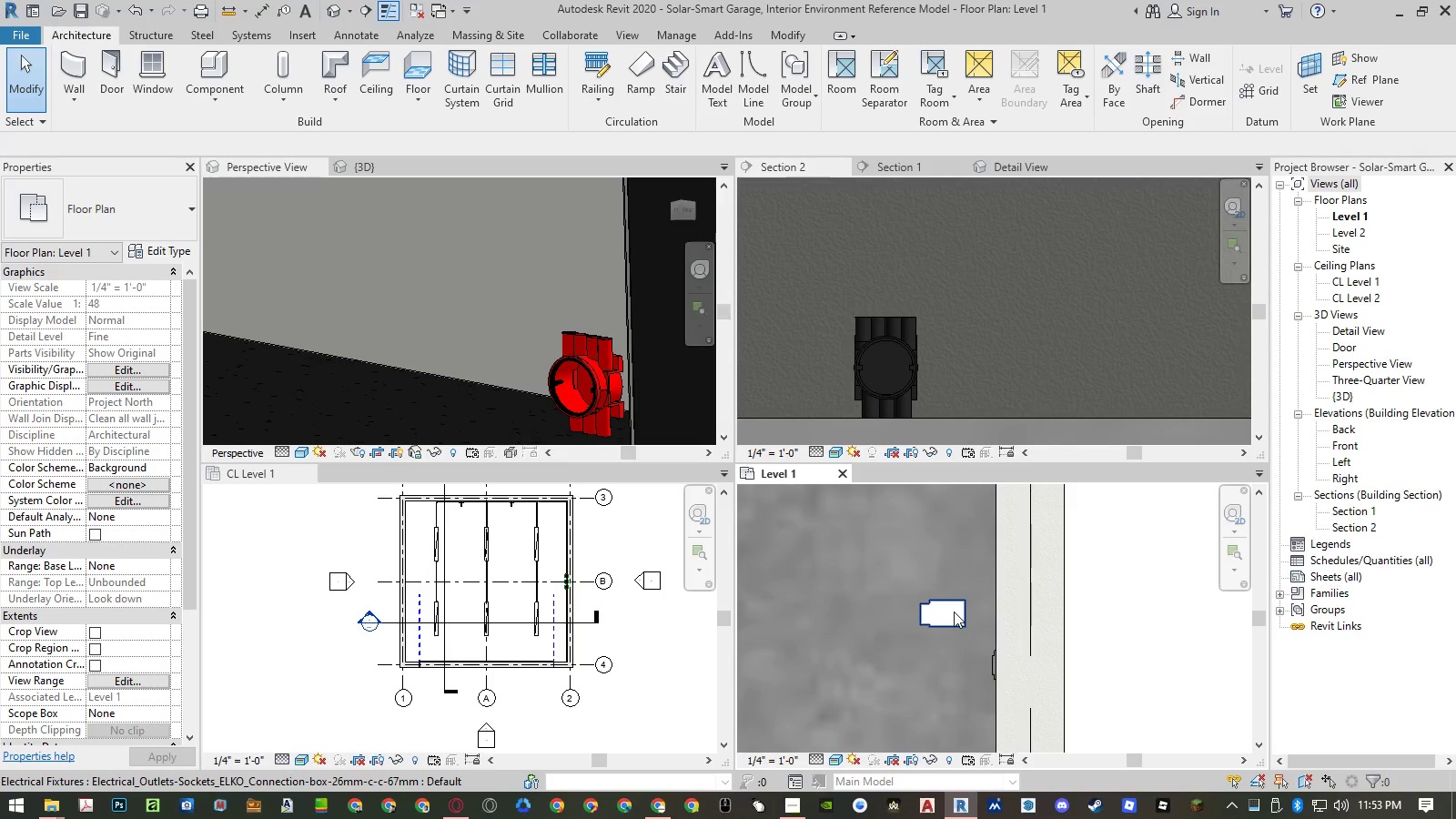 
wait(5.39)
 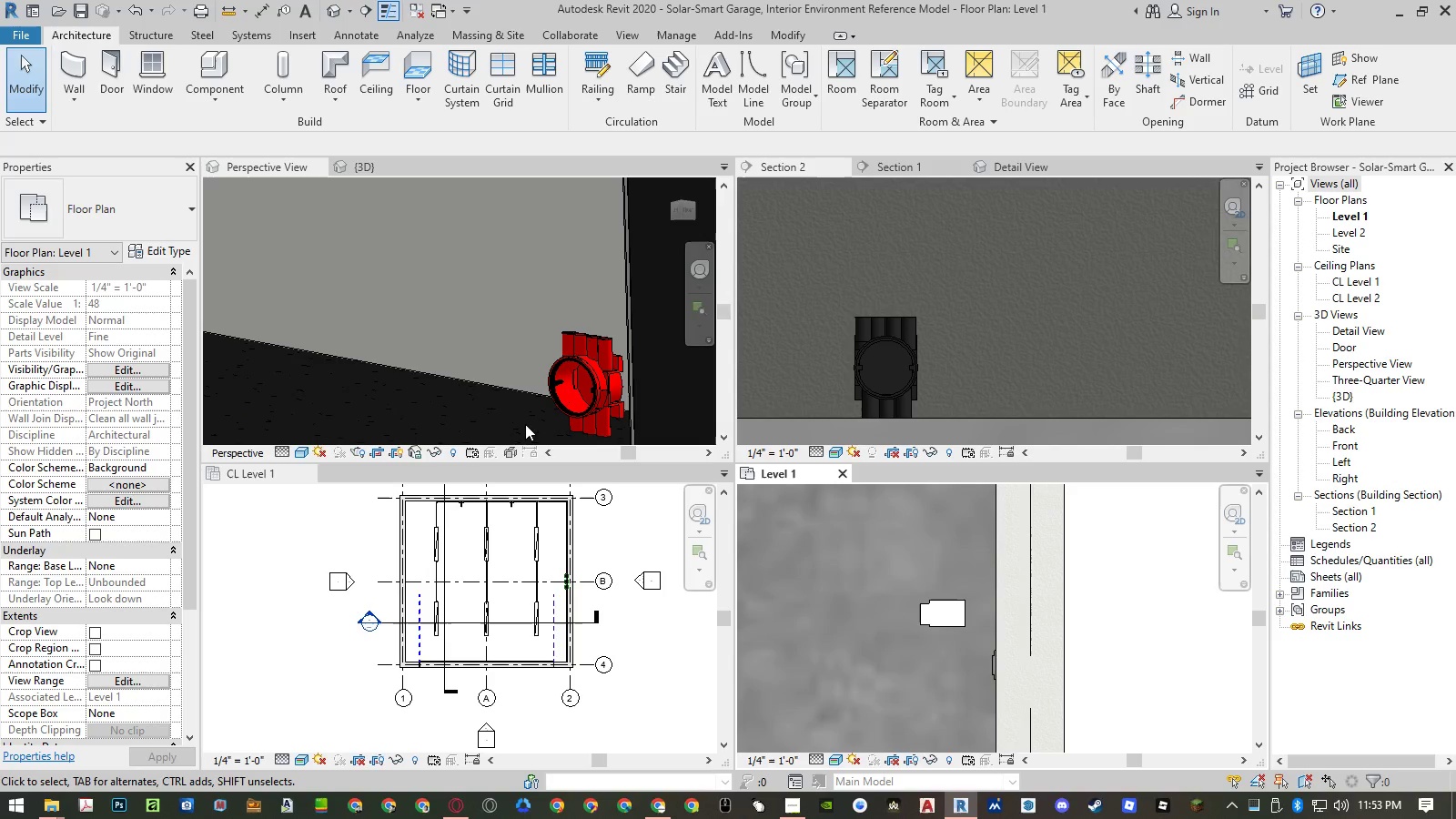 
left_click_drag(start_coordinate=[954, 612], to_coordinate=[1000, 589])
 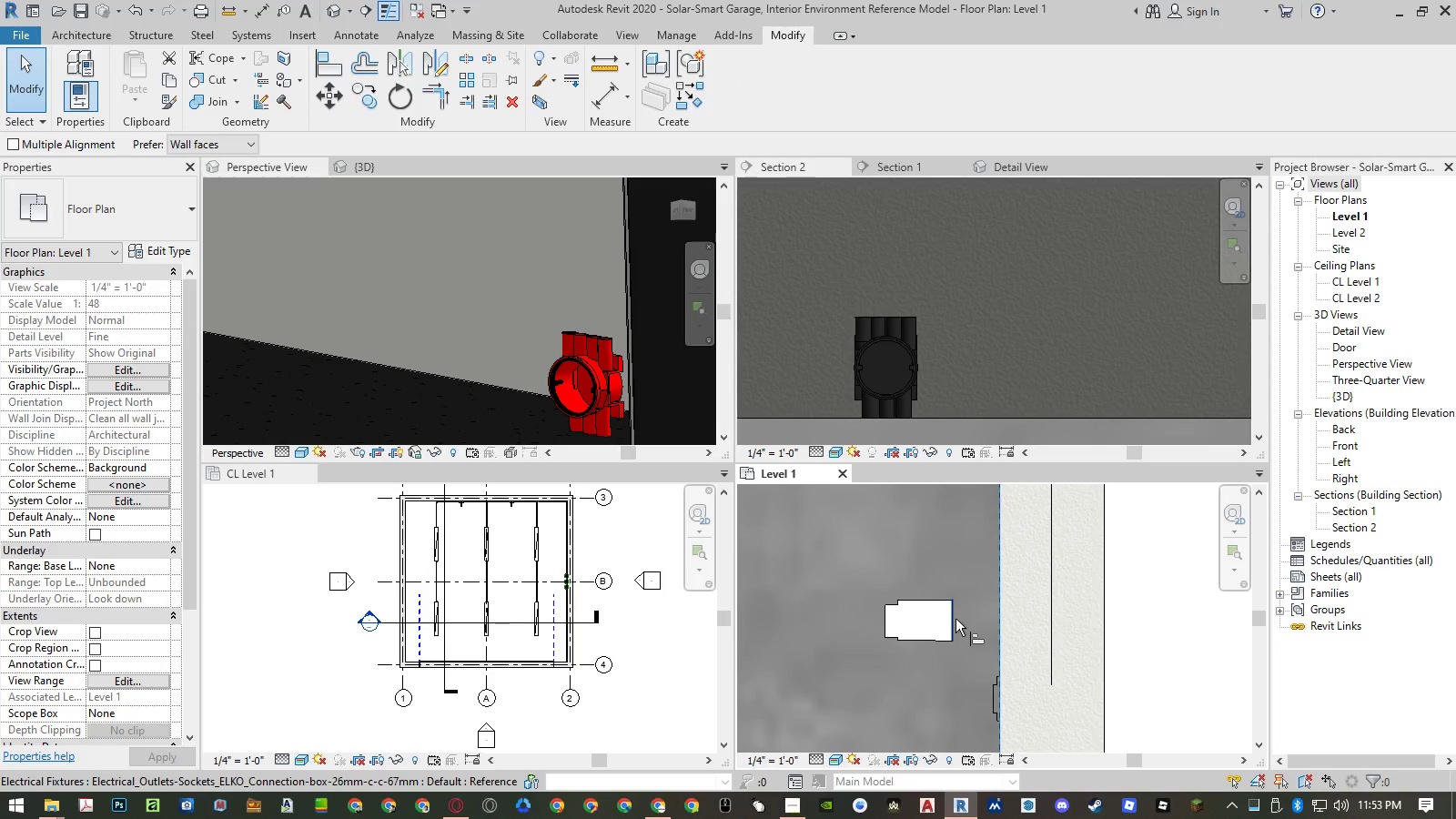 
scroll: coordinate [989, 601], scroll_direction: up, amount: 3.0
 